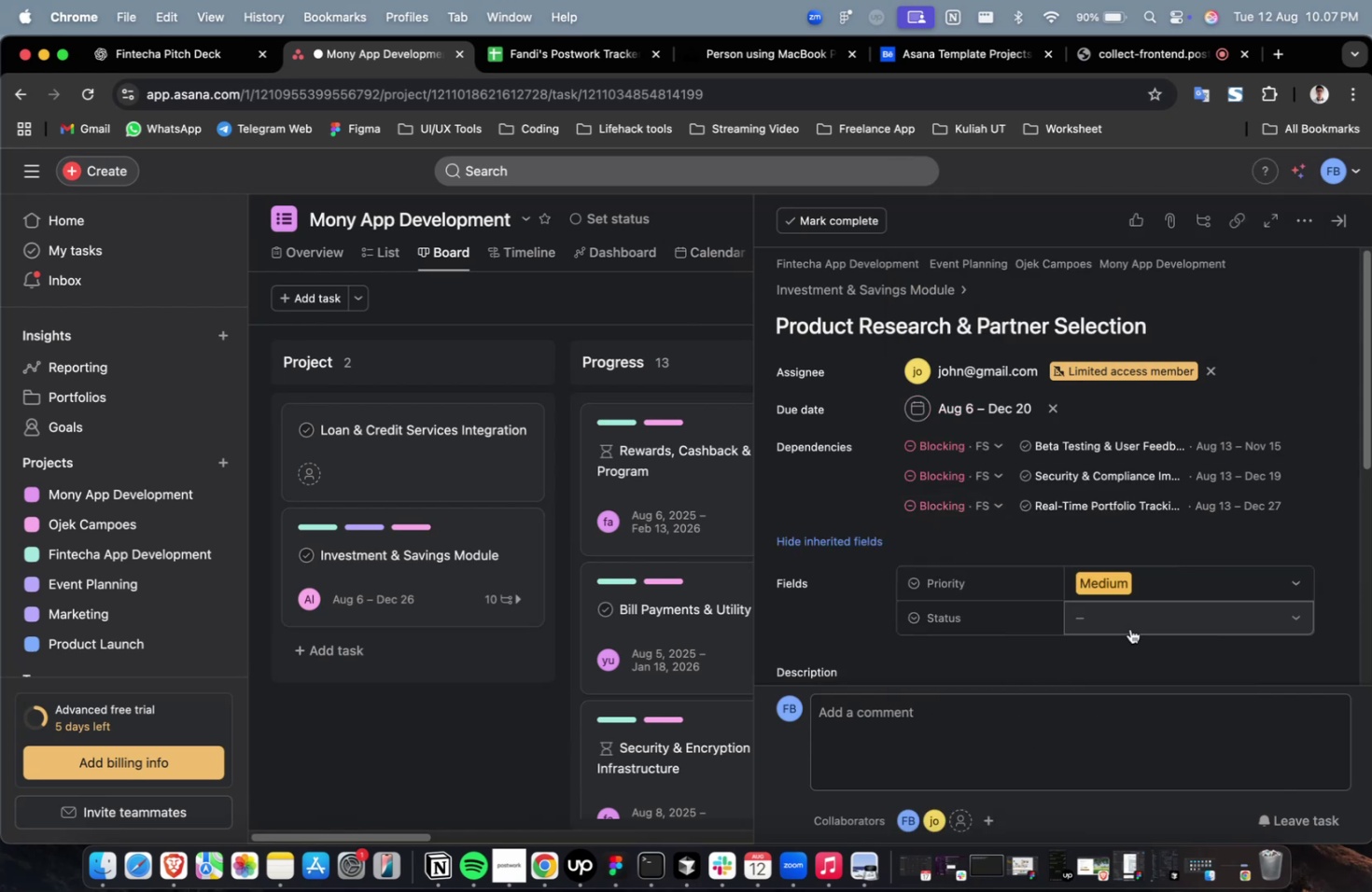 
triple_click([1129, 628])
 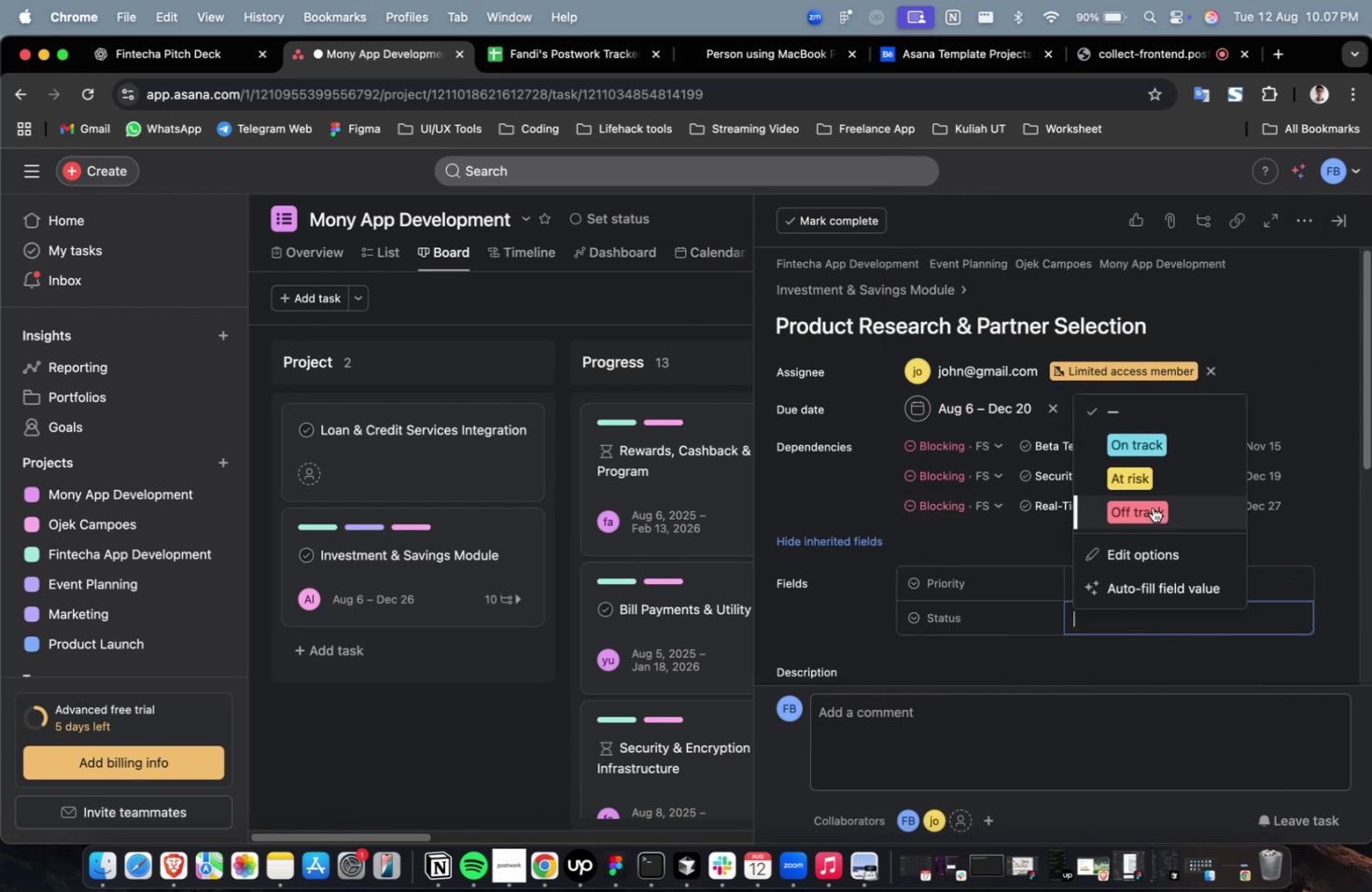 
left_click([1149, 486])
 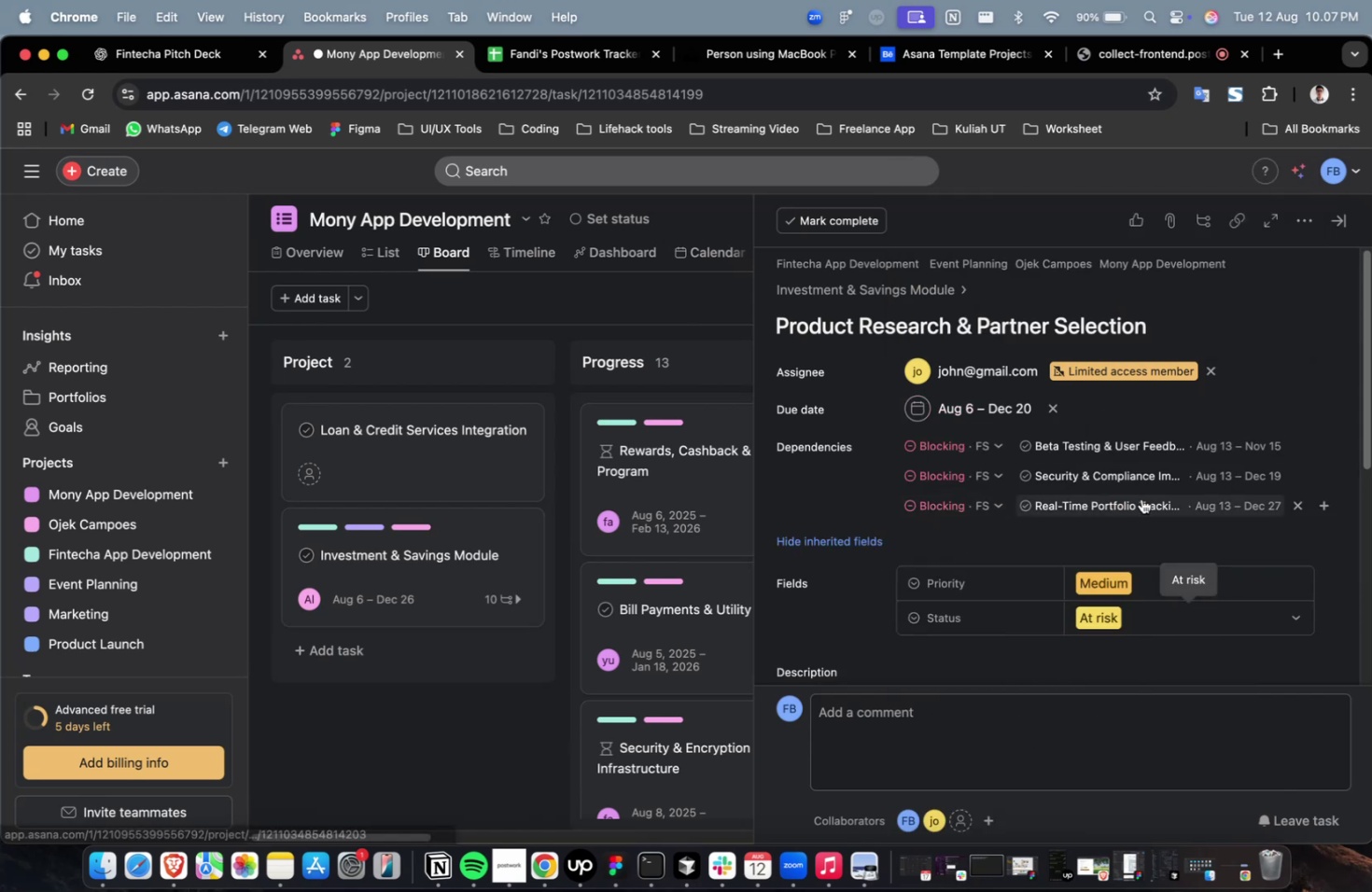 
scroll: coordinate [1076, 487], scroll_direction: down, amount: 39.0
 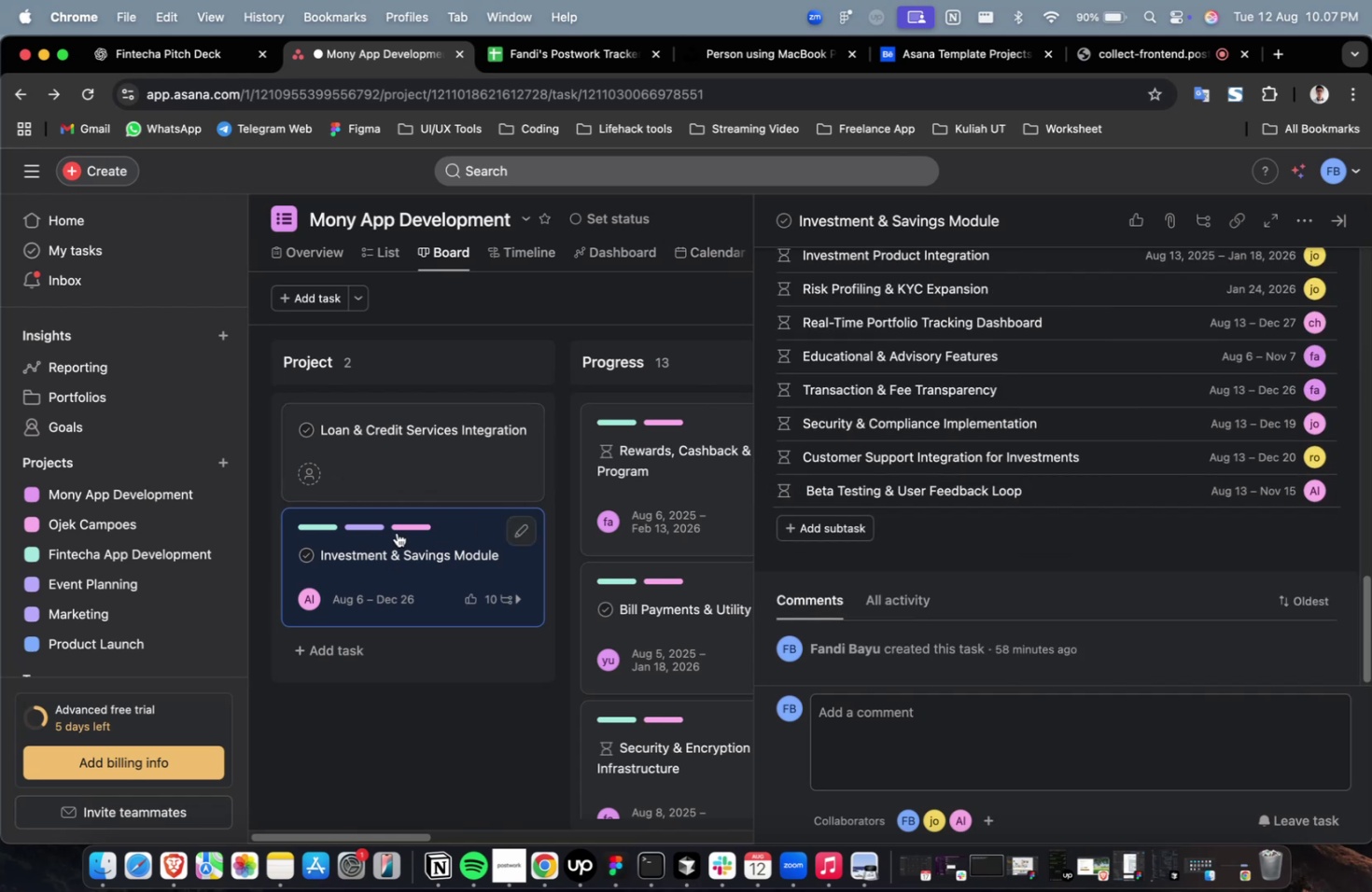 
left_click_drag(start_coordinate=[388, 564], to_coordinate=[607, 446])
 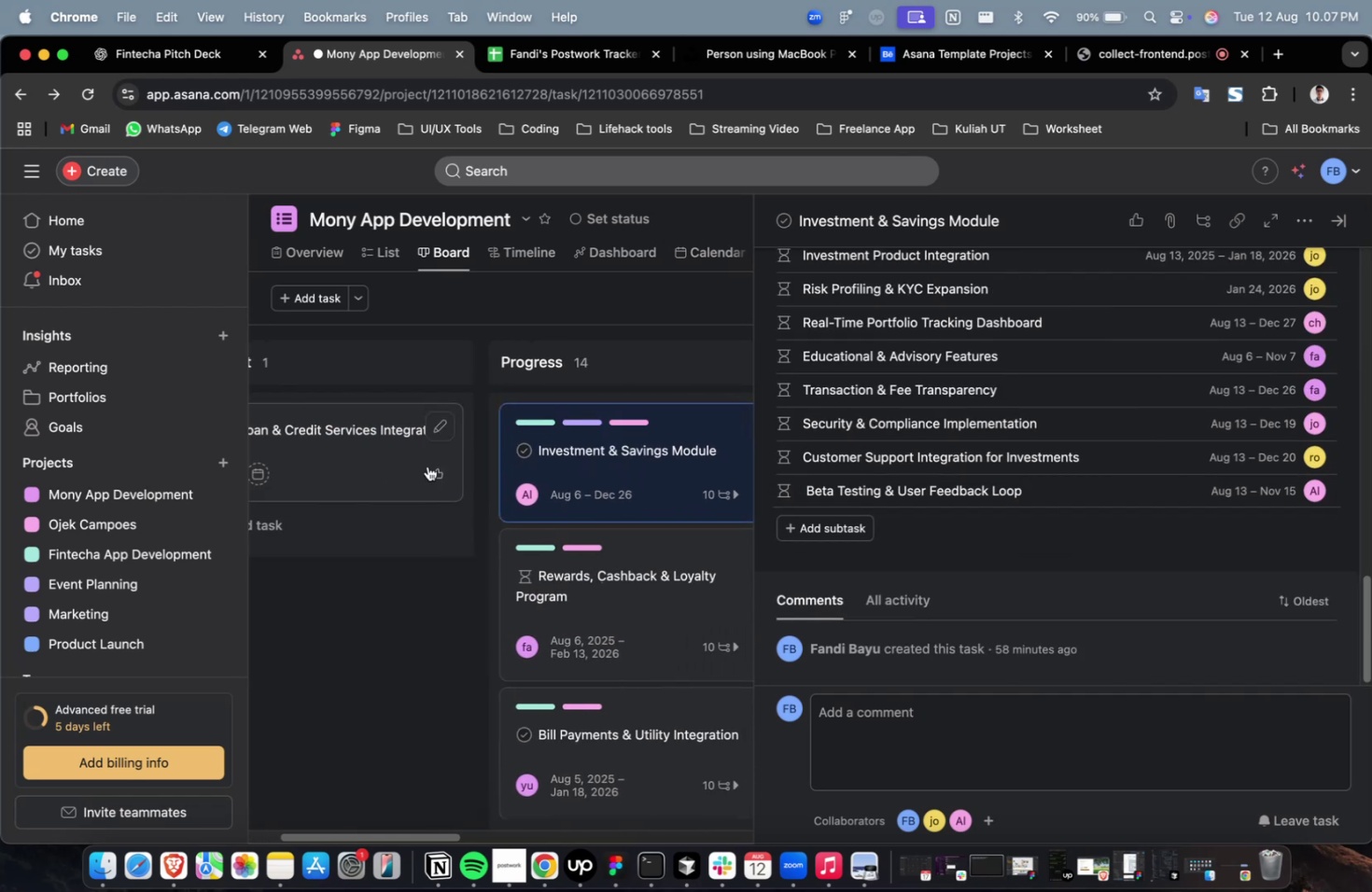 
key(Shift+ShiftLeft)
 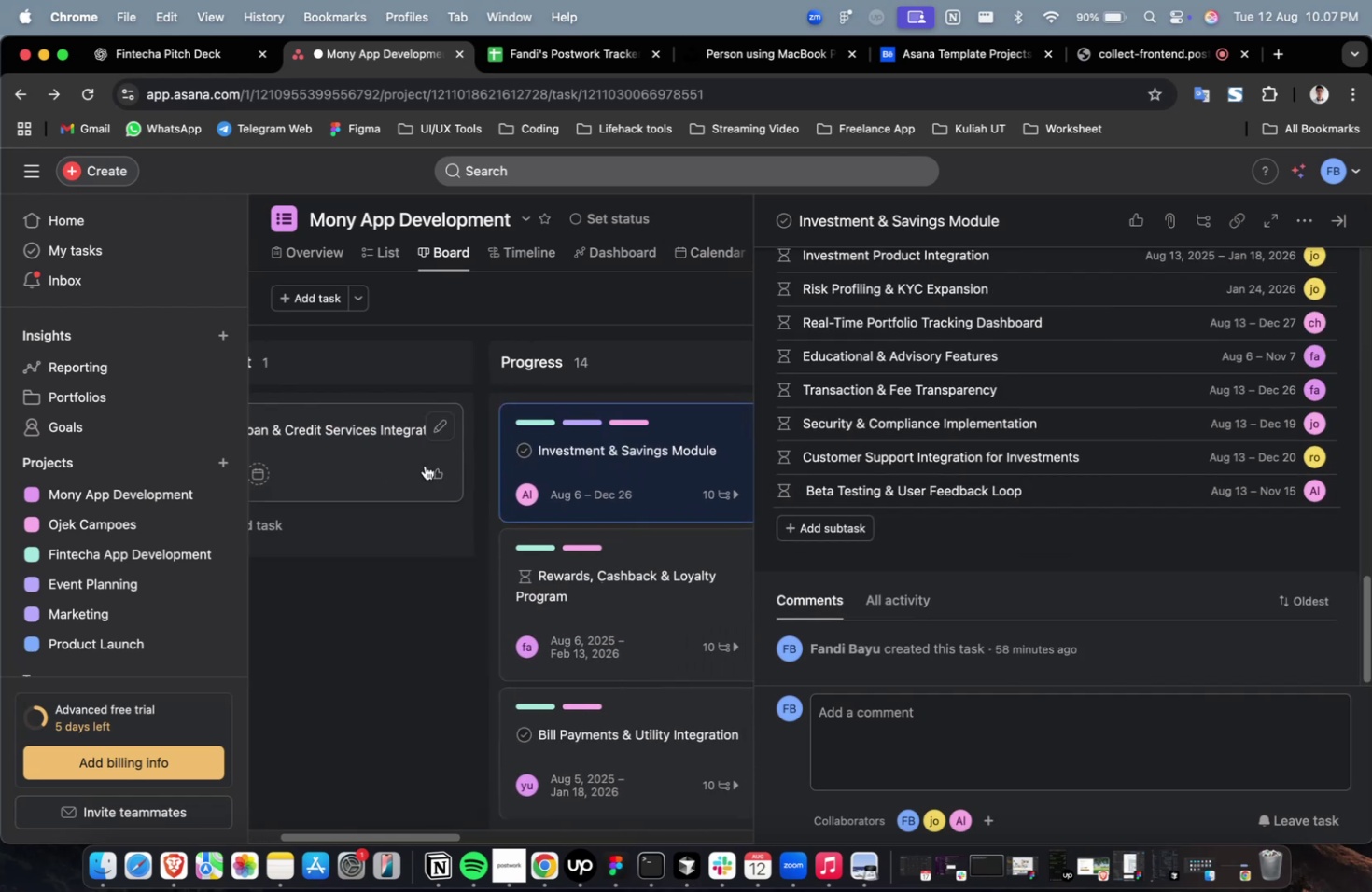 
scroll: coordinate [425, 465], scroll_direction: up, amount: 2.0
 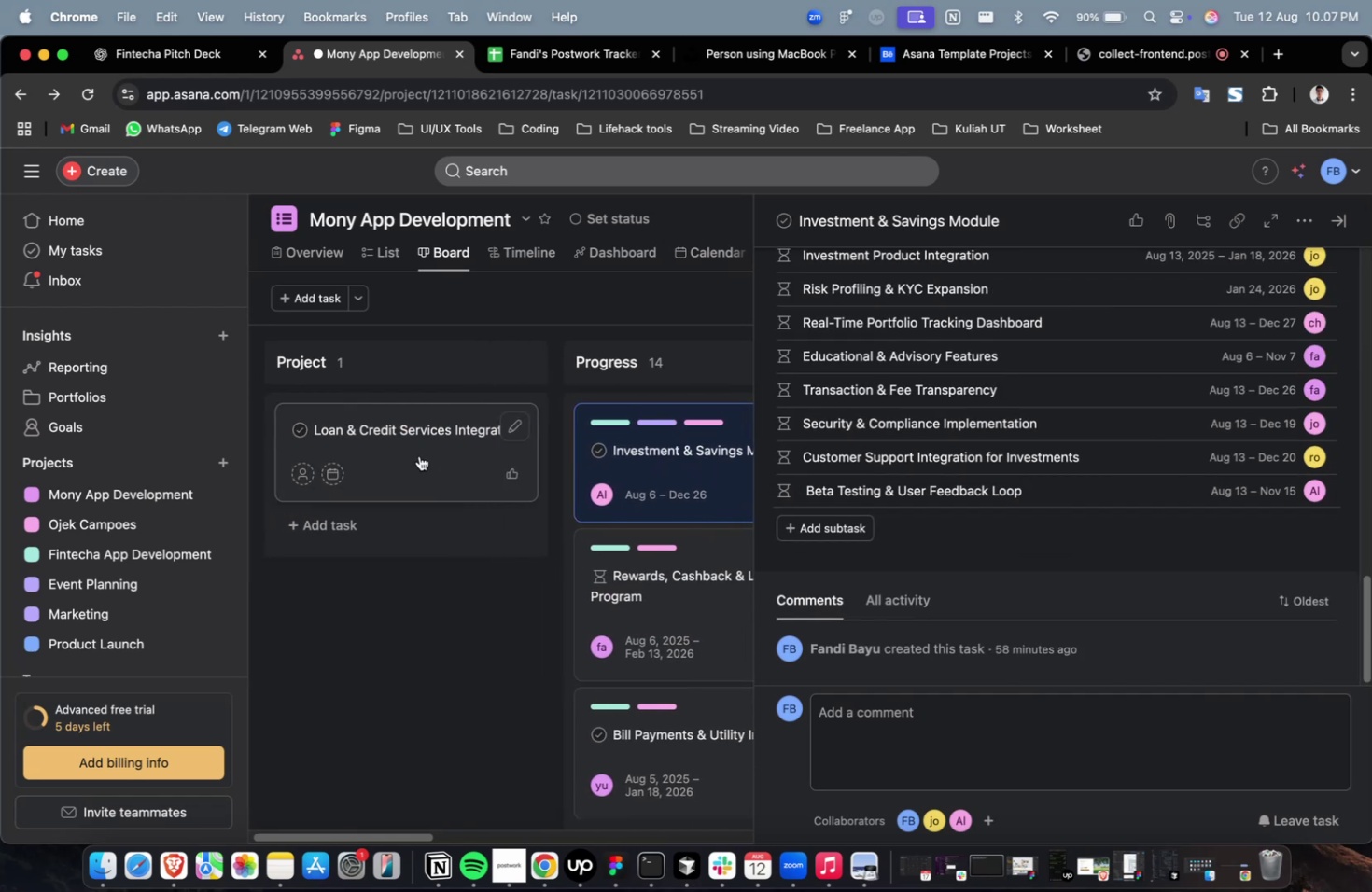 
left_click([419, 455])
 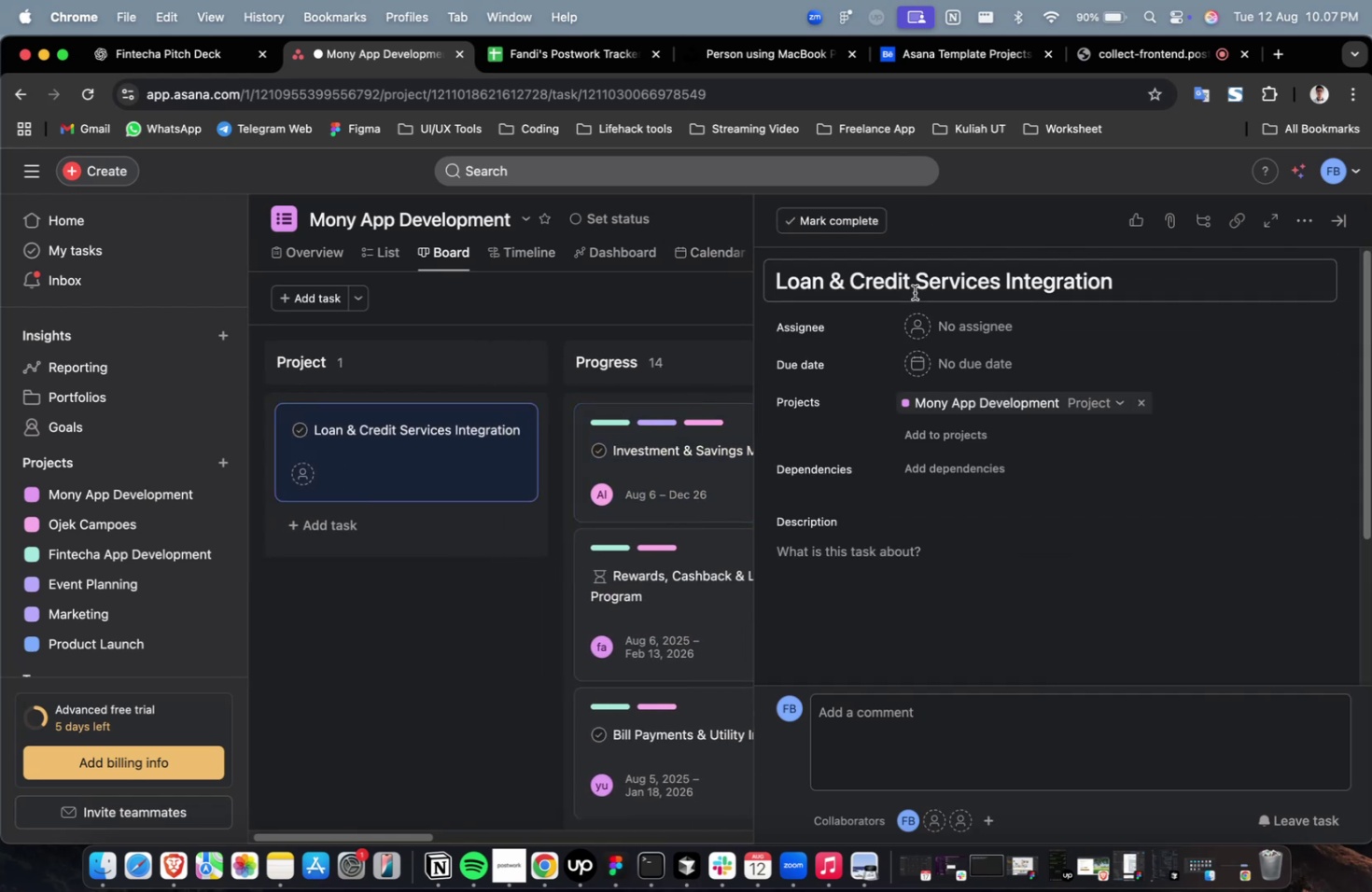 
double_click([914, 292])
 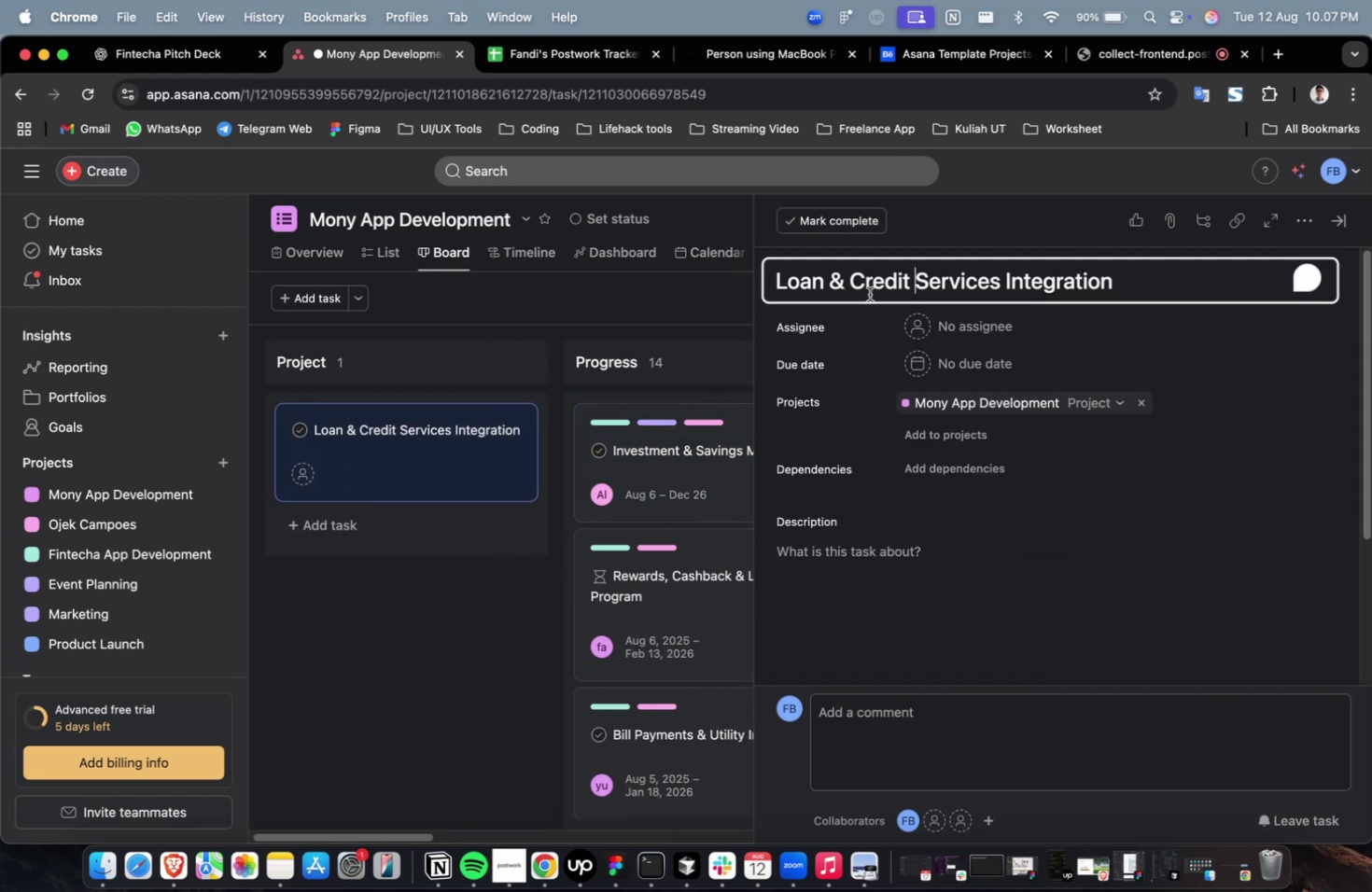 
key(Meta+A)
 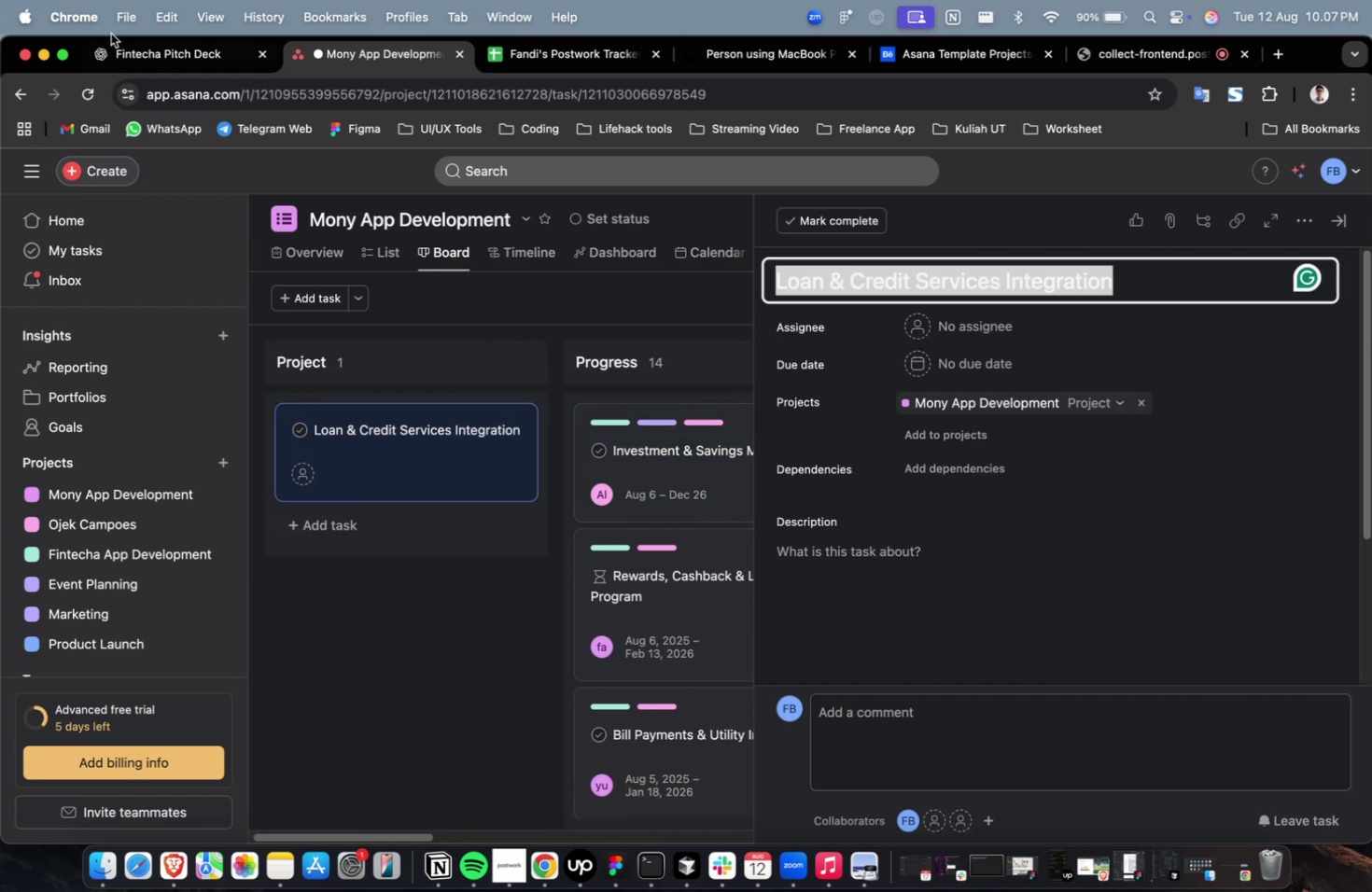 
key(Meta+C)
 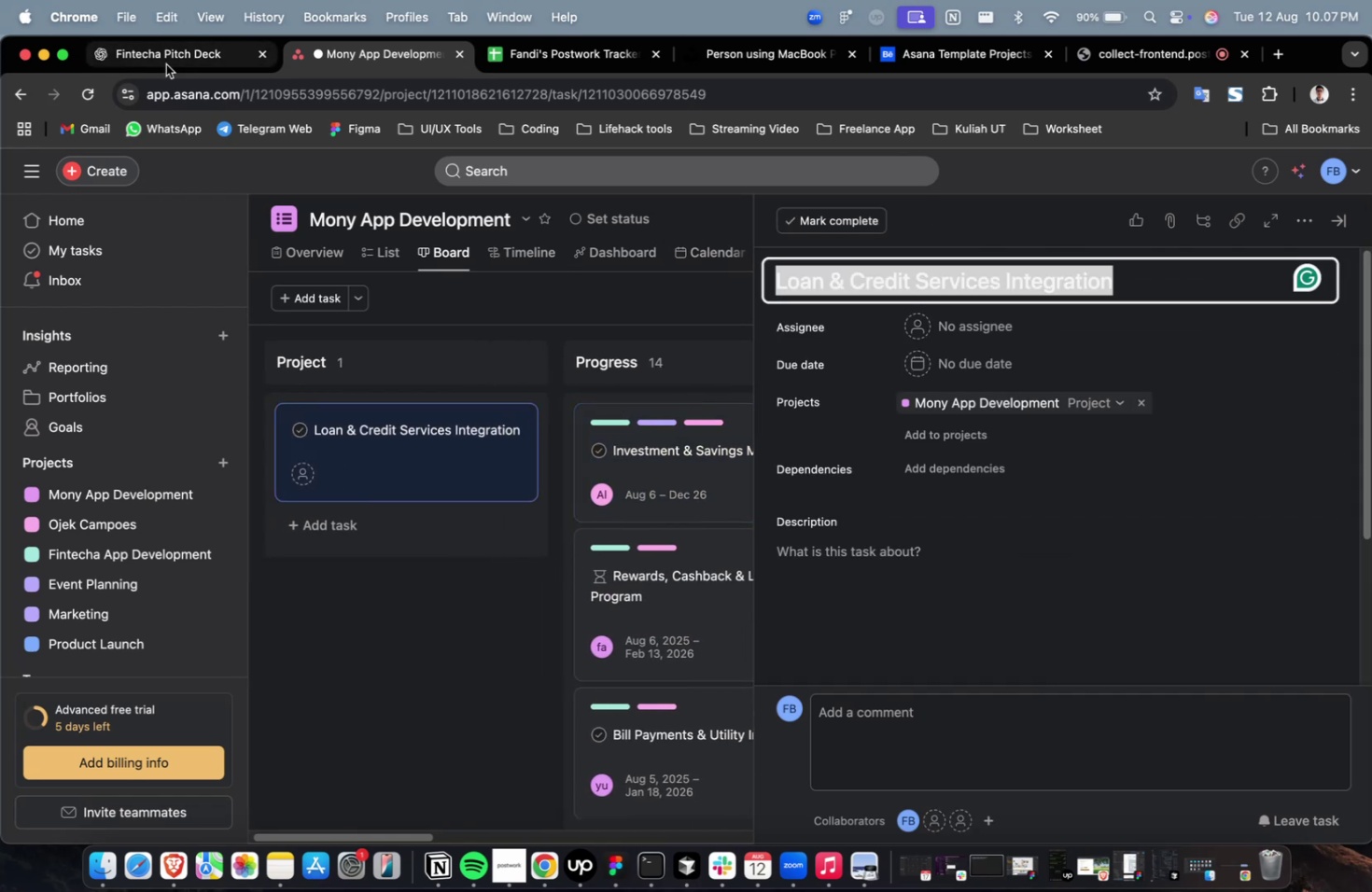 
left_click([166, 64])
 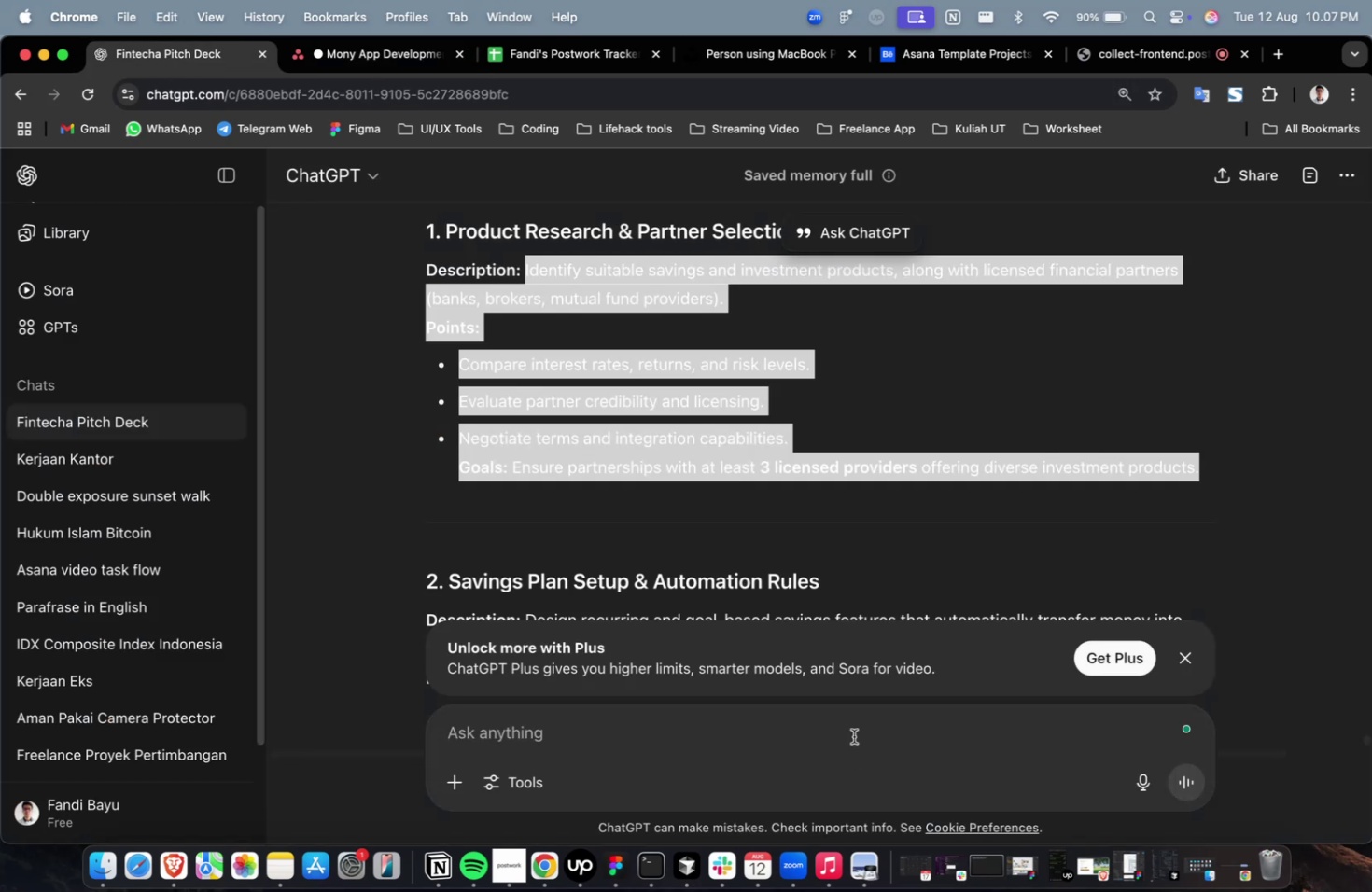 
double_click([853, 734])
 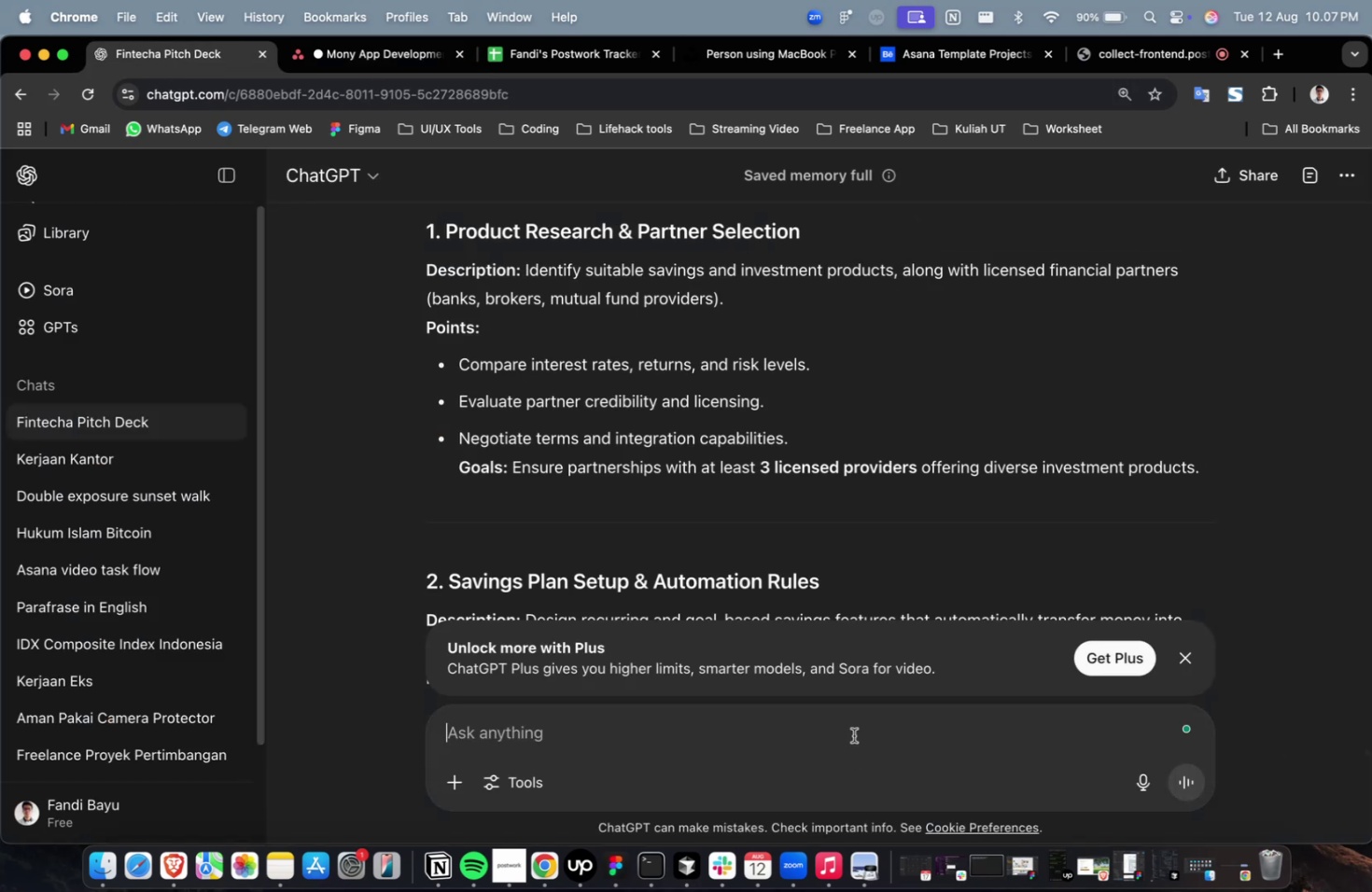 
type(please ceate detaile)
key(Backspace)
key(Backspace)
type(reate detailed about main task )
 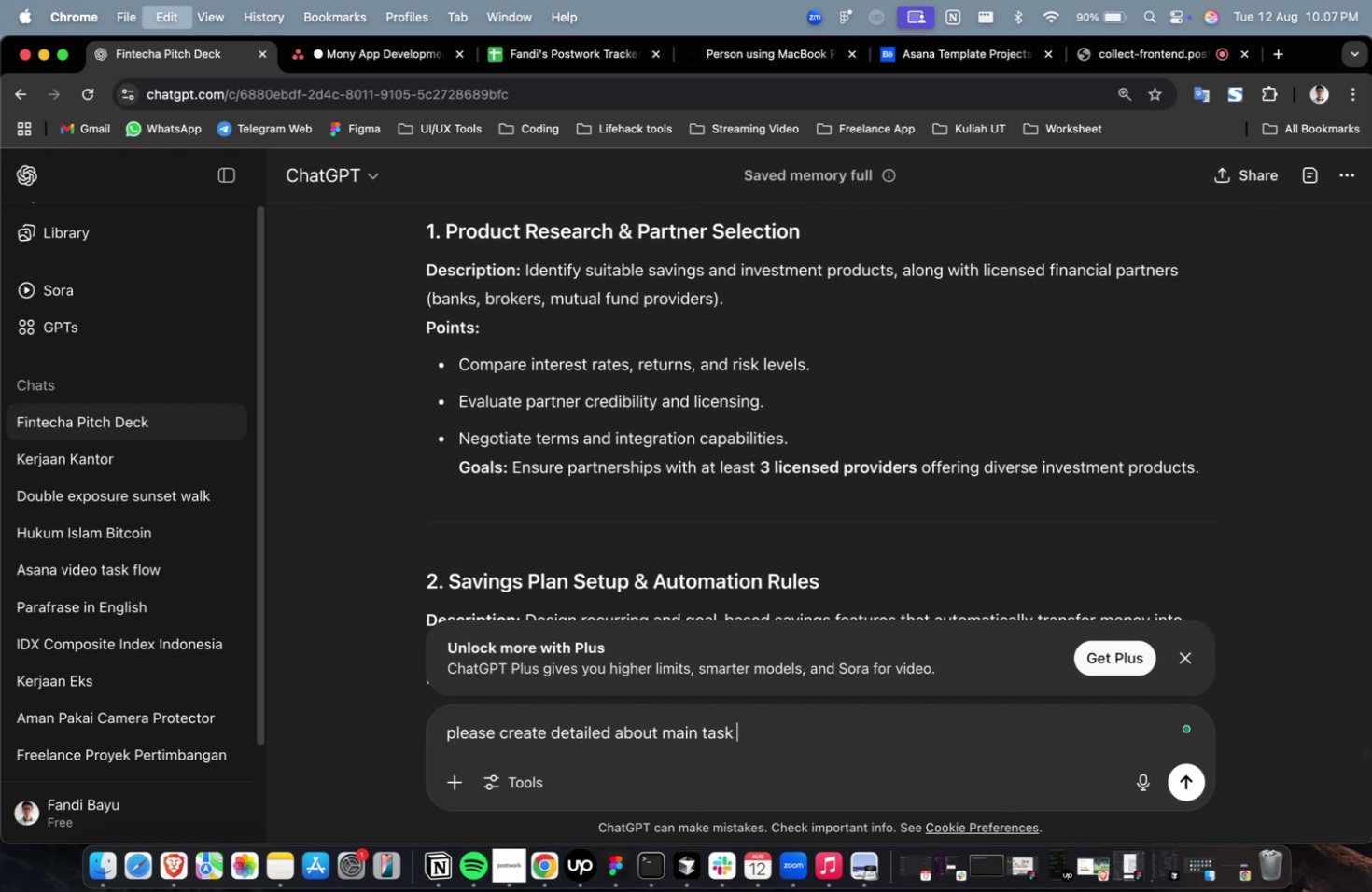 
key(Meta+V)
 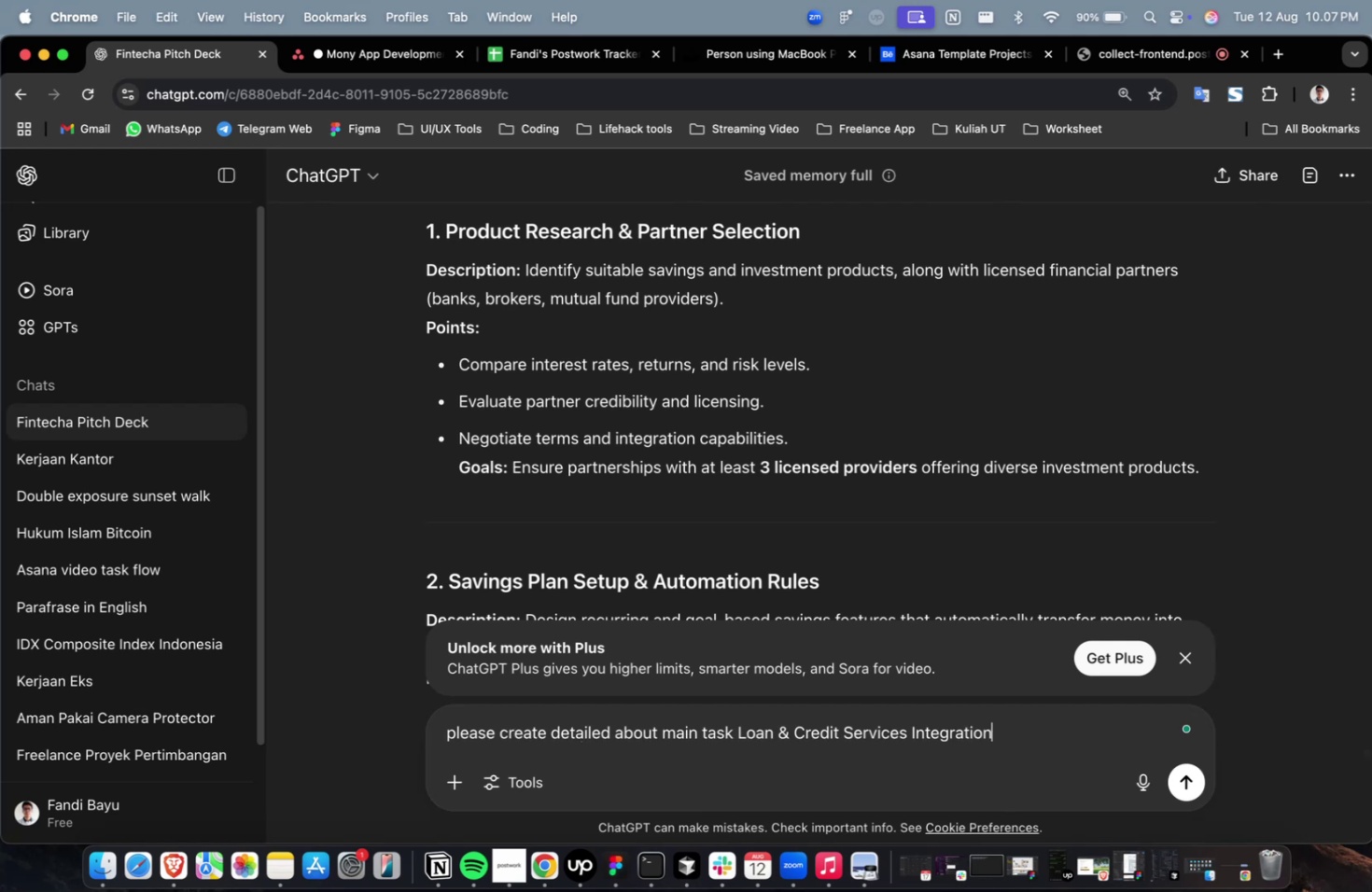 
key(Enter)
 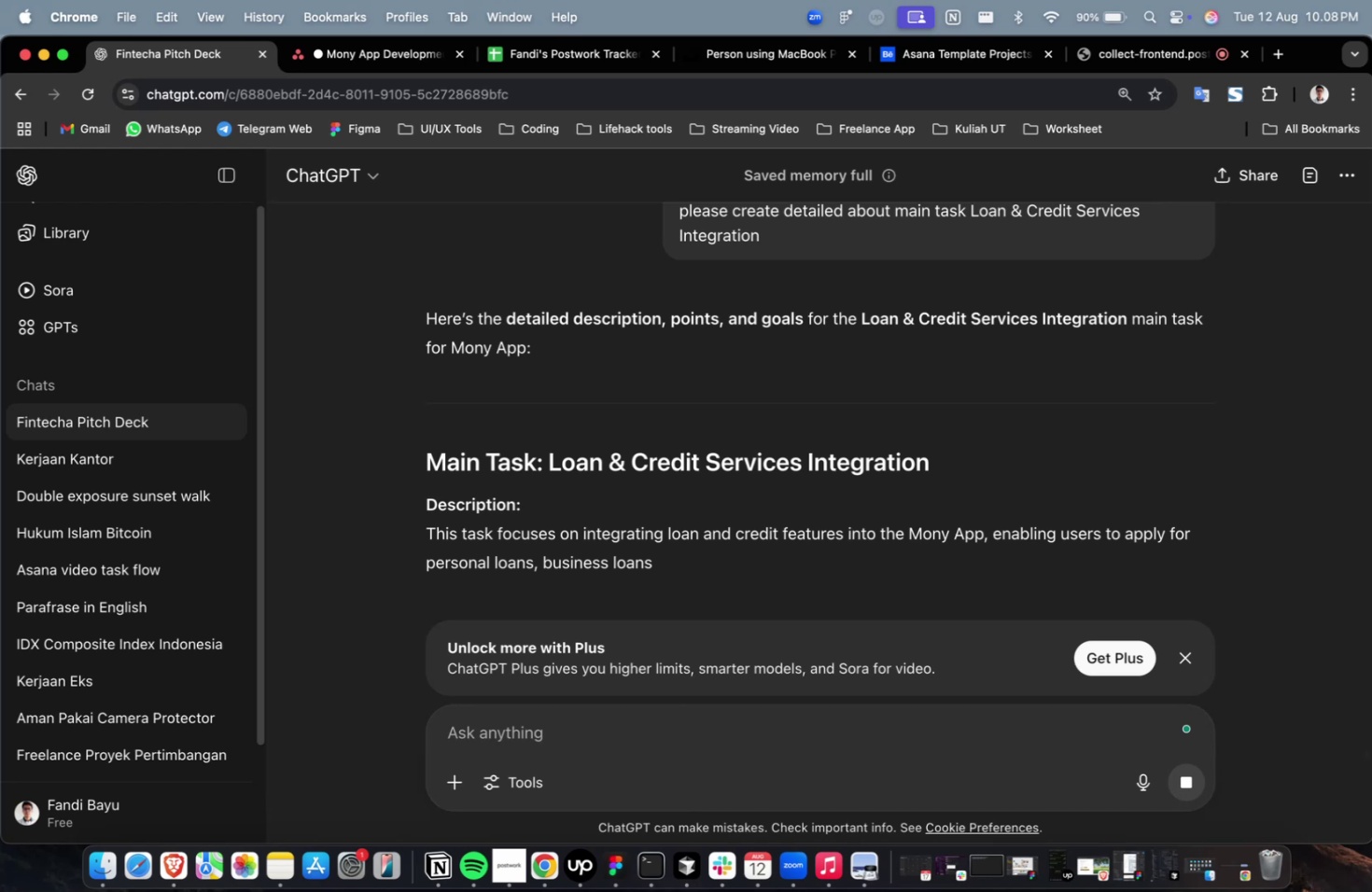 
wait(51.59)
 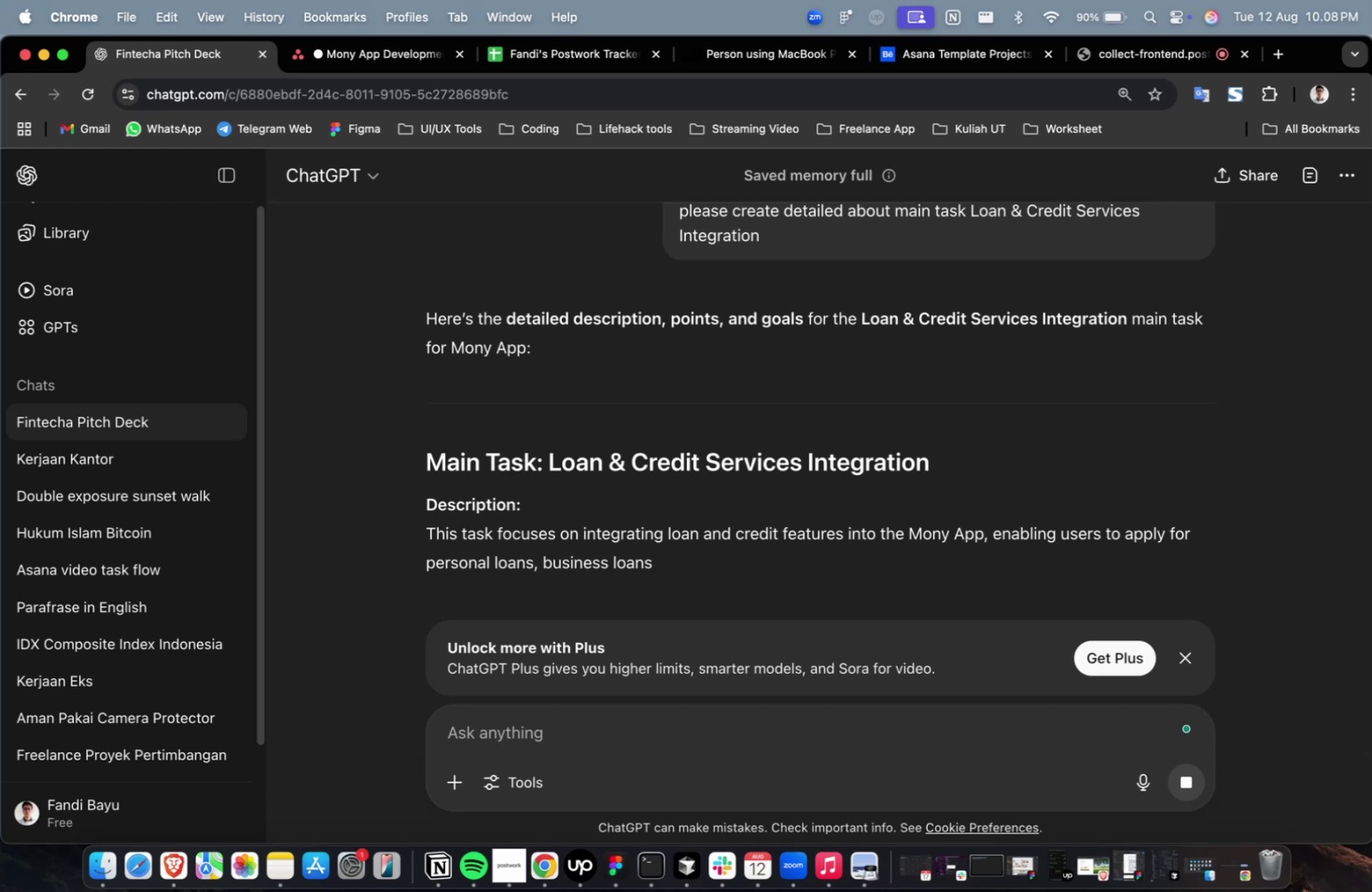 
scroll: coordinate [877, 545], scroll_direction: down, amount: 35.0
 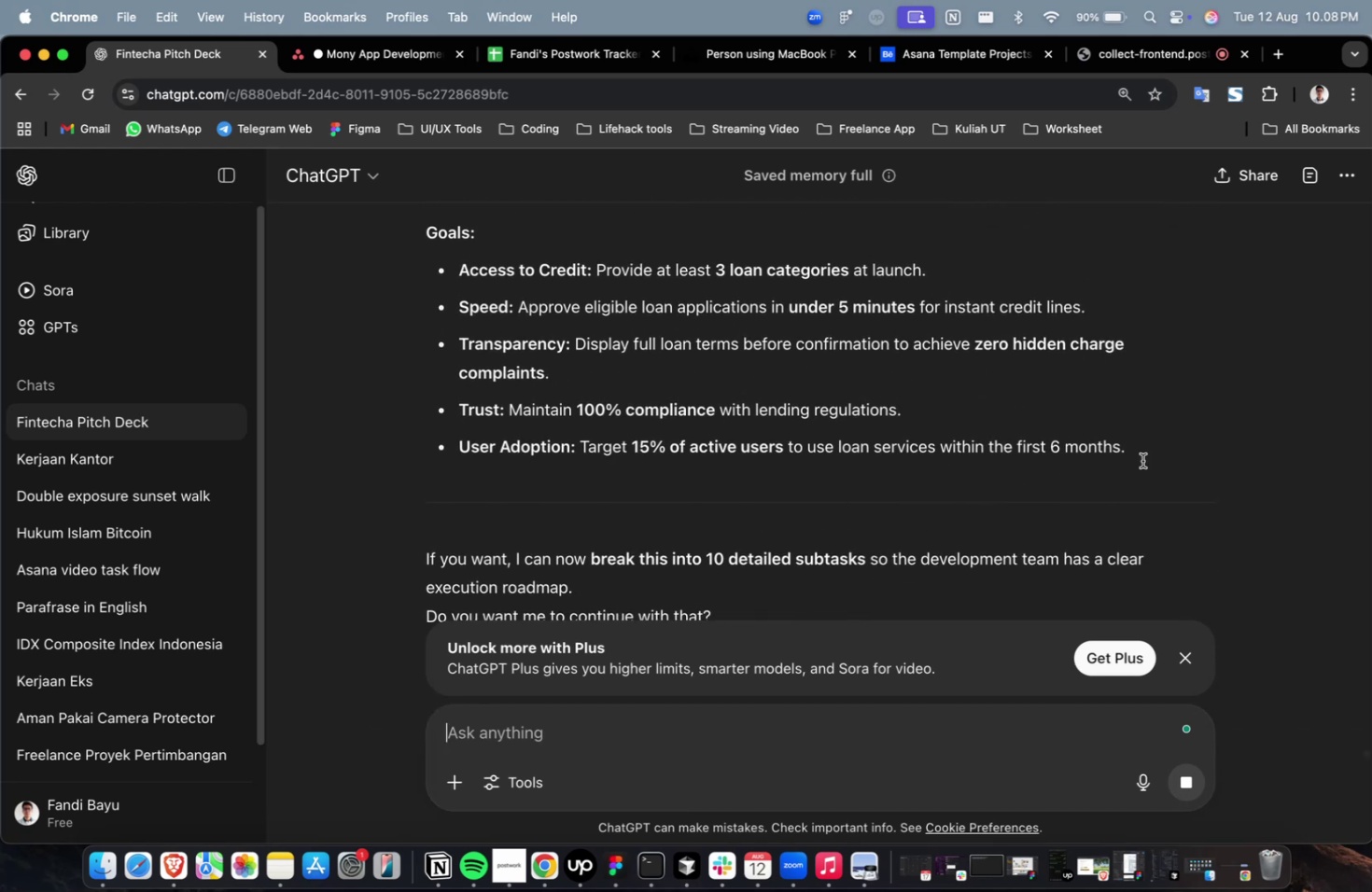 
left_click_drag(start_coordinate=[1142, 458], to_coordinate=[973, 460])
 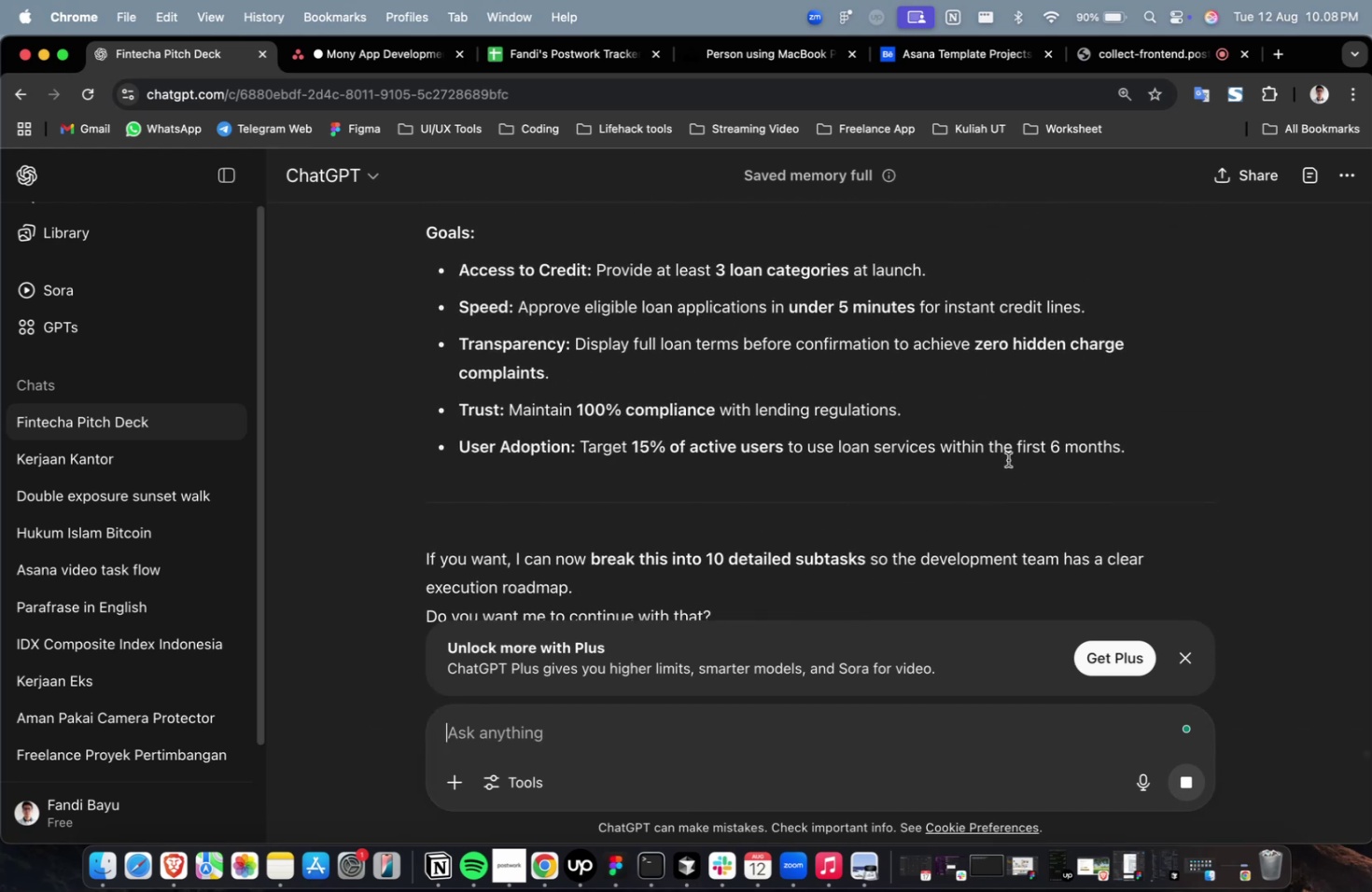 
left_click_drag(start_coordinate=[1007, 460], to_coordinate=[1044, 453])
 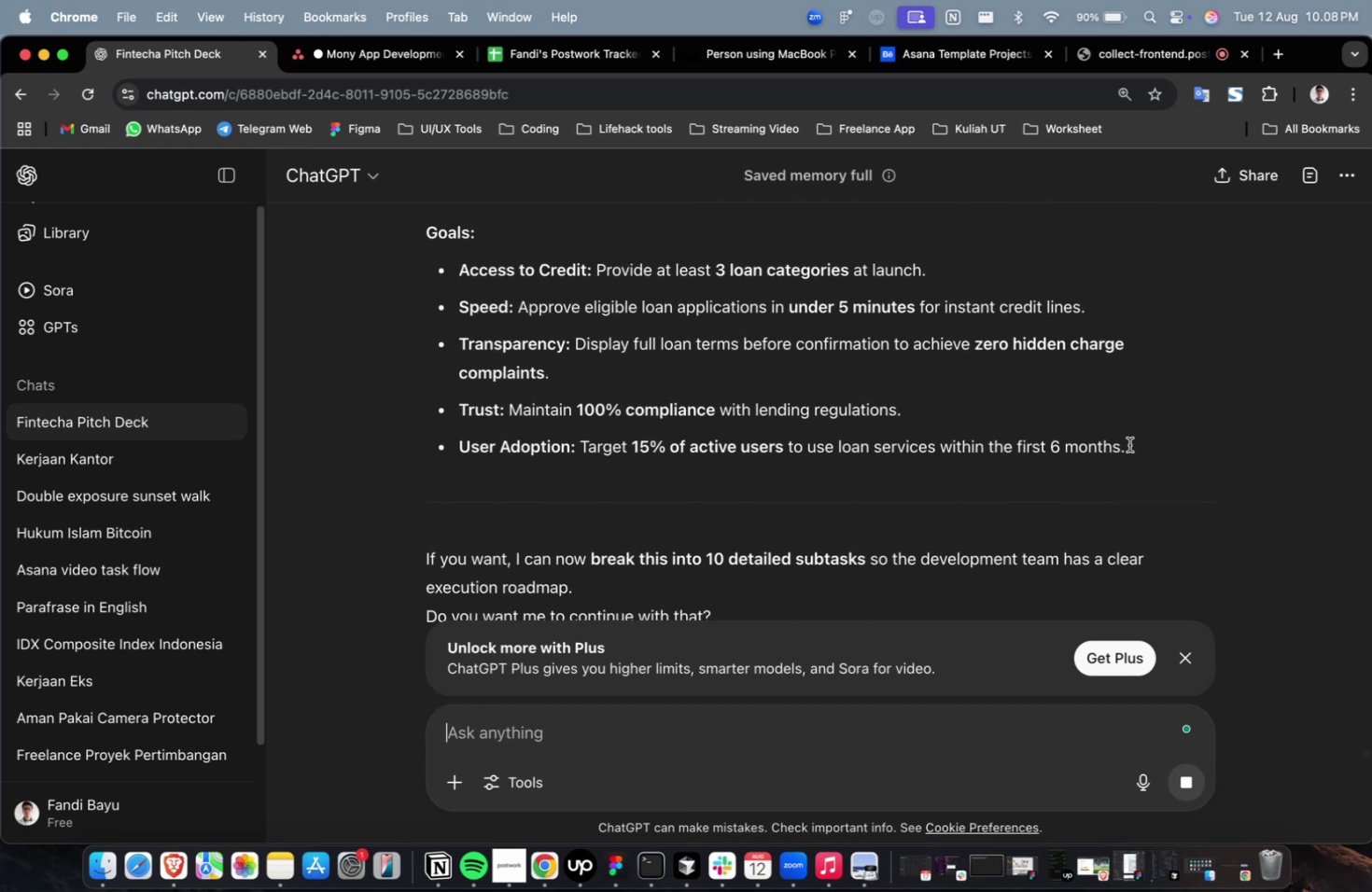 
left_click_drag(start_coordinate=[1124, 444], to_coordinate=[836, 394])
 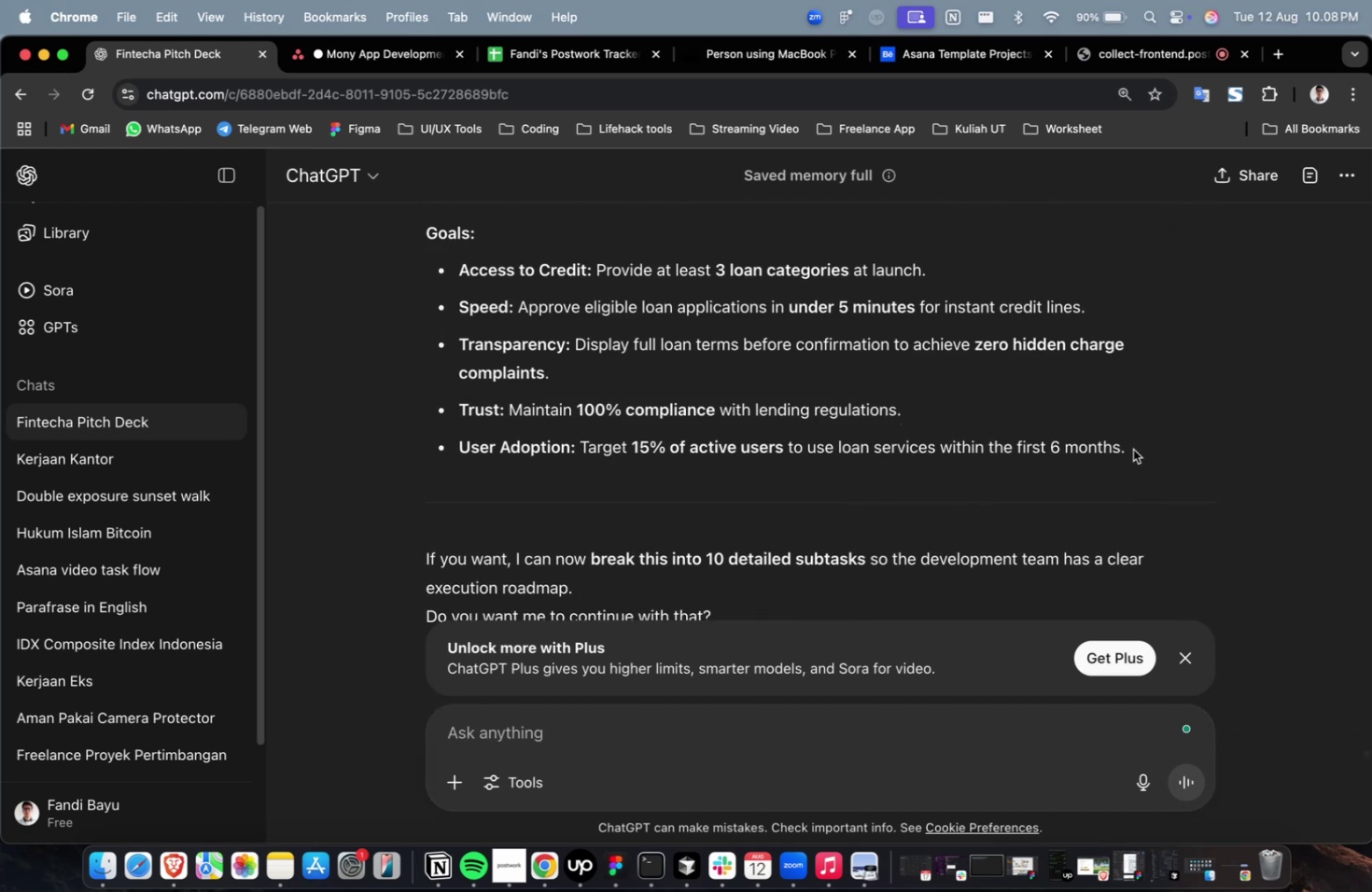 
left_click_drag(start_coordinate=[1135, 449], to_coordinate=[427, 387])
 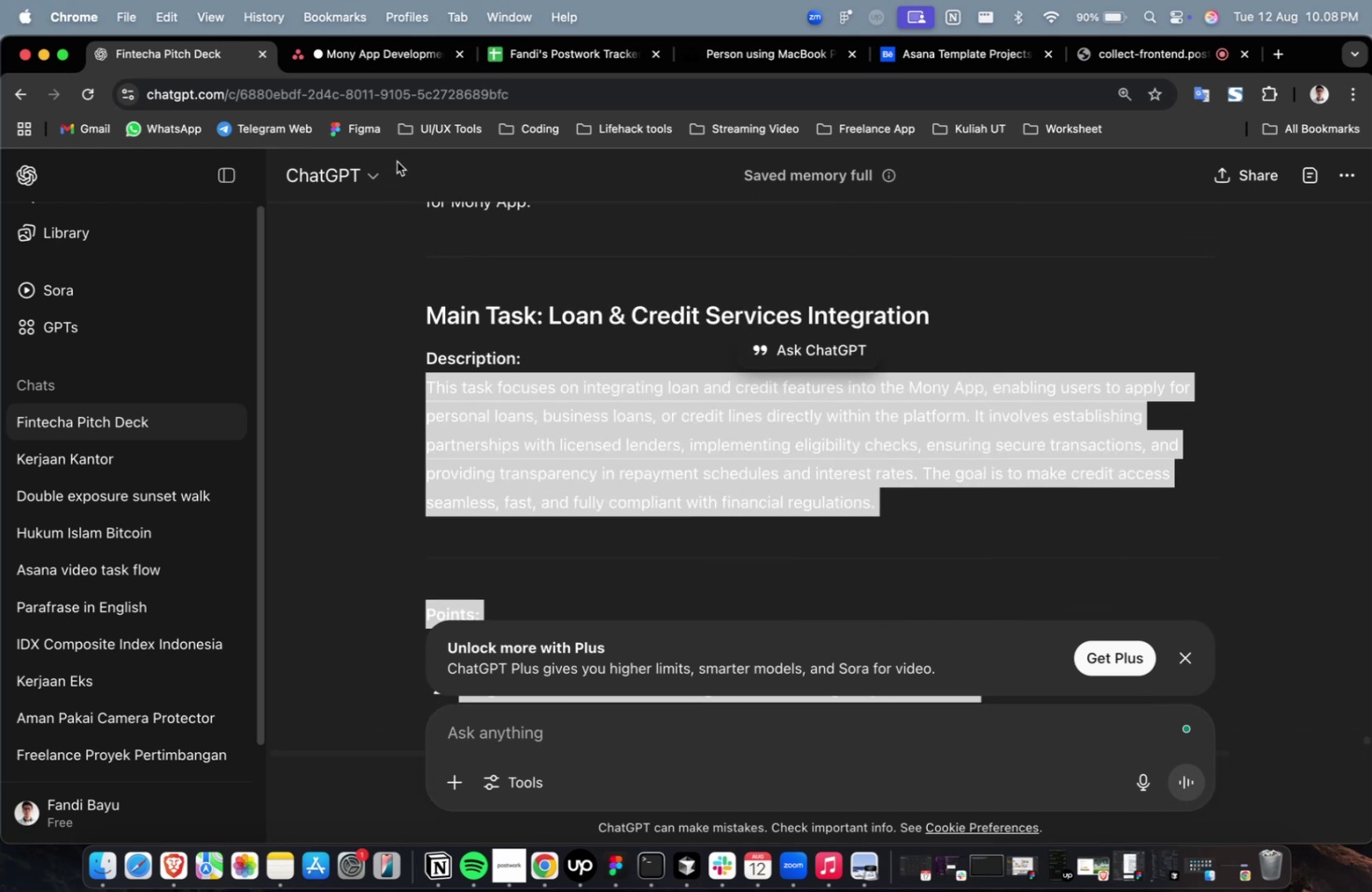 
scroll: coordinate [794, 445], scroll_direction: up, amount: 24.0
 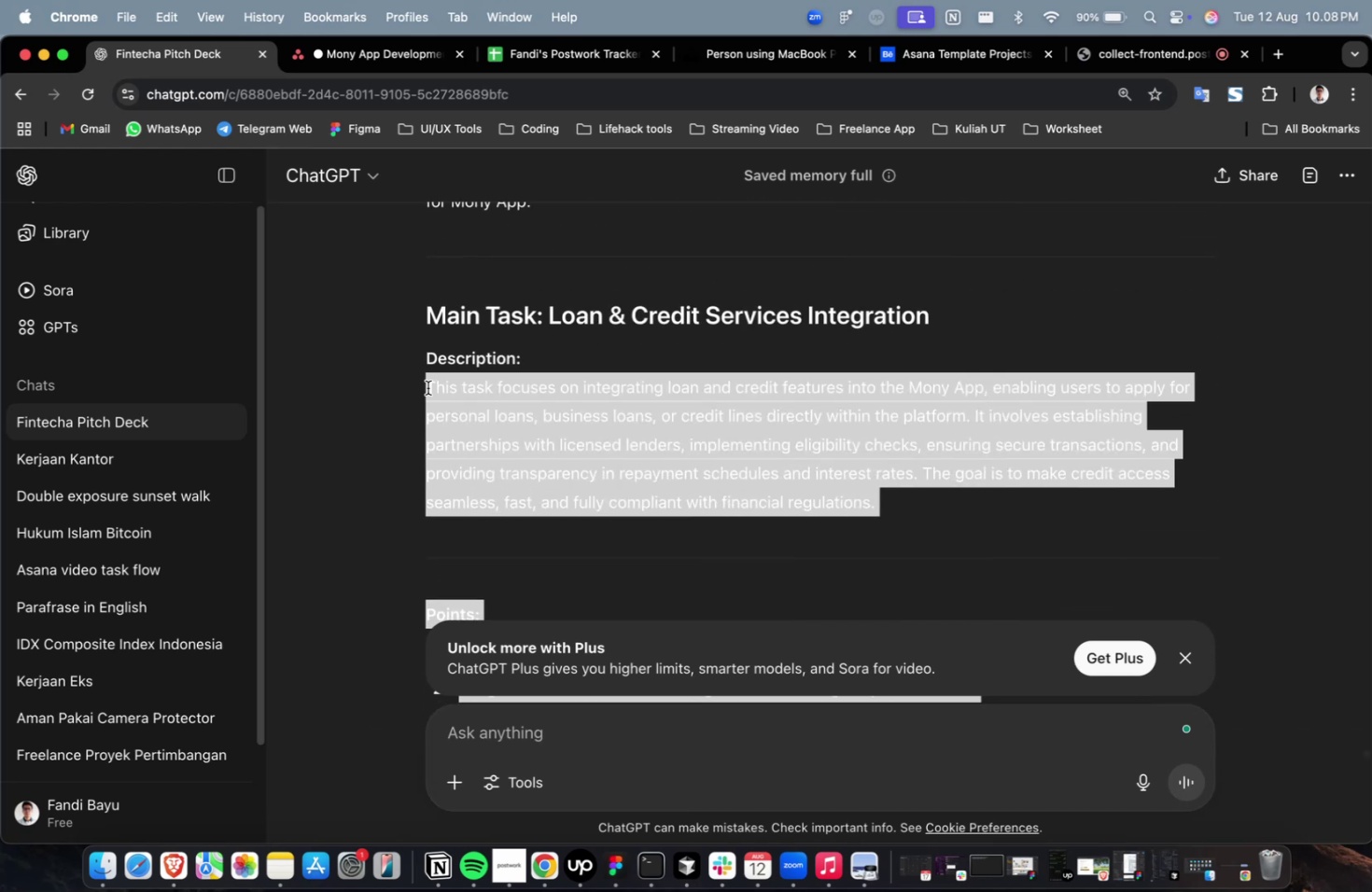 
key(Meta+C)
 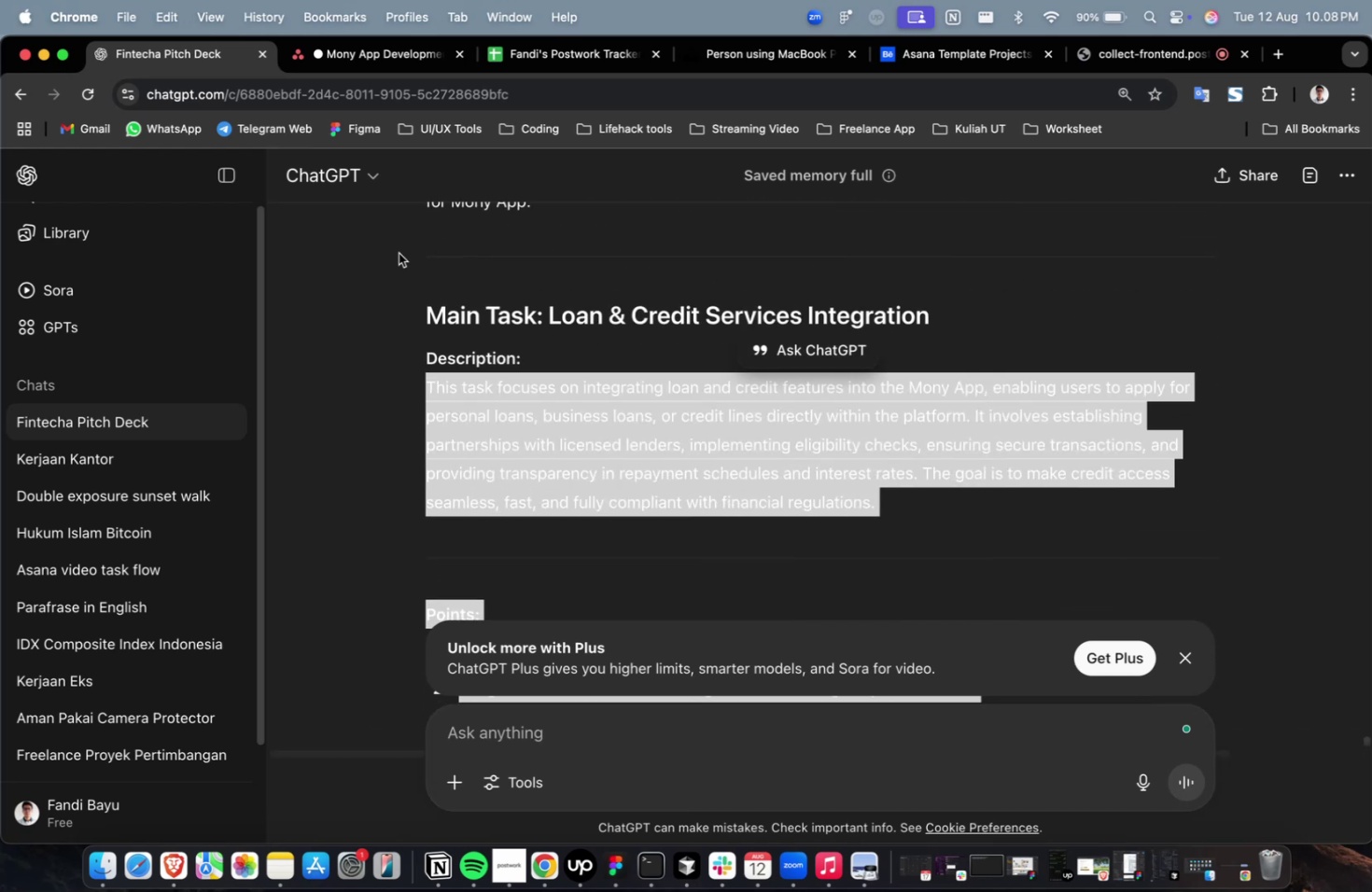 
key(Meta+C)
 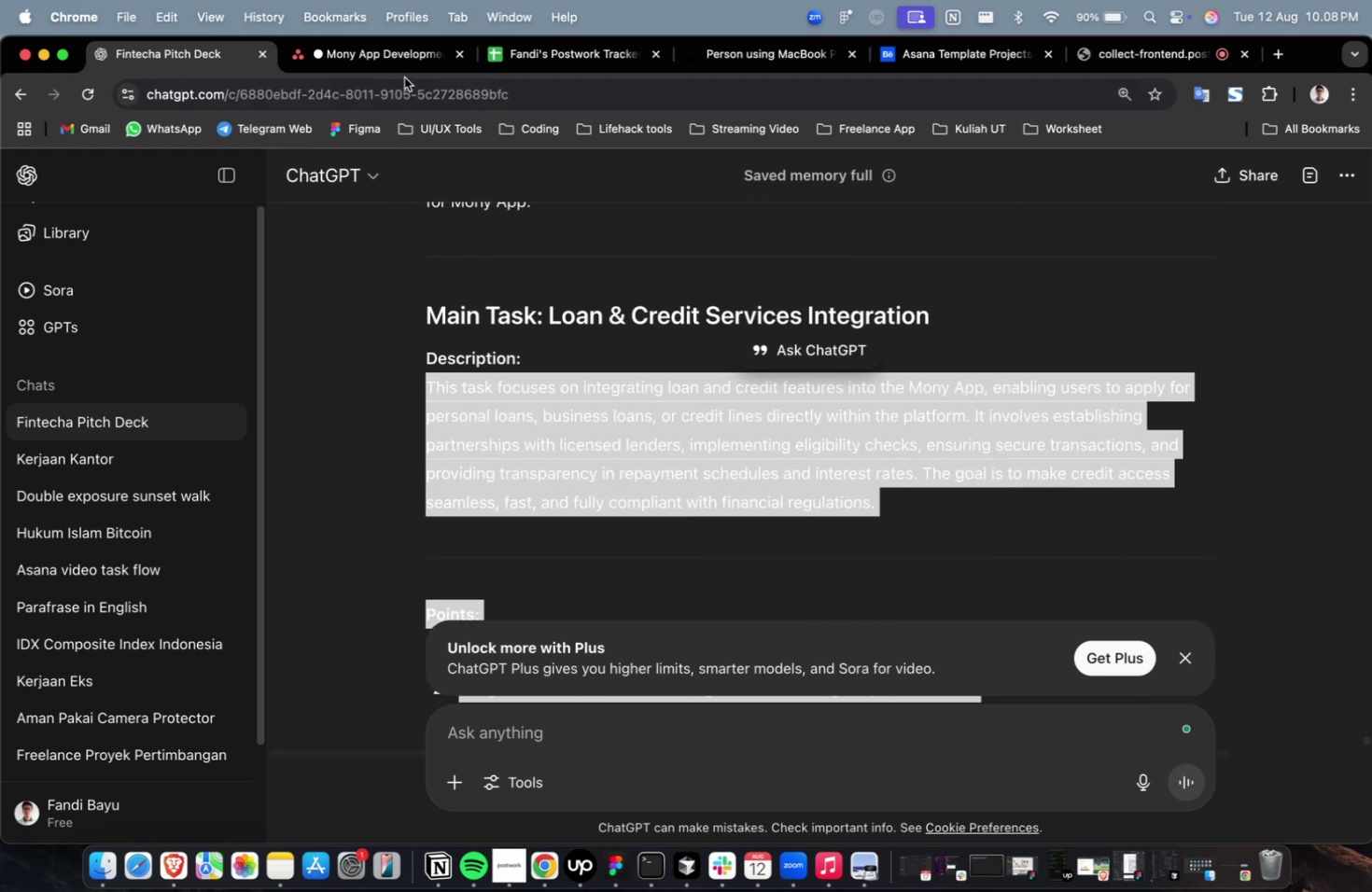 
left_click([404, 77])
 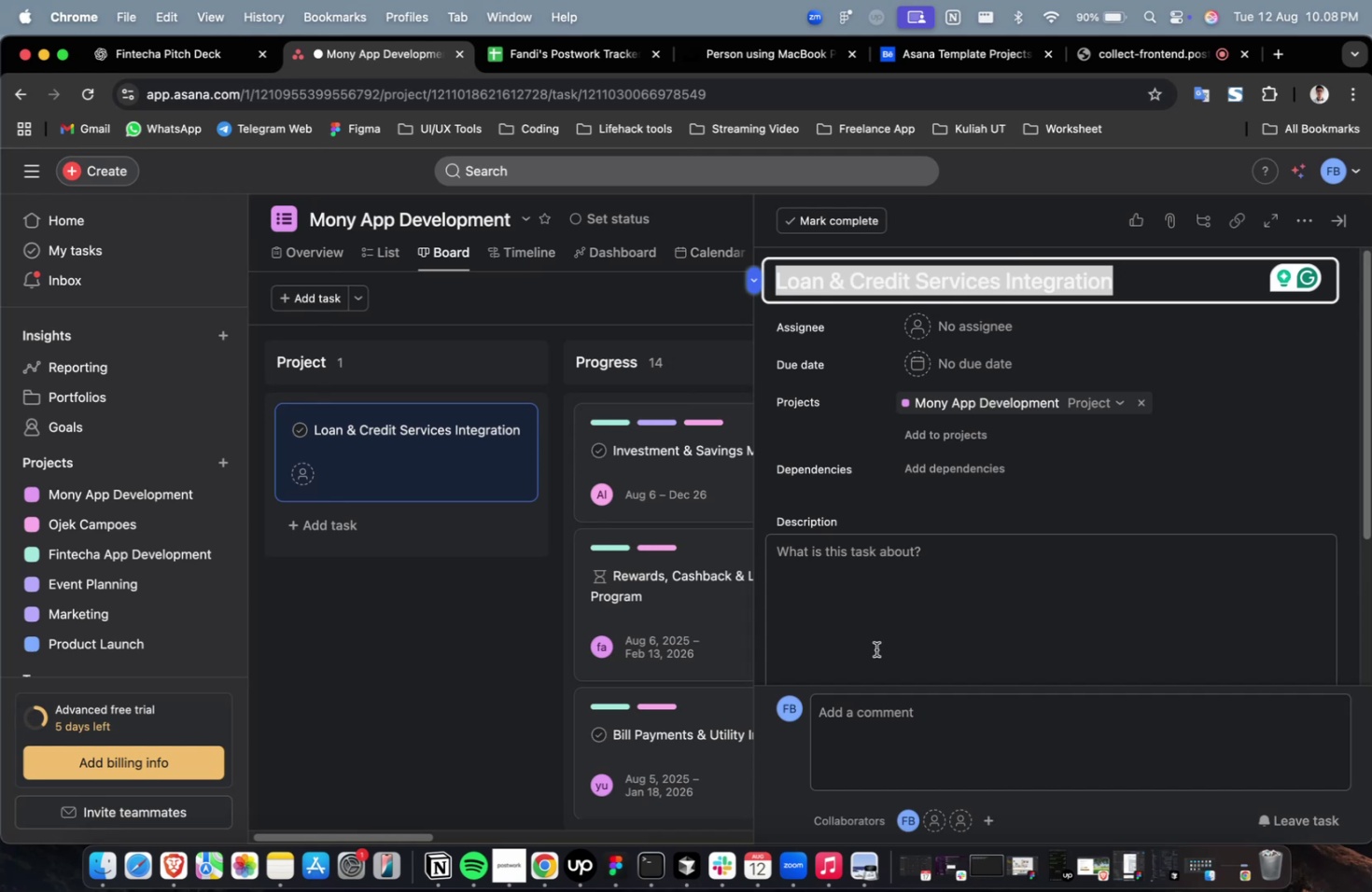 
triple_click([883, 629])
 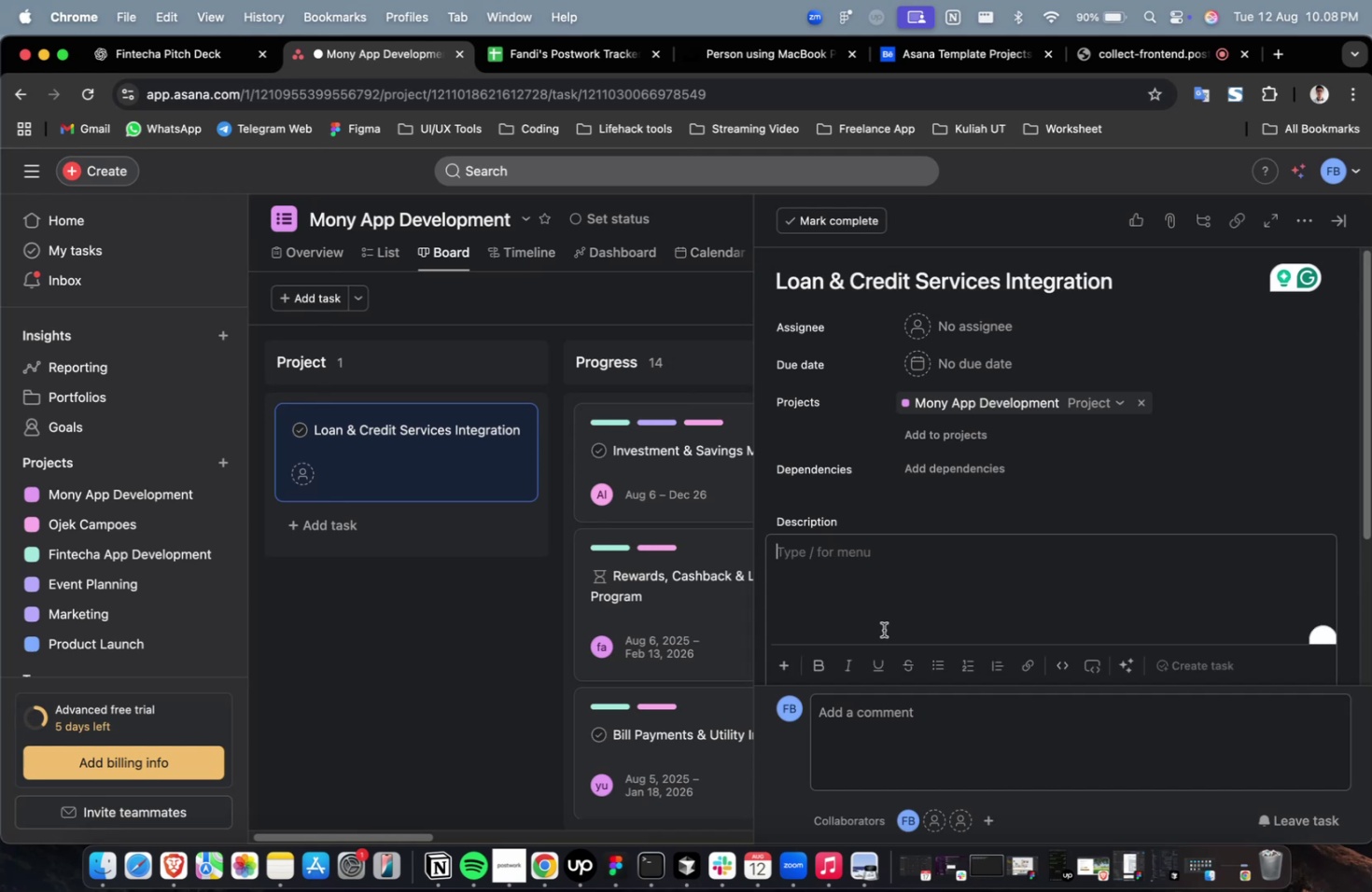 
key(Meta+V)
 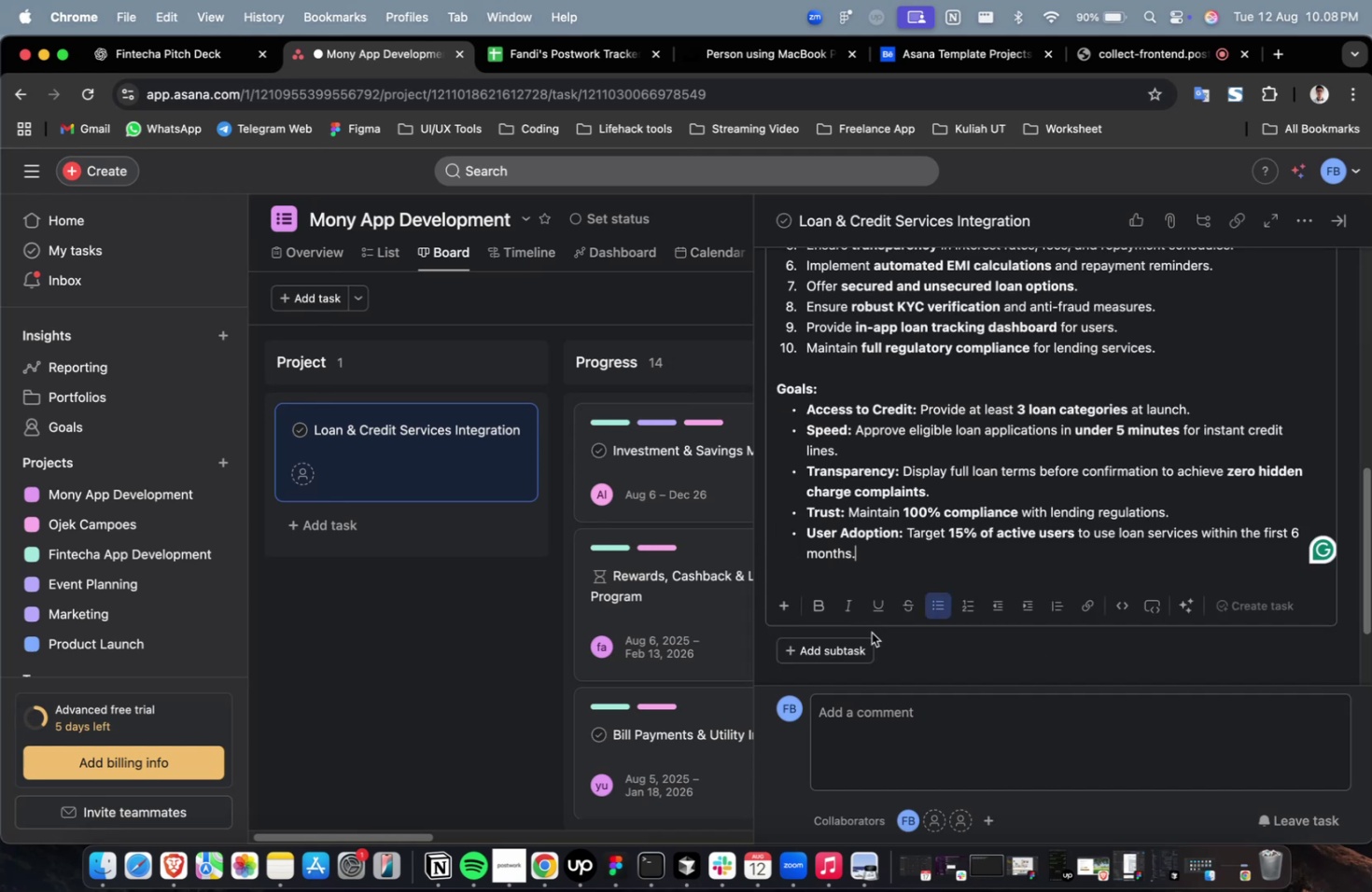 
scroll: coordinate [1091, 438], scroll_direction: up, amount: 15.0
 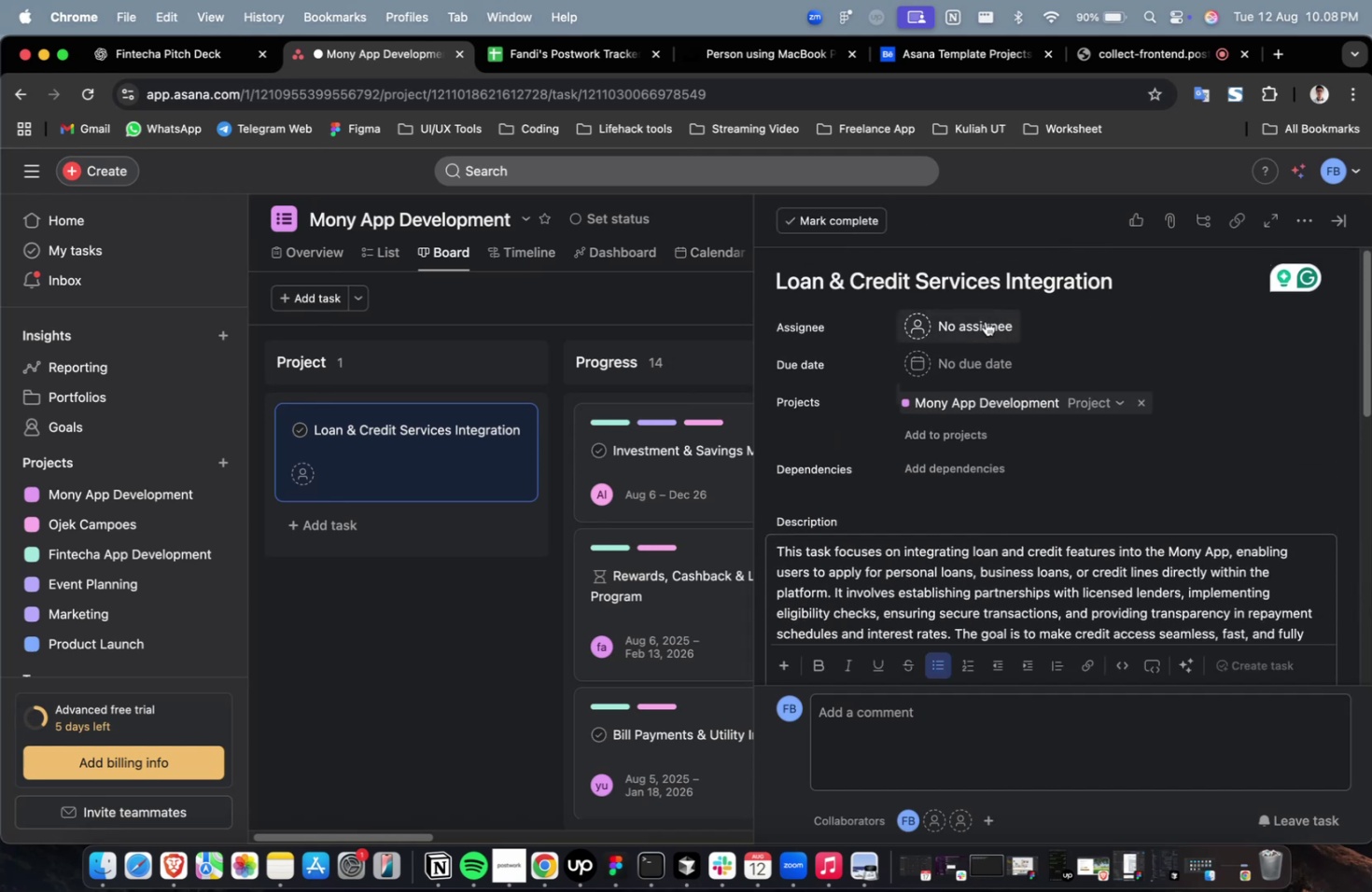 
left_click([985, 321])
 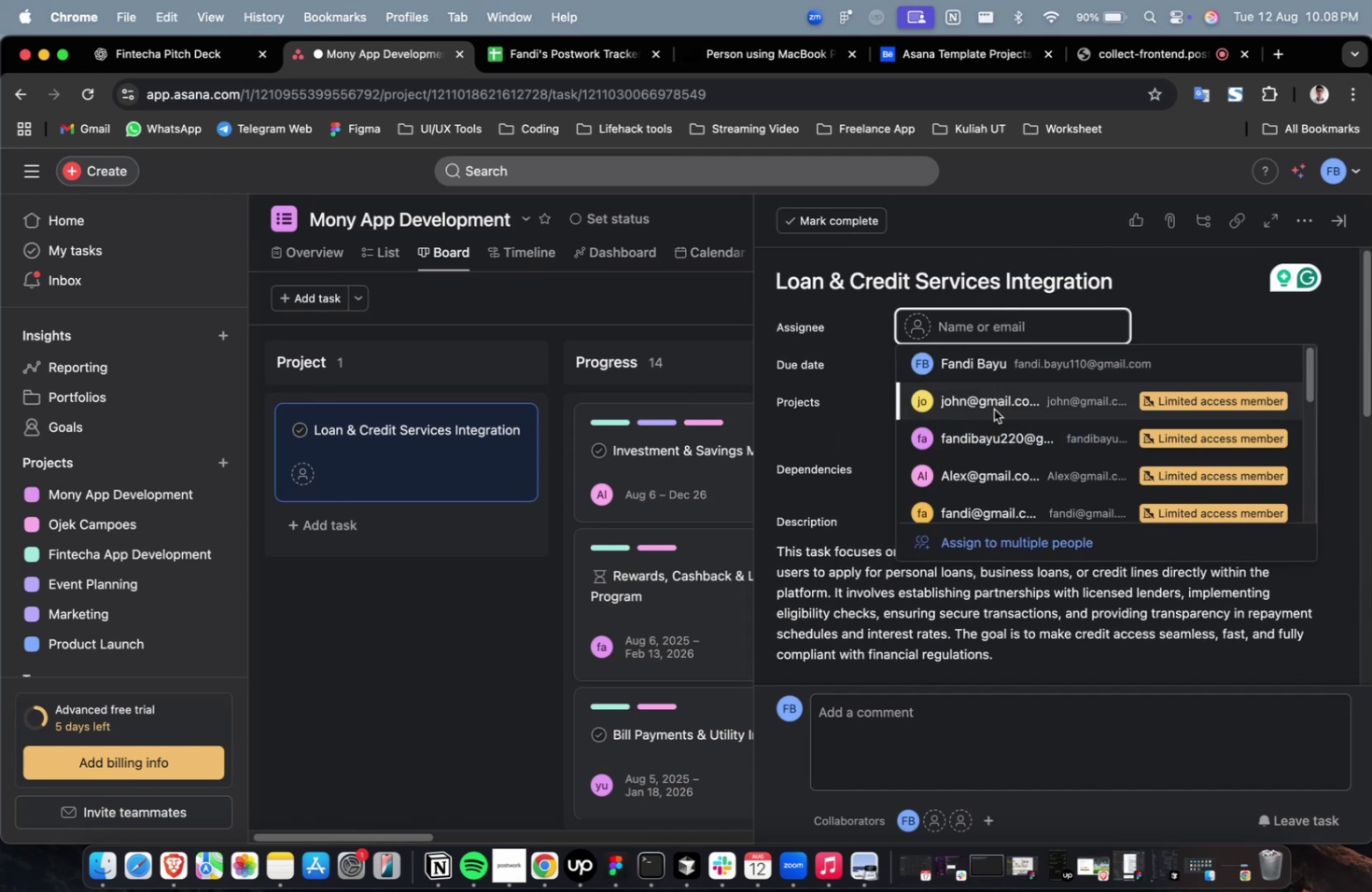 
double_click([993, 409])
 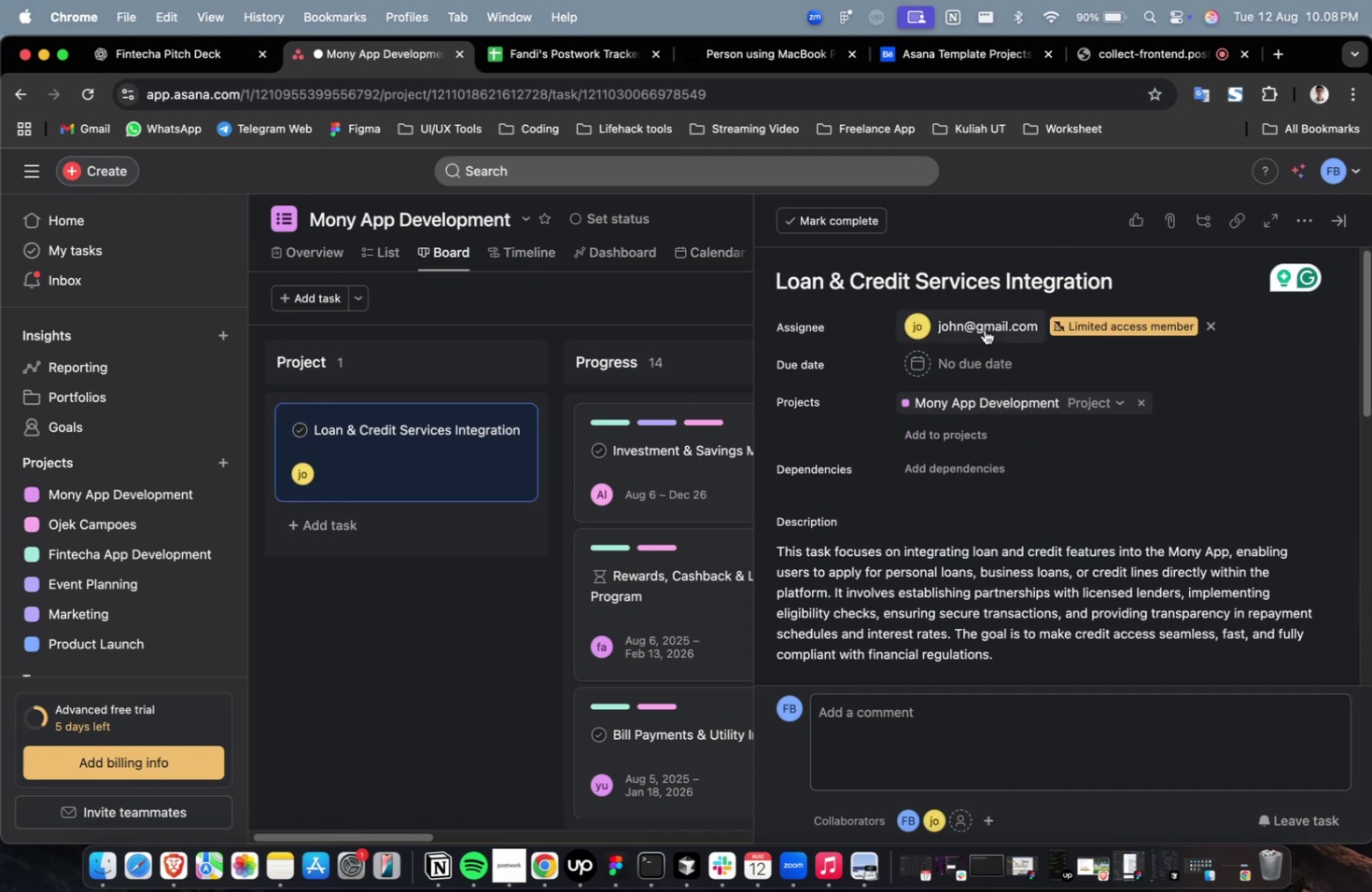 
triple_click([984, 329])
 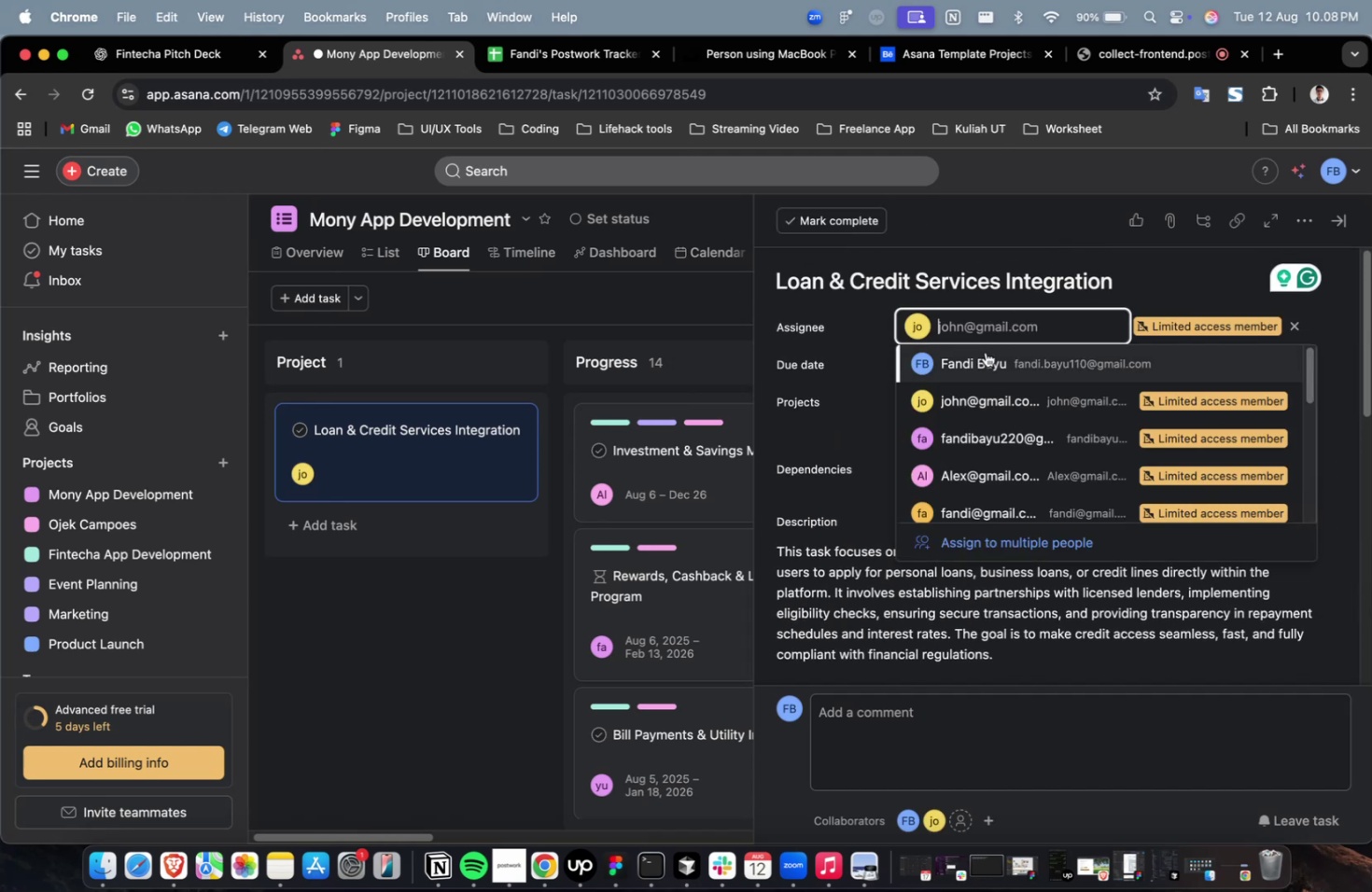 
scroll: coordinate [988, 371], scroll_direction: down, amount: 4.0
 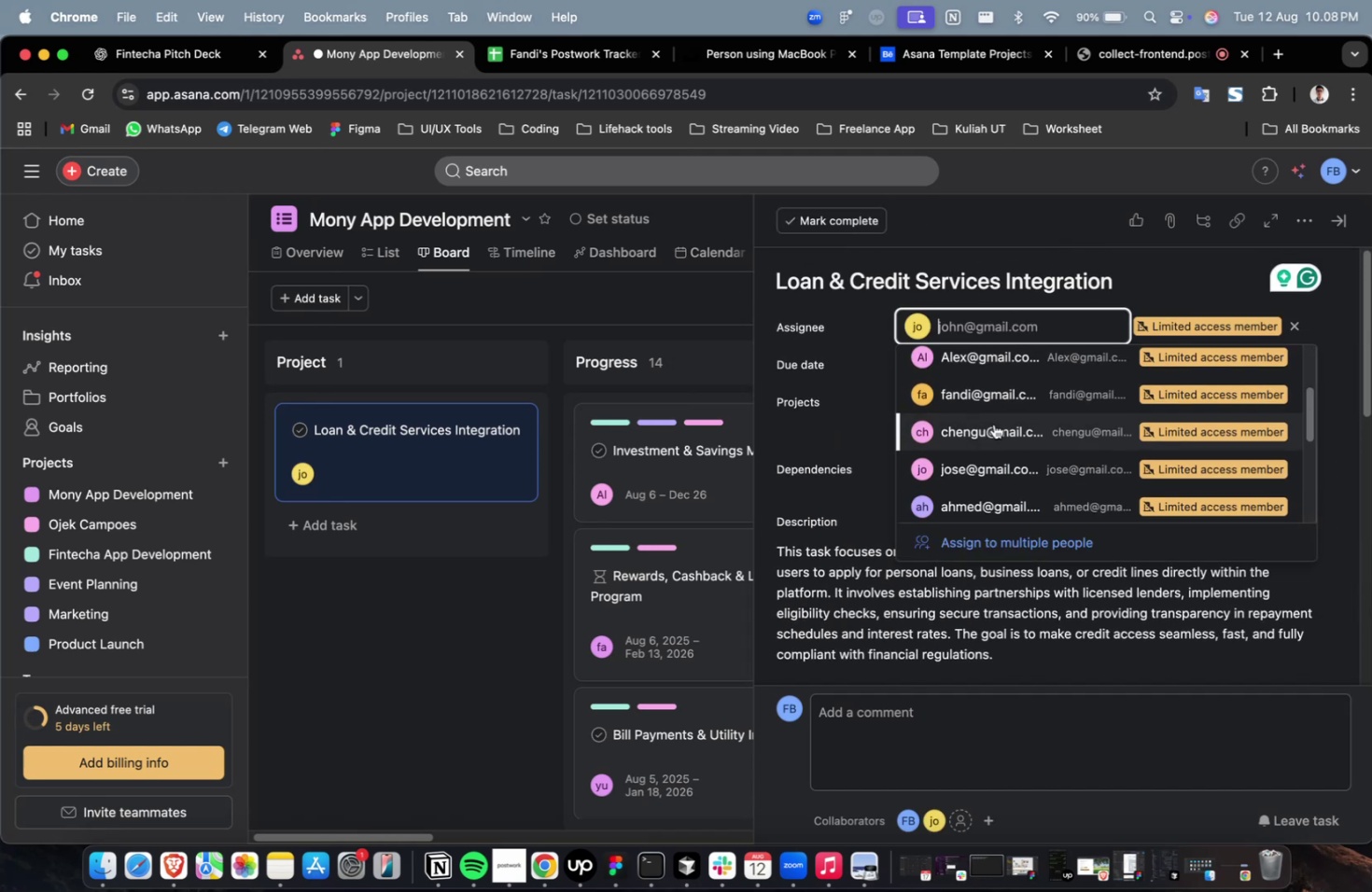 
left_click([993, 424])
 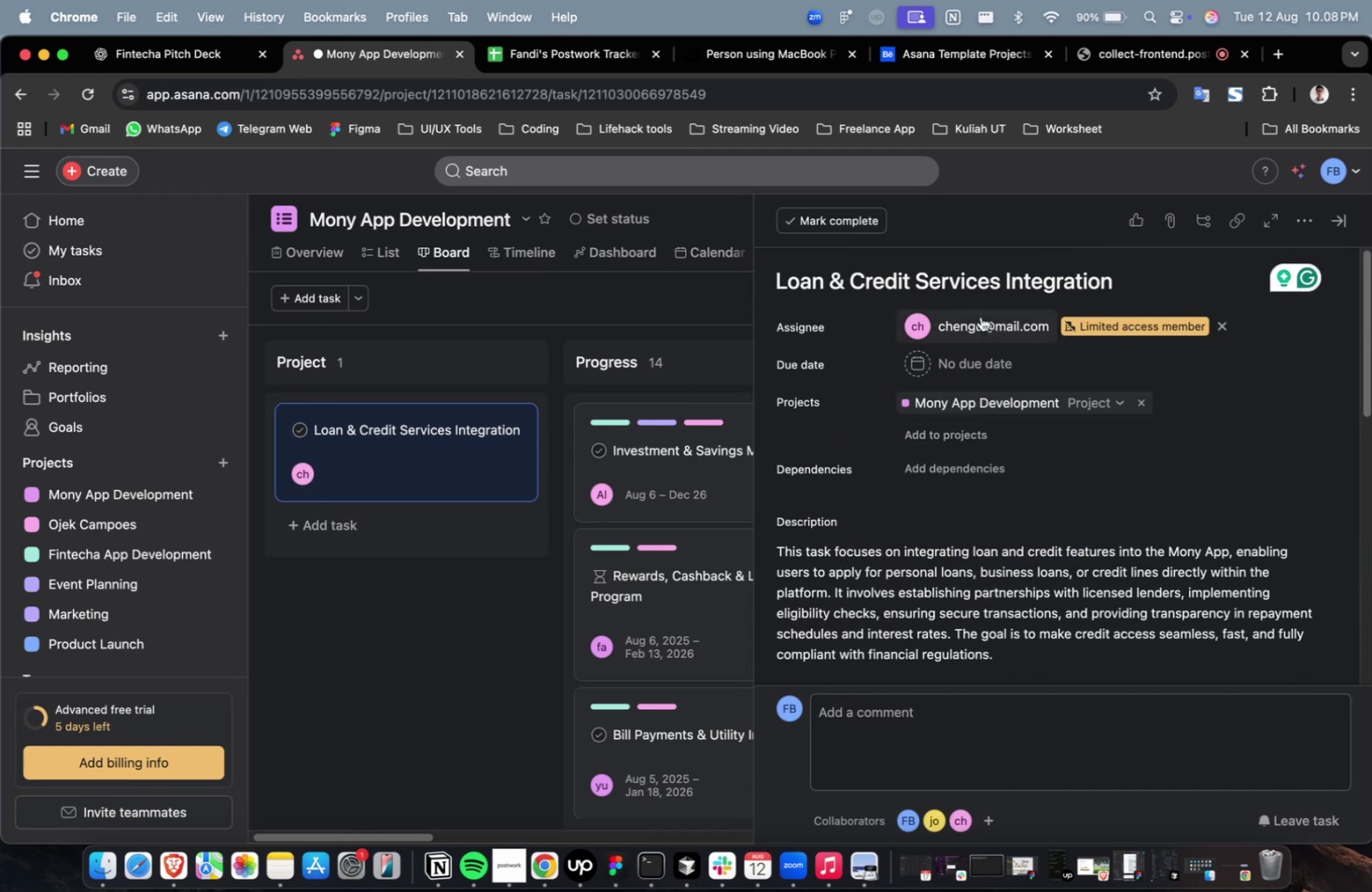 
double_click([980, 316])
 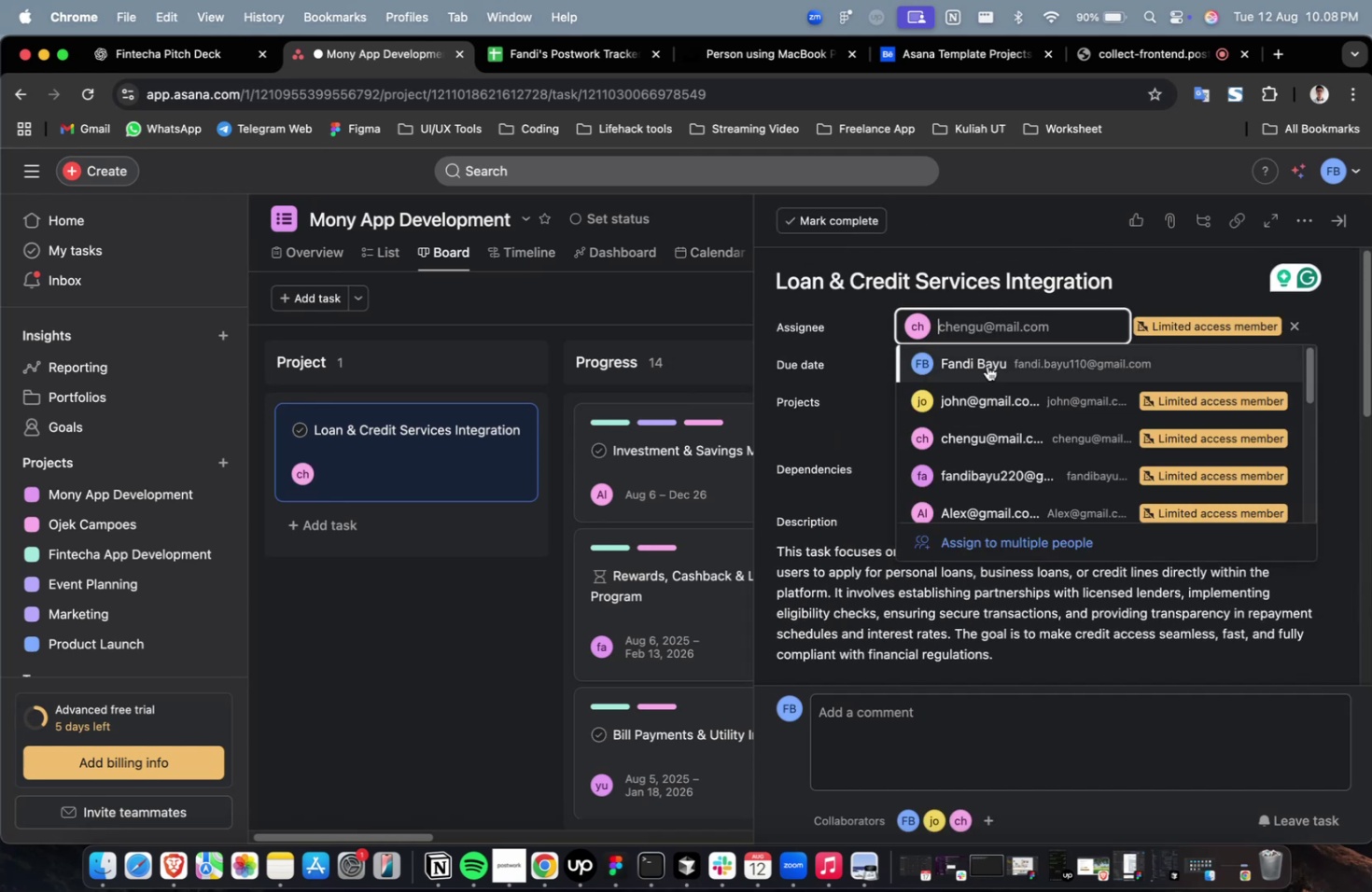 
scroll: coordinate [987, 373], scroll_direction: down, amount: 8.0
 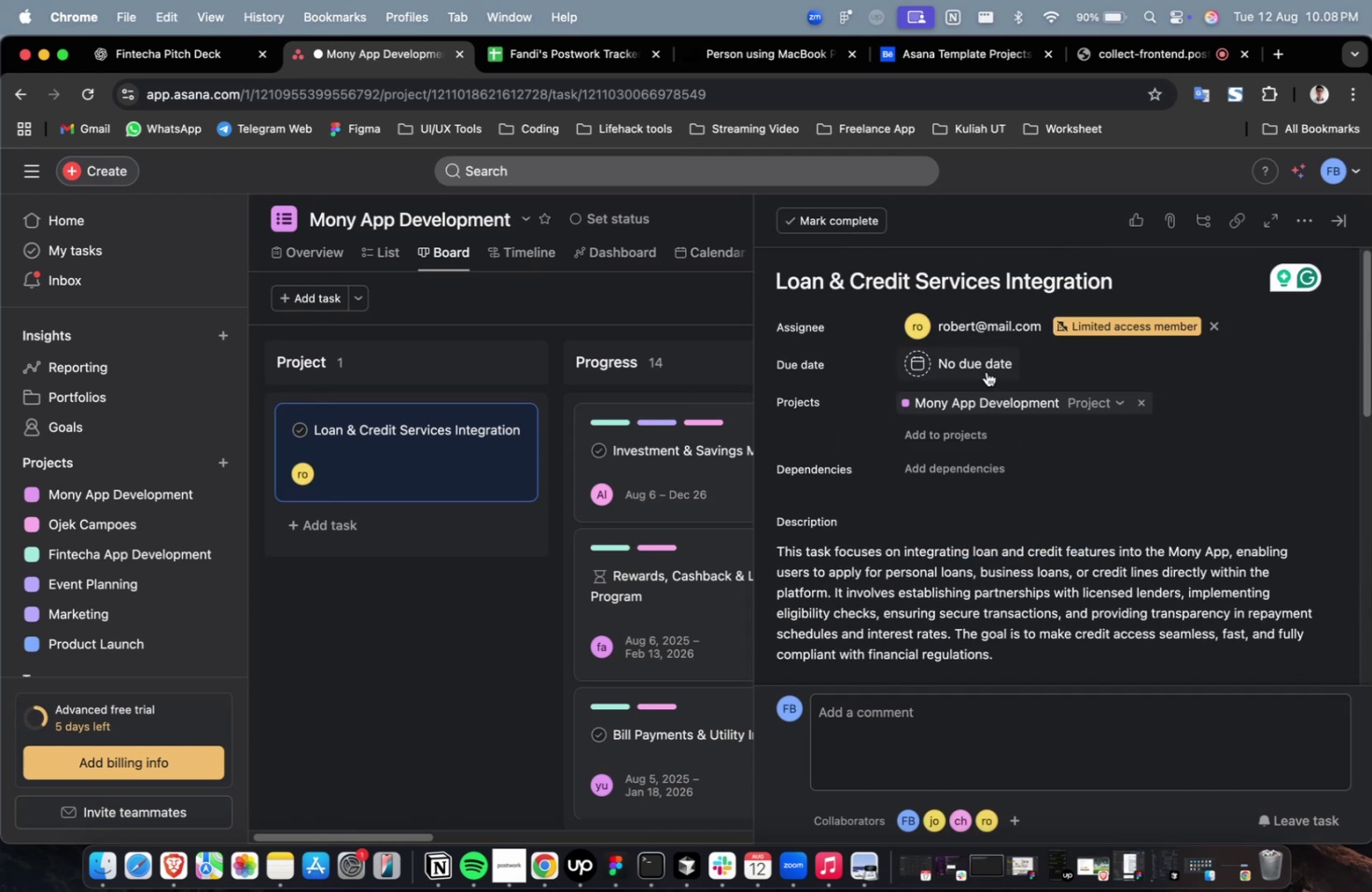 
double_click([986, 371])
 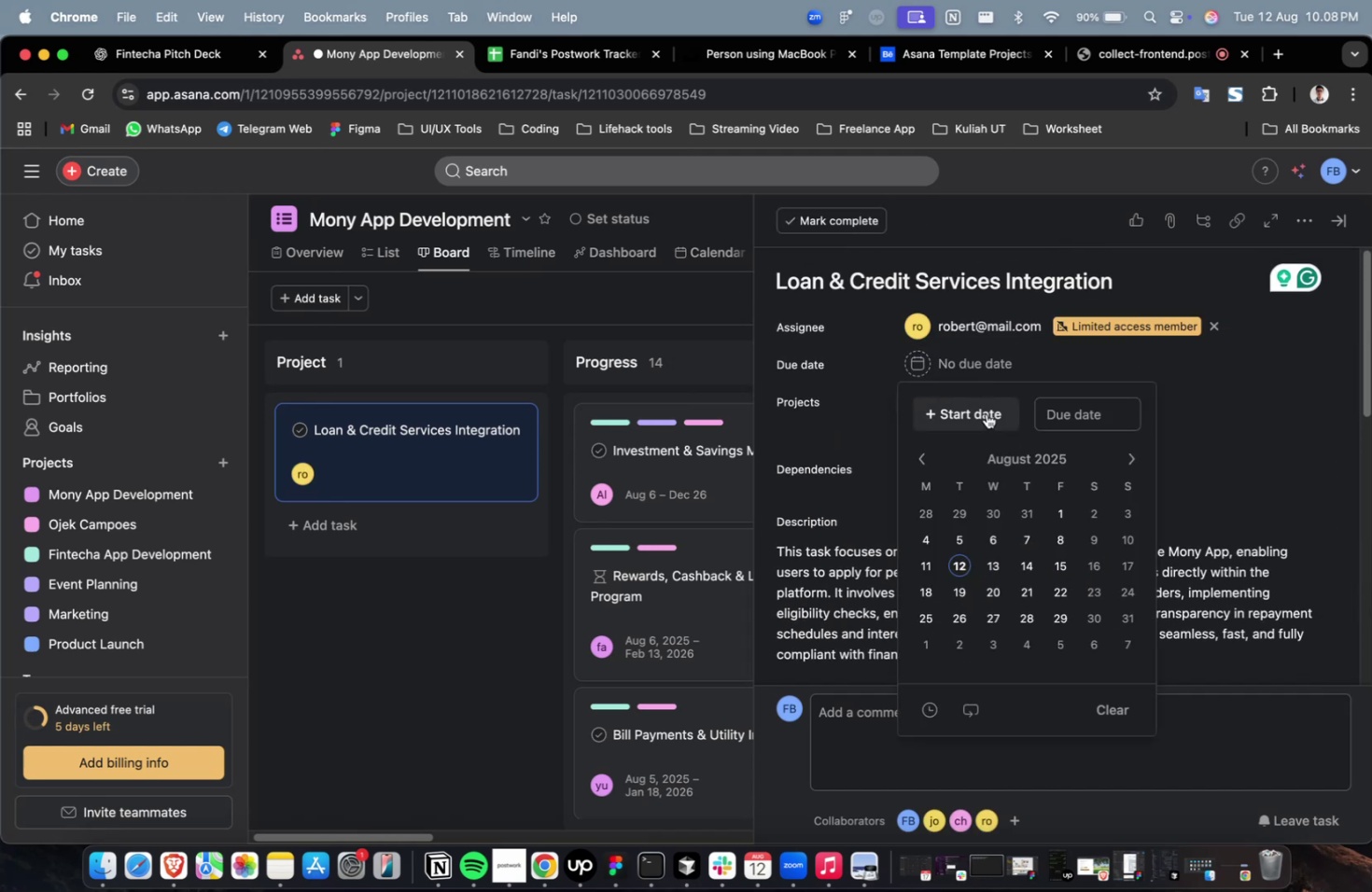 
triple_click([986, 413])
 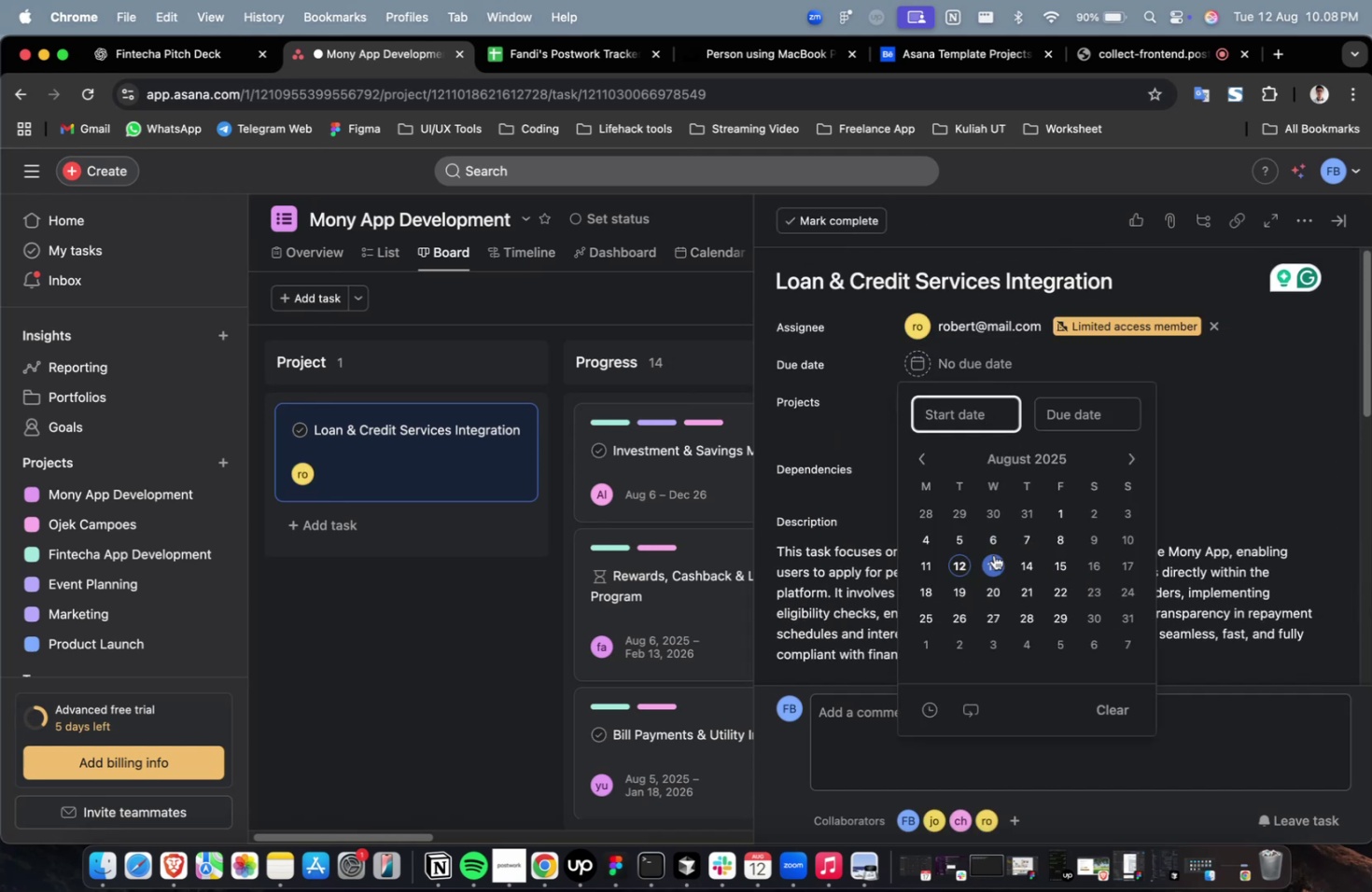 
triple_click([993, 554])
 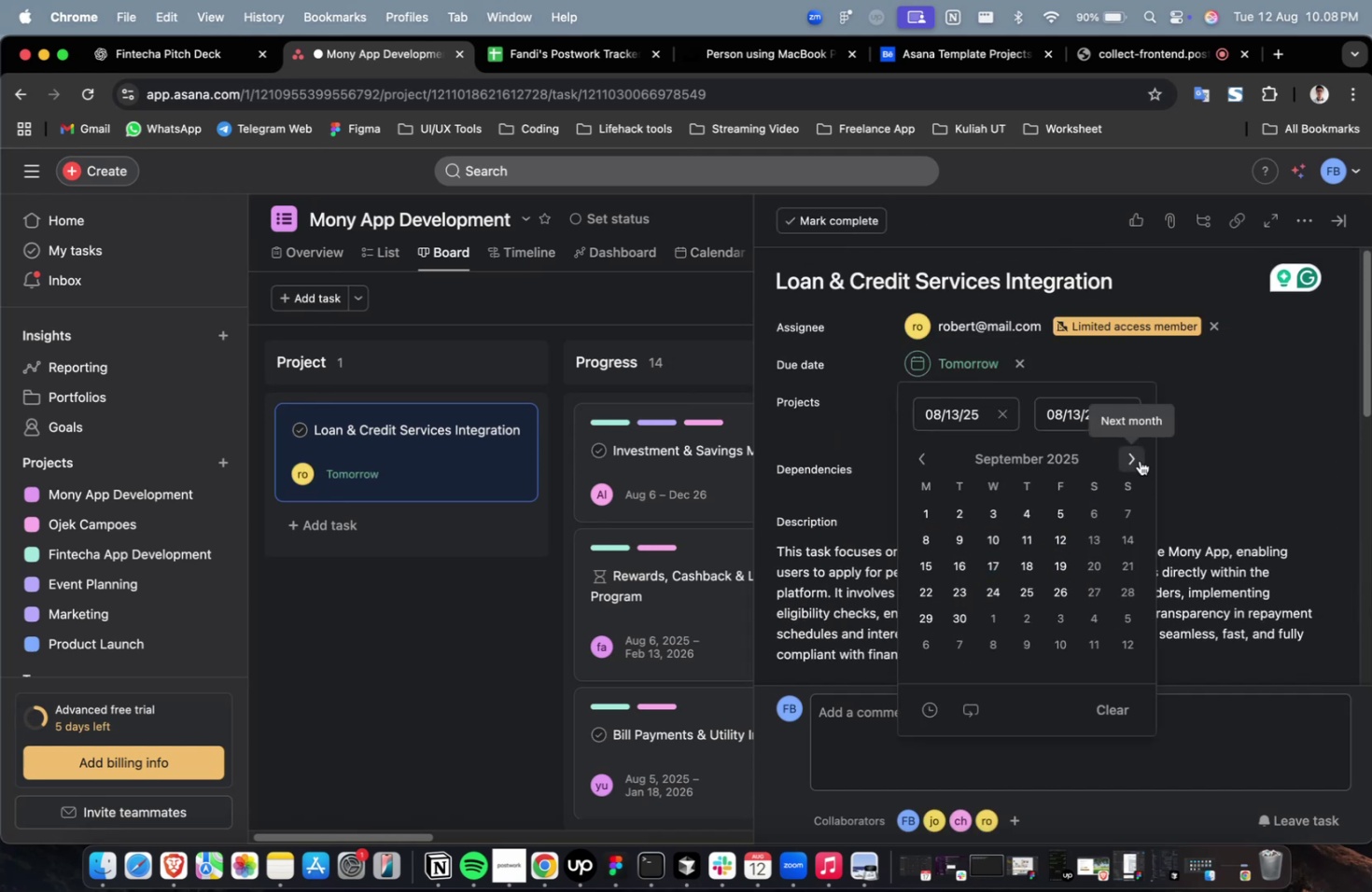 
triple_click([1139, 460])
 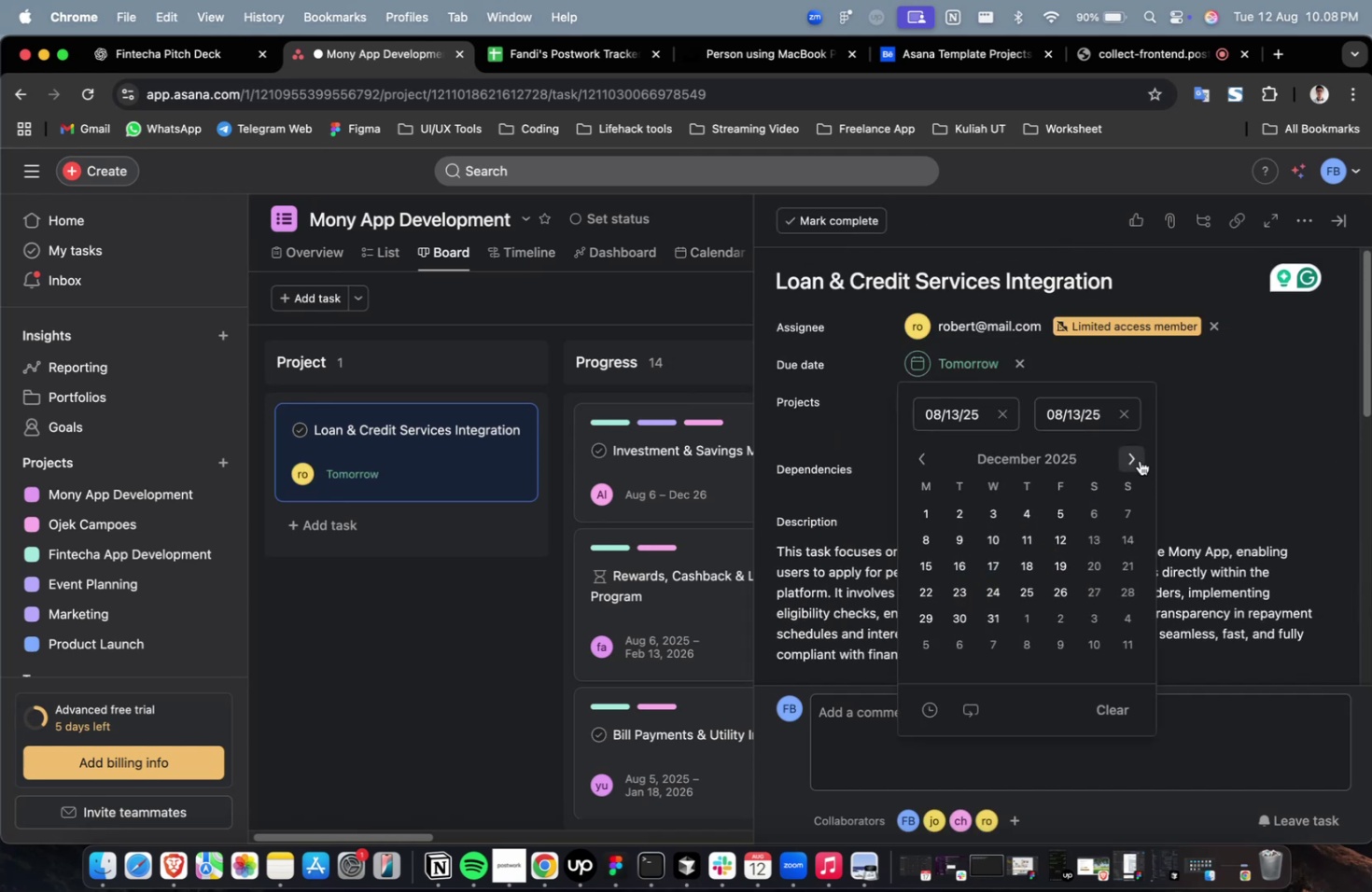 
triple_click([1139, 460])
 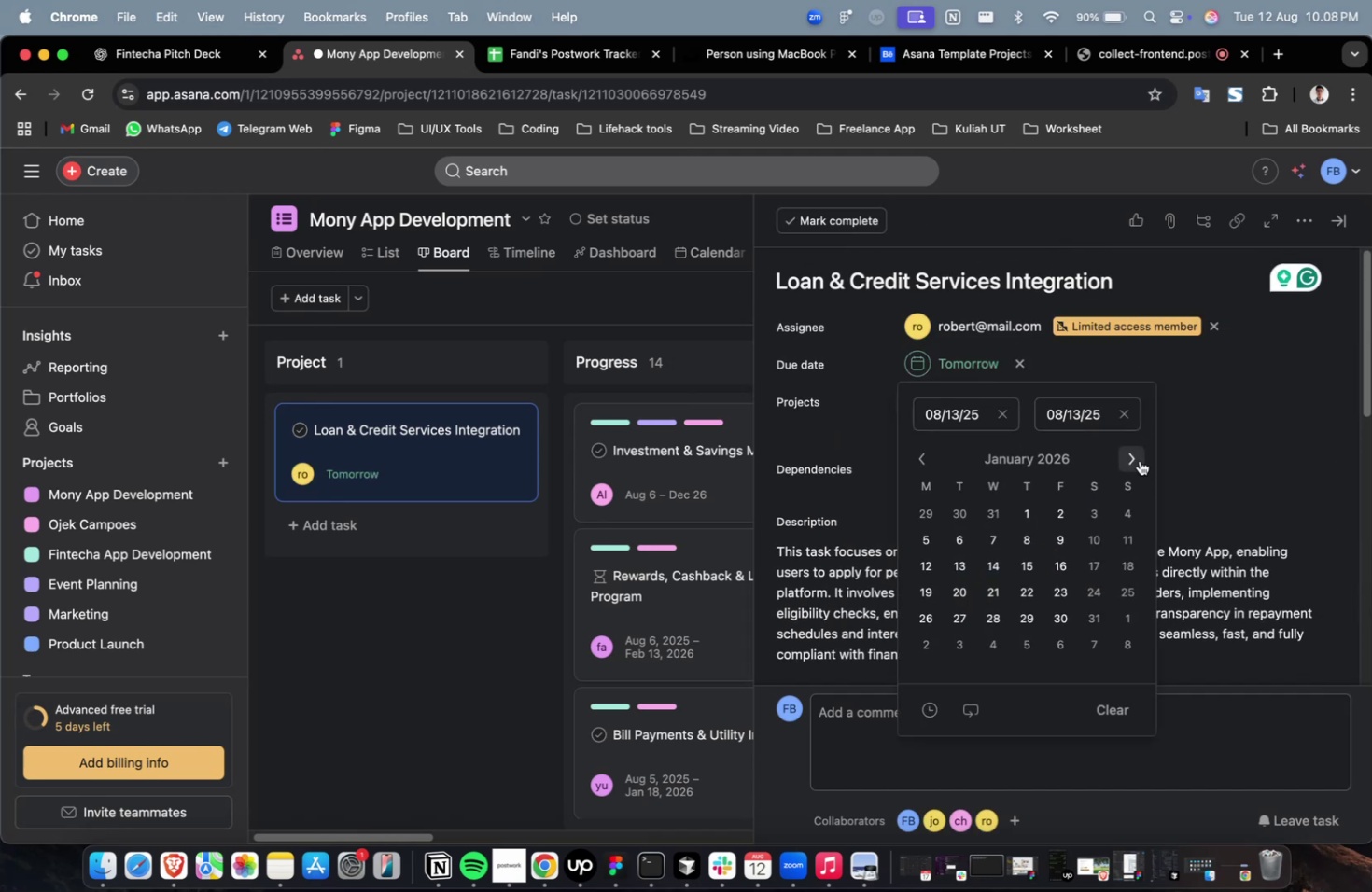 
triple_click([1139, 460])
 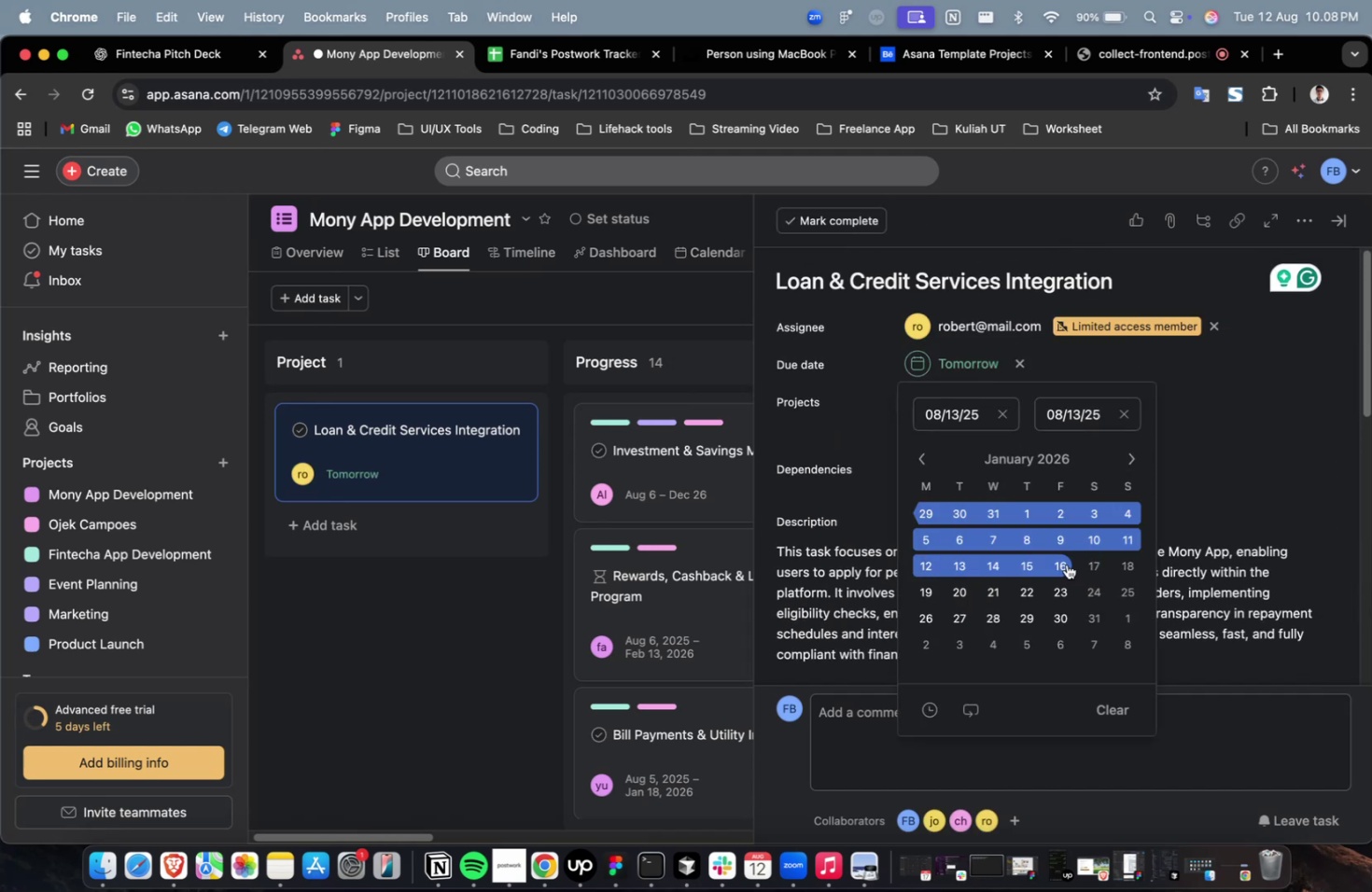 
triple_click([1066, 564])
 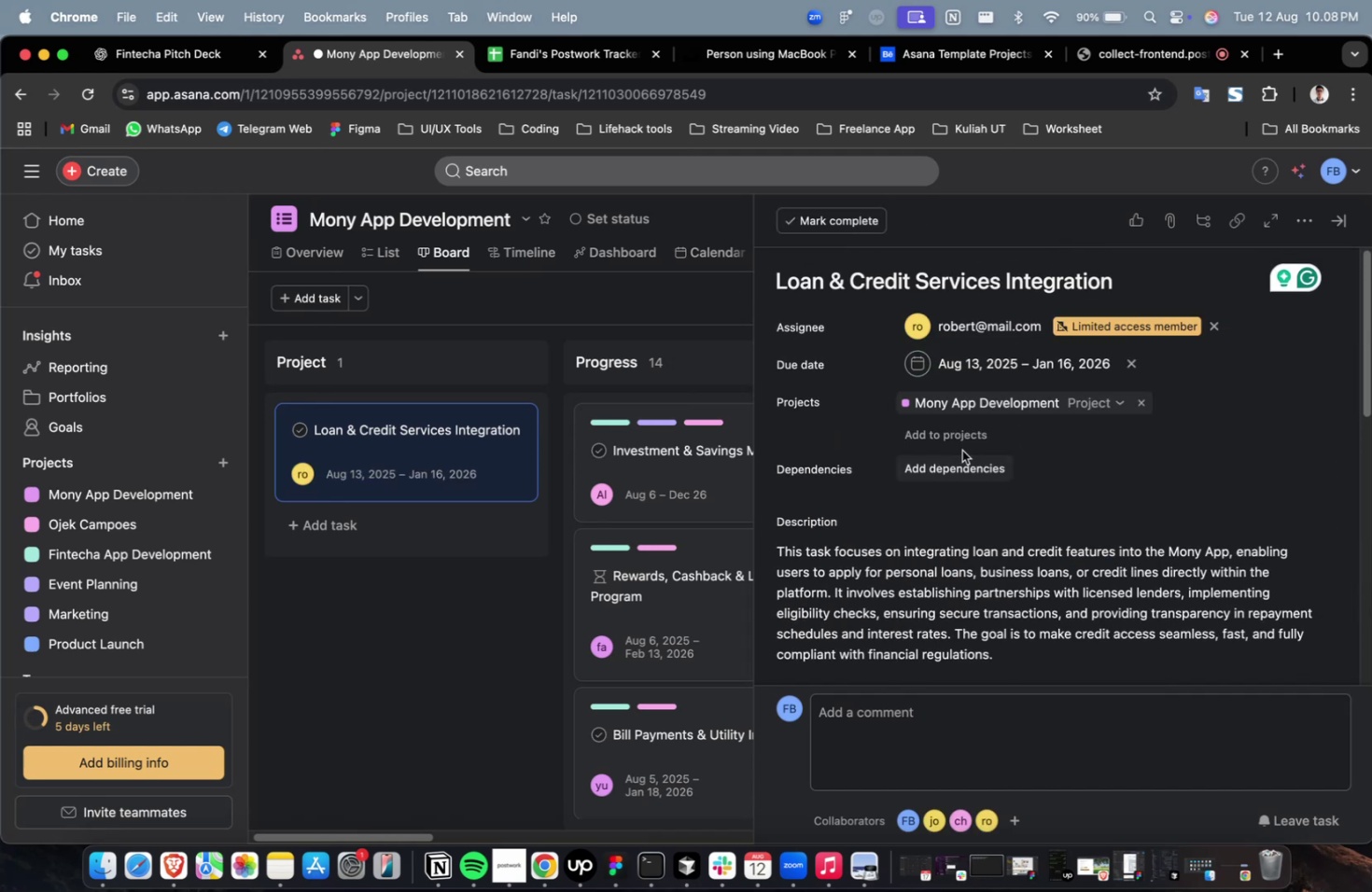 
triple_click([965, 436])
 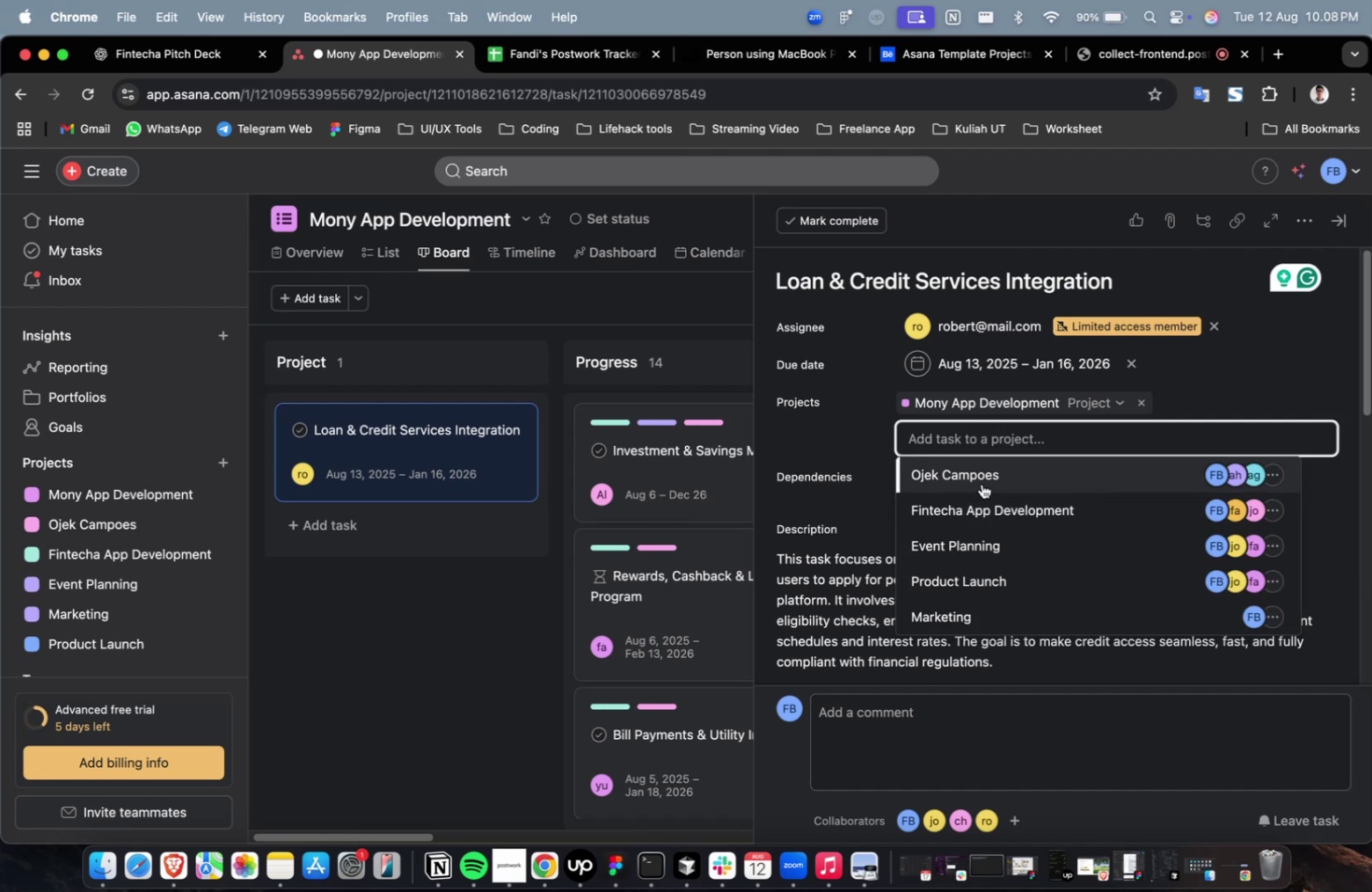 
triple_click([981, 483])
 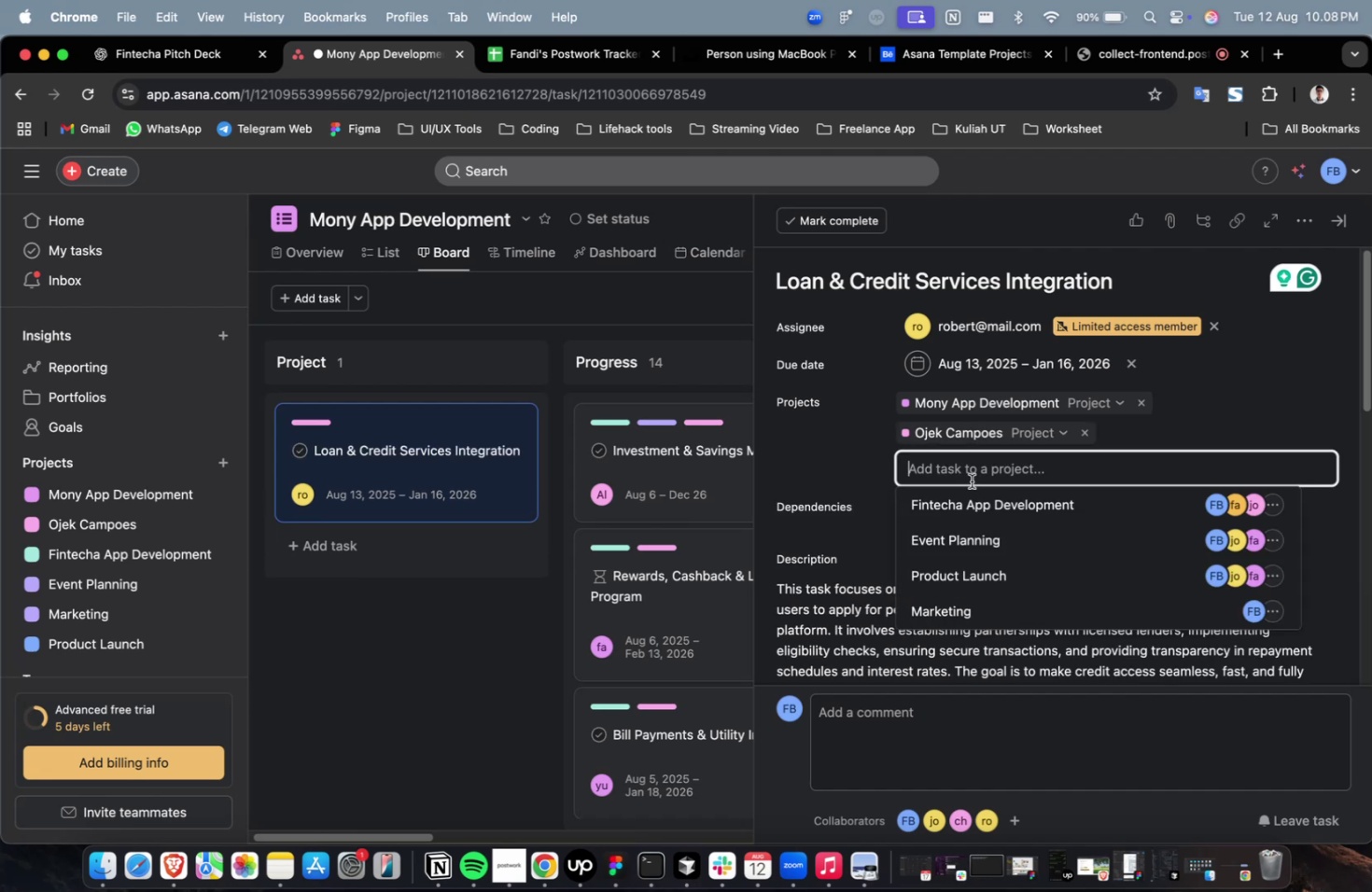 
double_click([987, 511])
 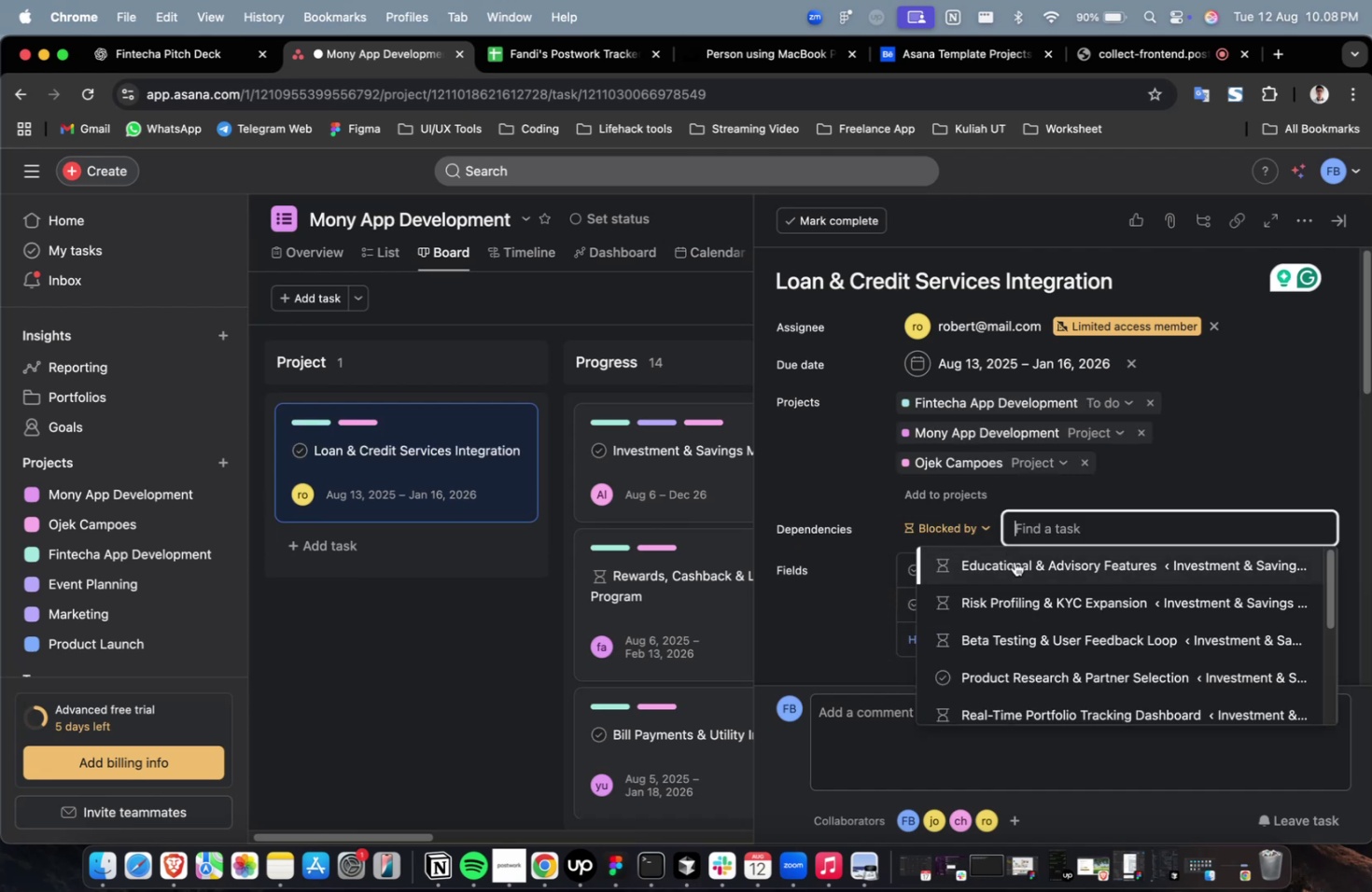 
triple_click([1029, 566])
 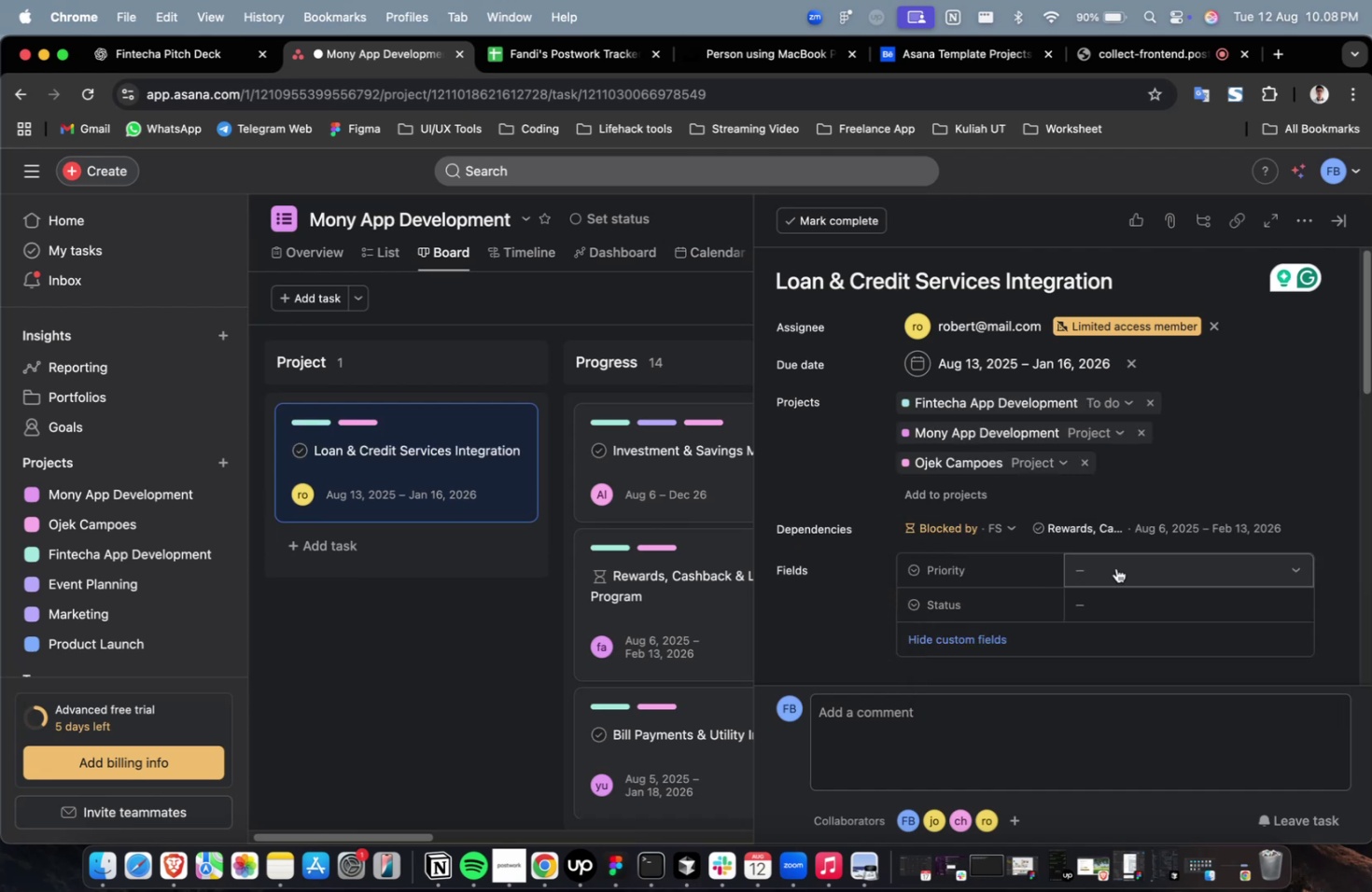 
triple_click([1115, 567])
 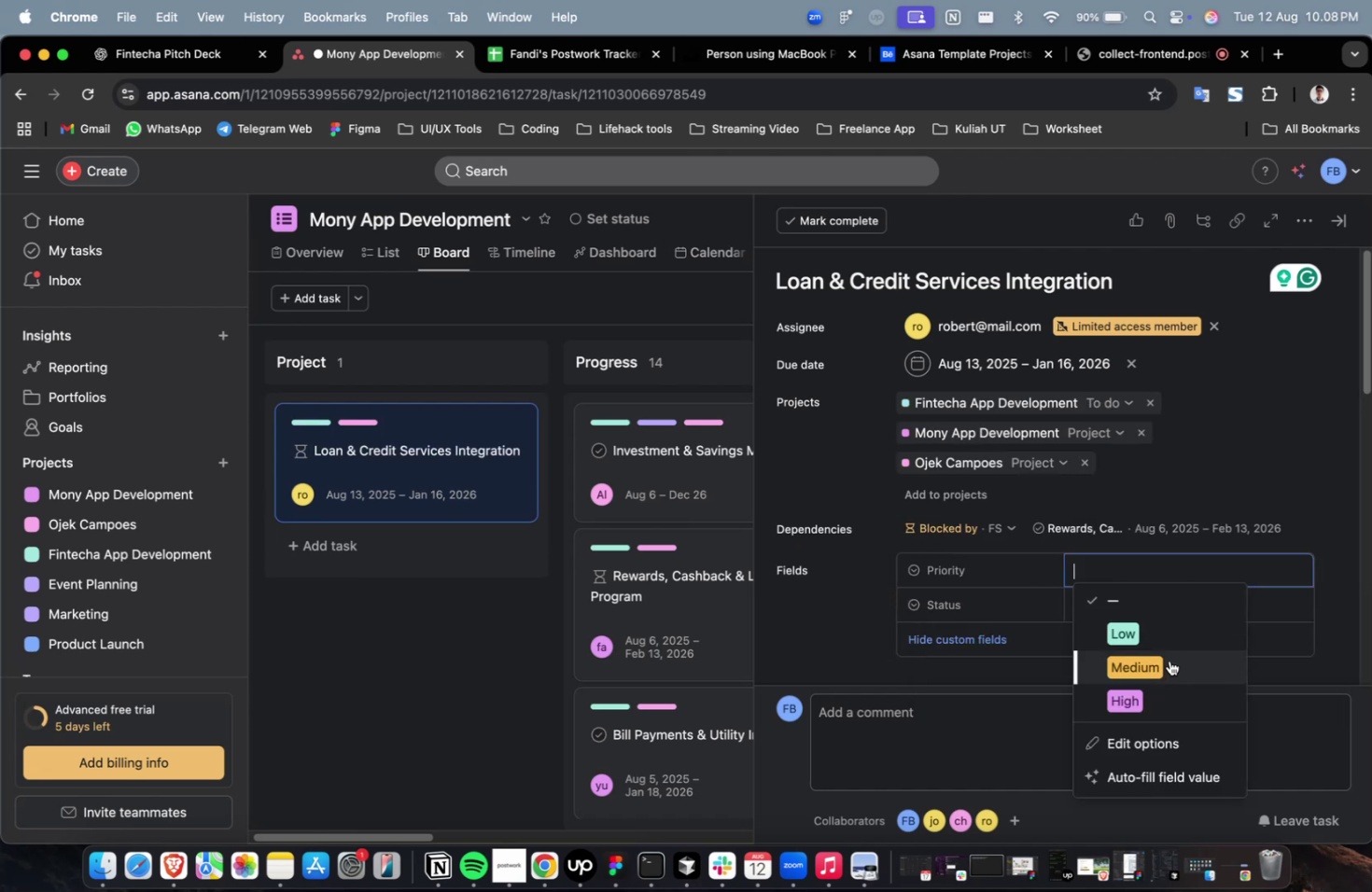 
triple_click([1169, 660])
 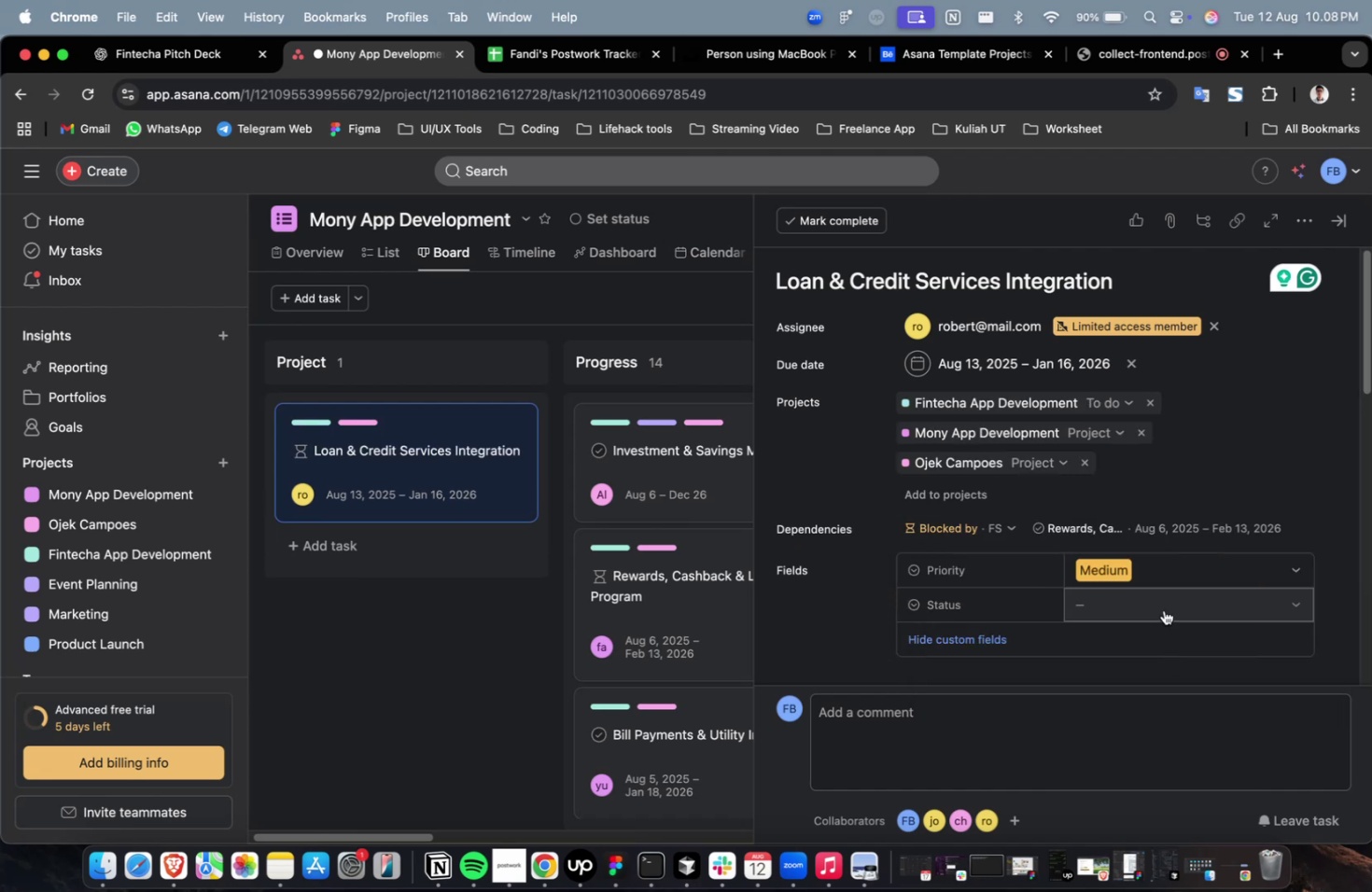 
triple_click([1163, 609])
 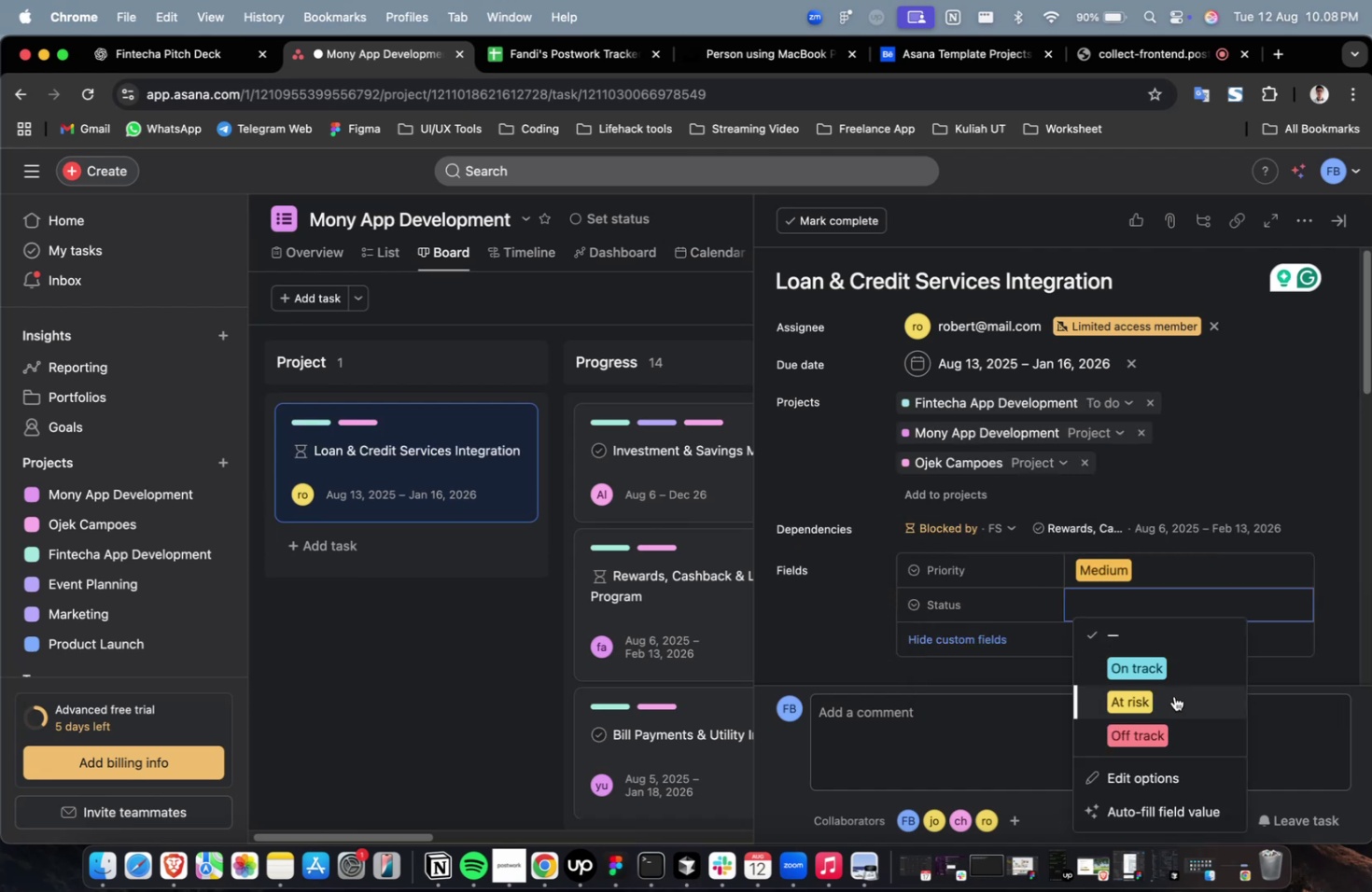 
left_click([1173, 695])
 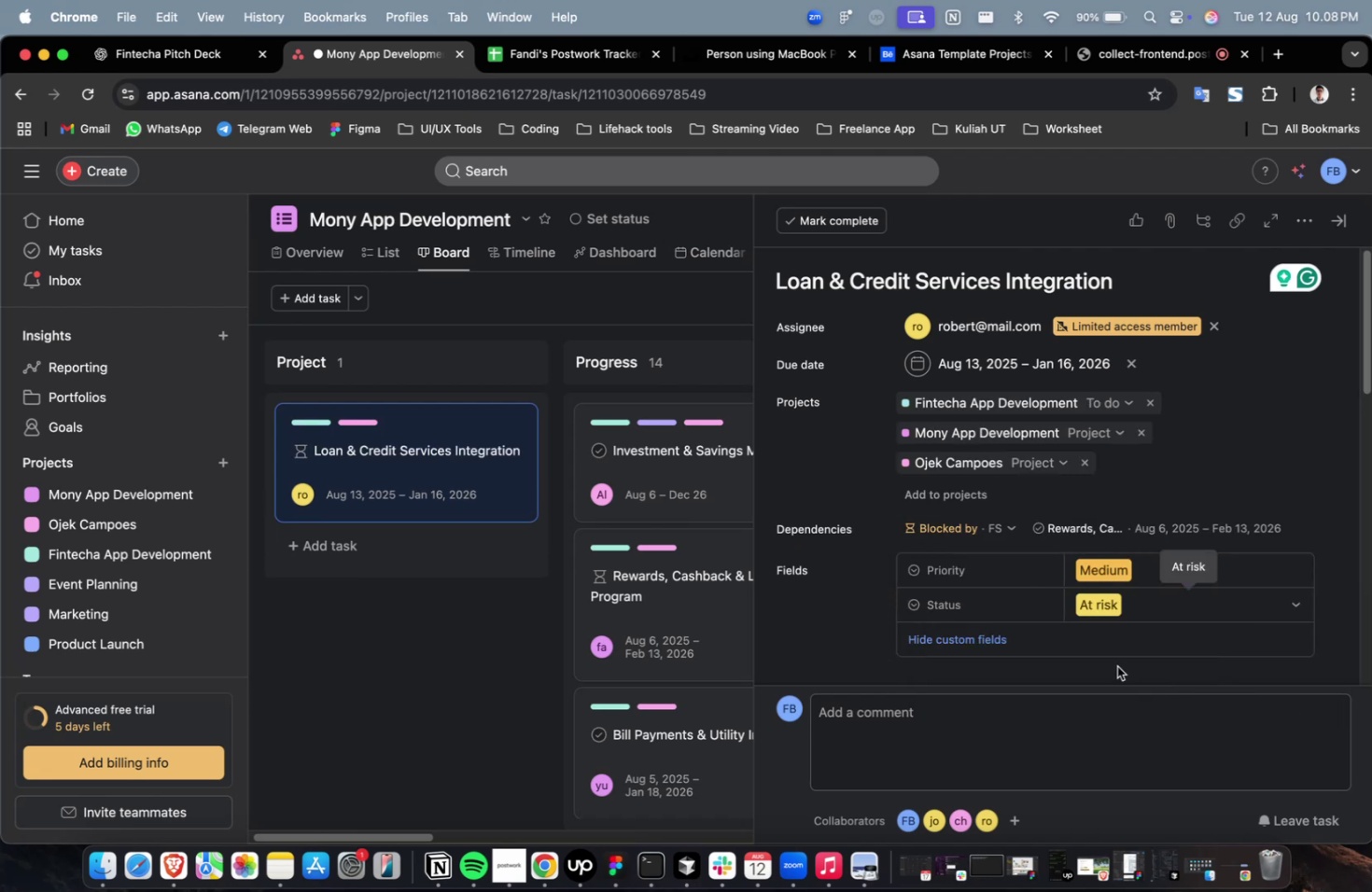 
scroll: coordinate [1114, 664], scroll_direction: down, amount: 4.0
 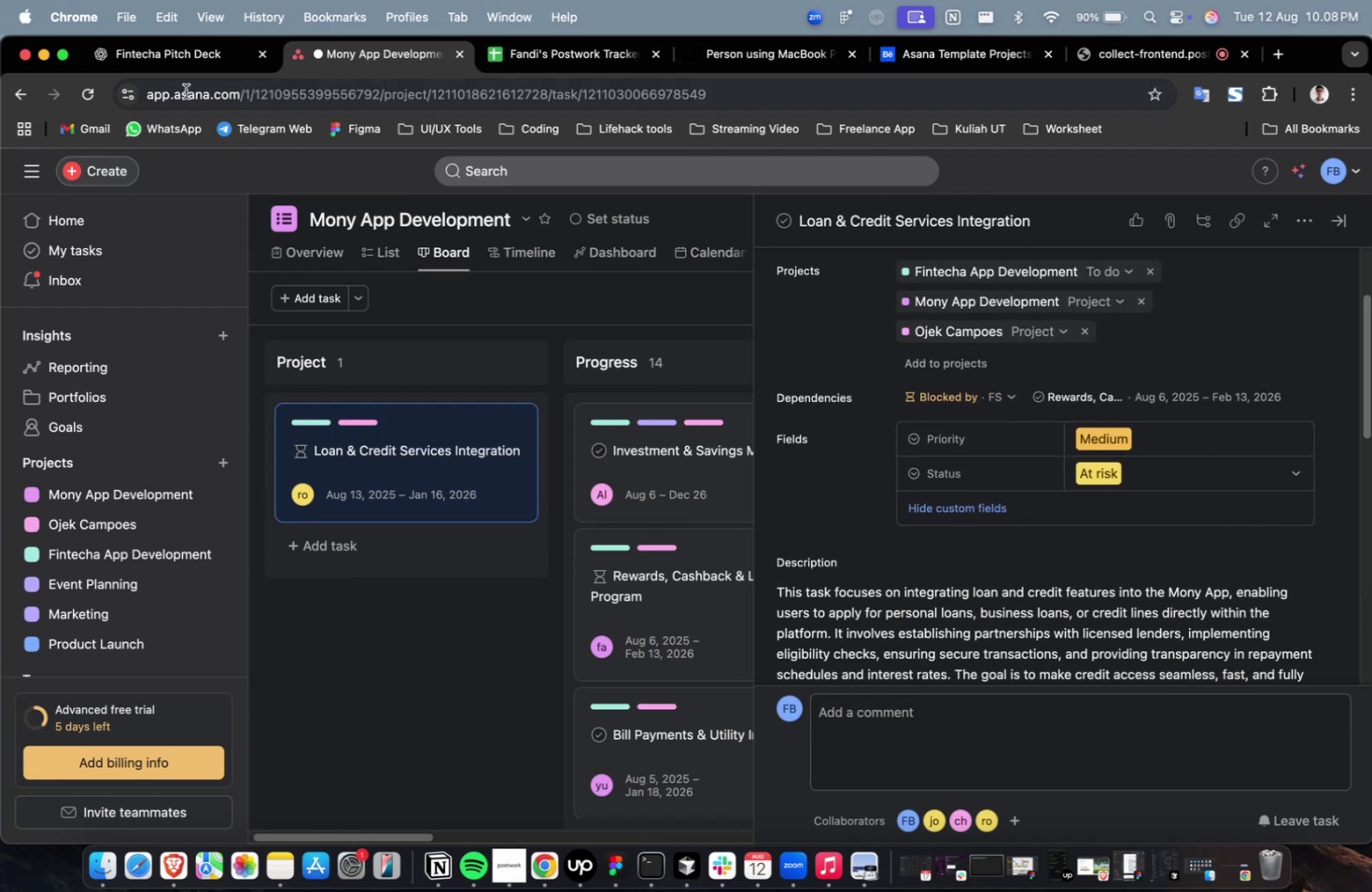 
left_click([183, 66])
 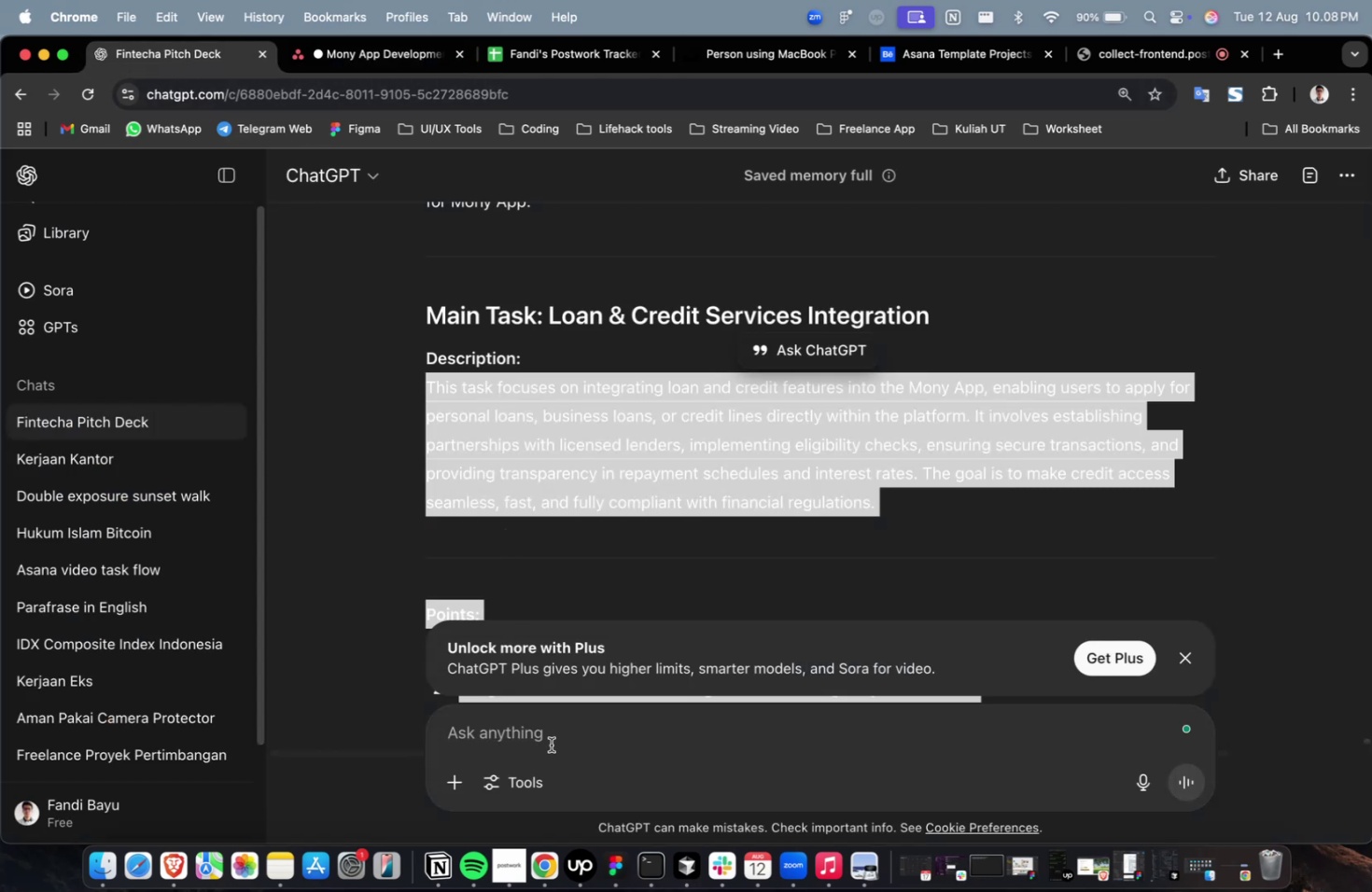 
left_click([551, 745])
 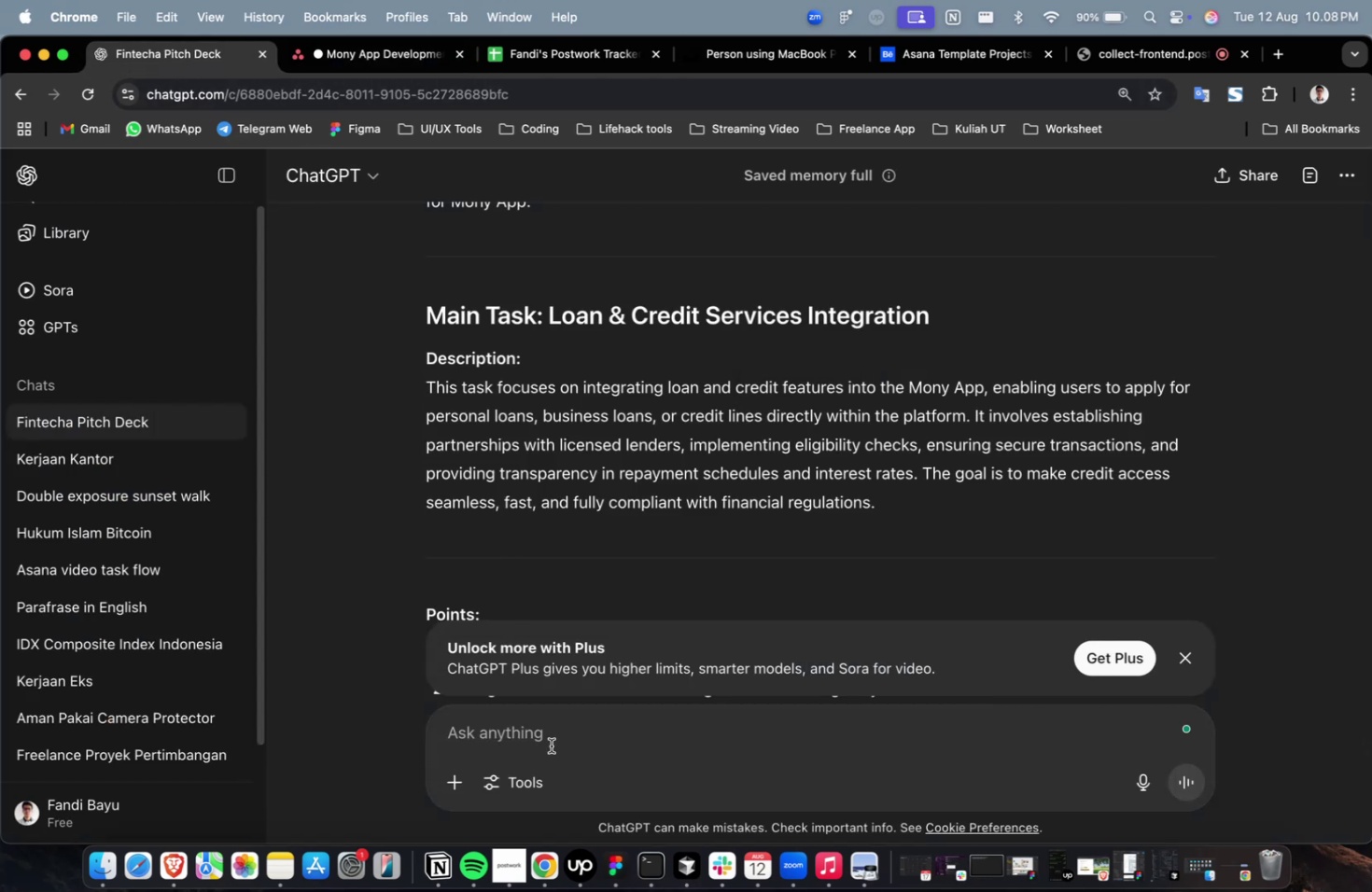 
type(please create 10 subtask)
 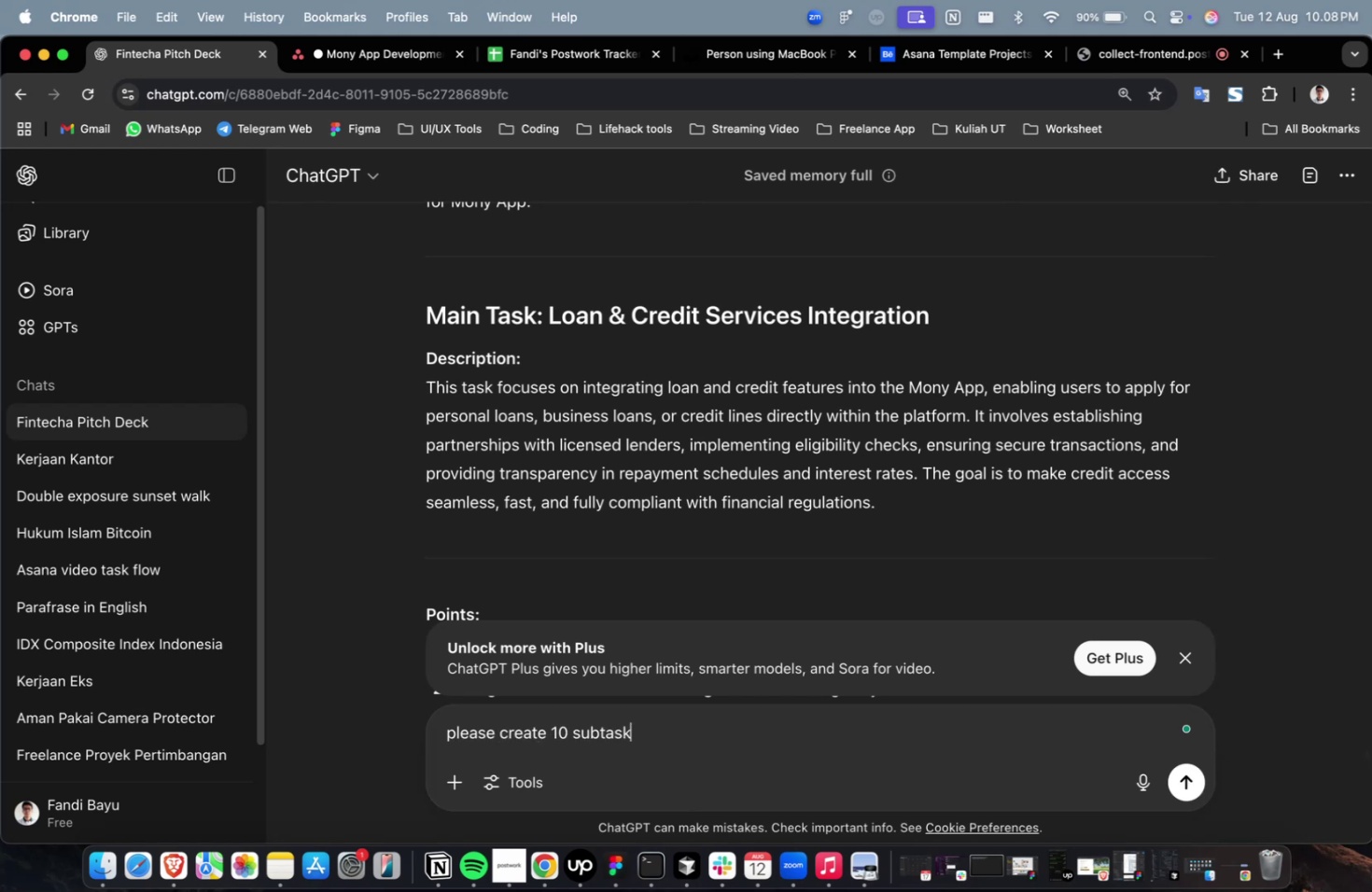 
key(Enter)
 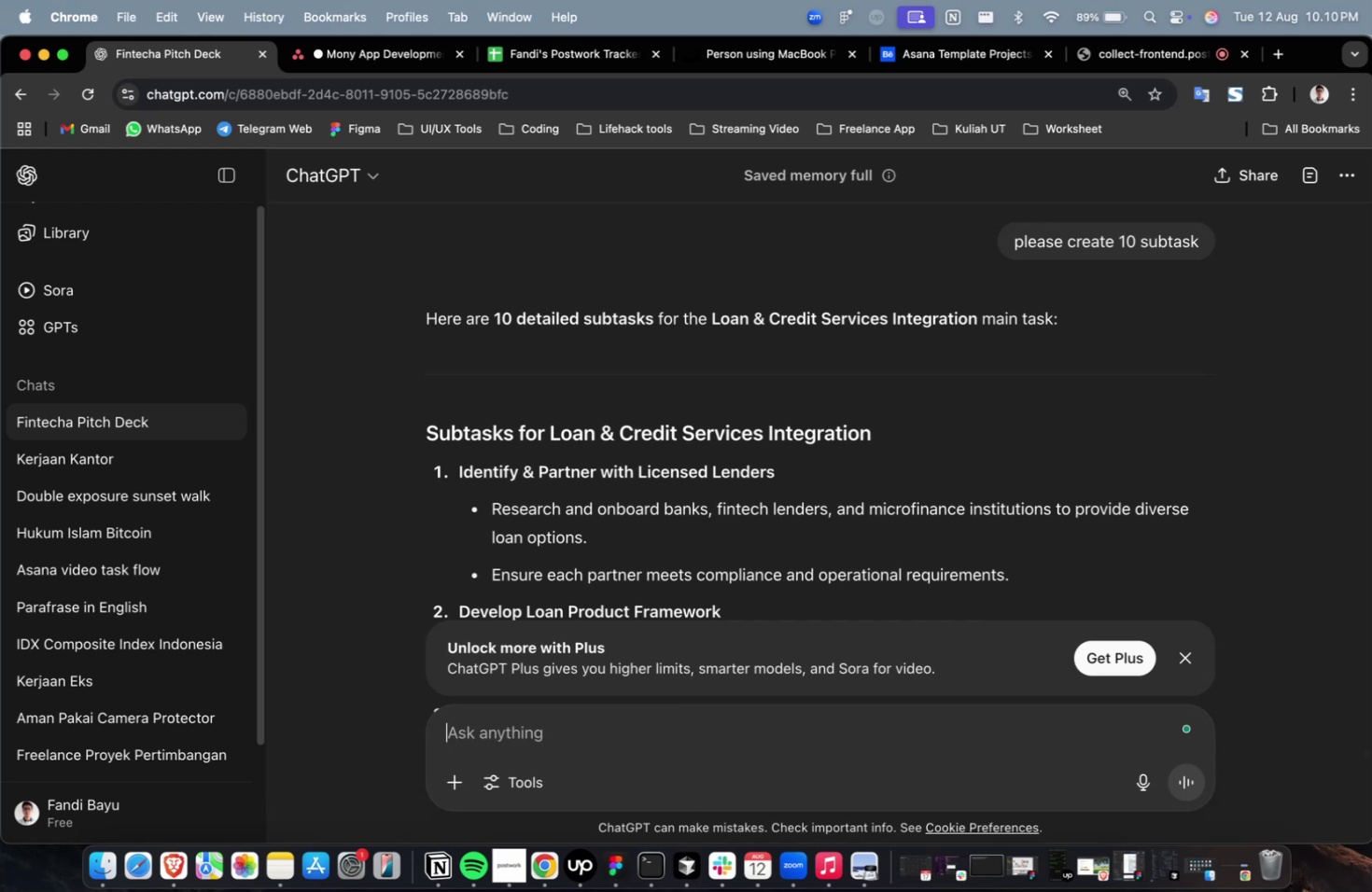 
wait(116.11)
 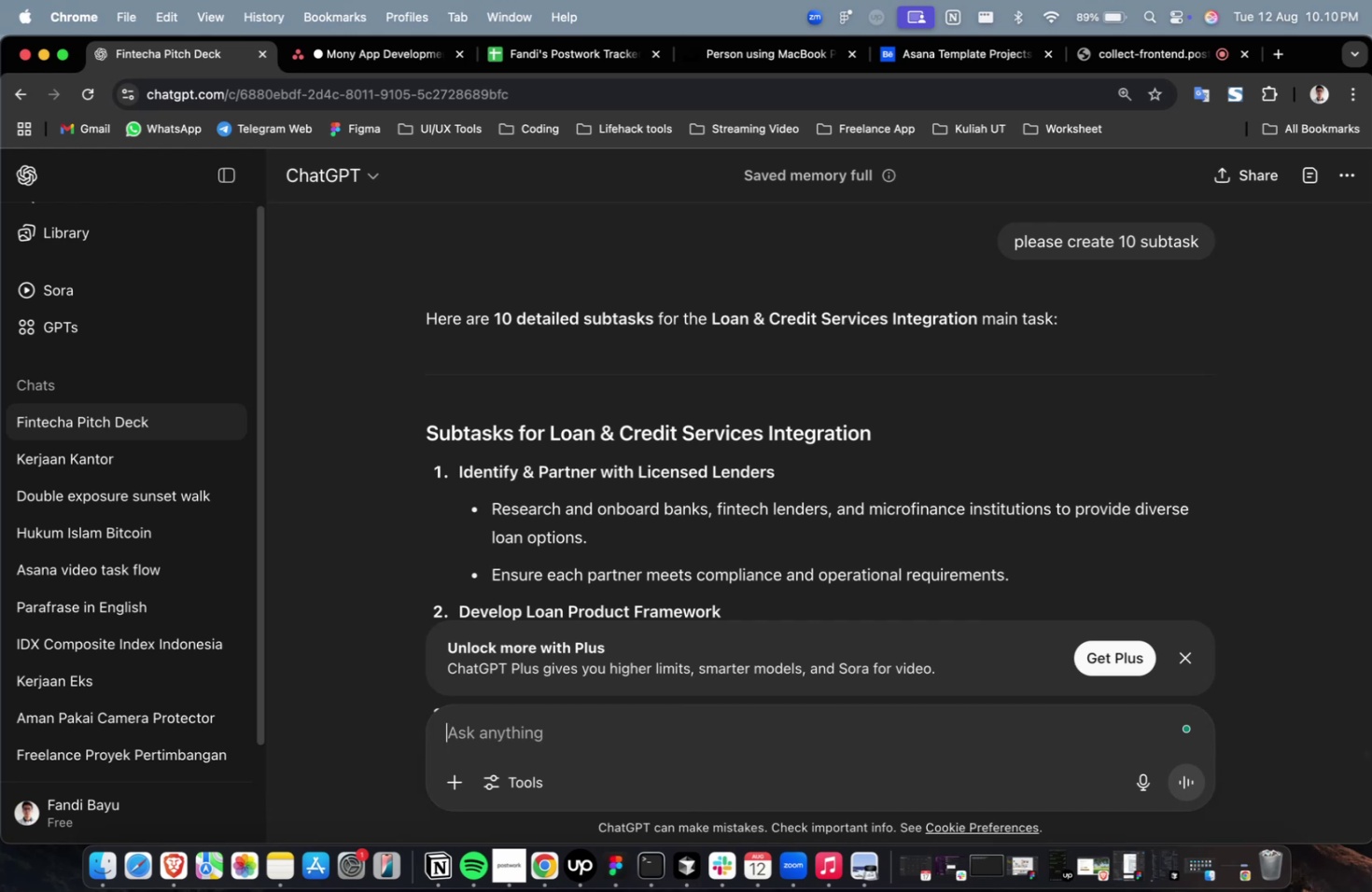 
scroll: coordinate [582, 518], scroll_direction: down, amount: 8.0
 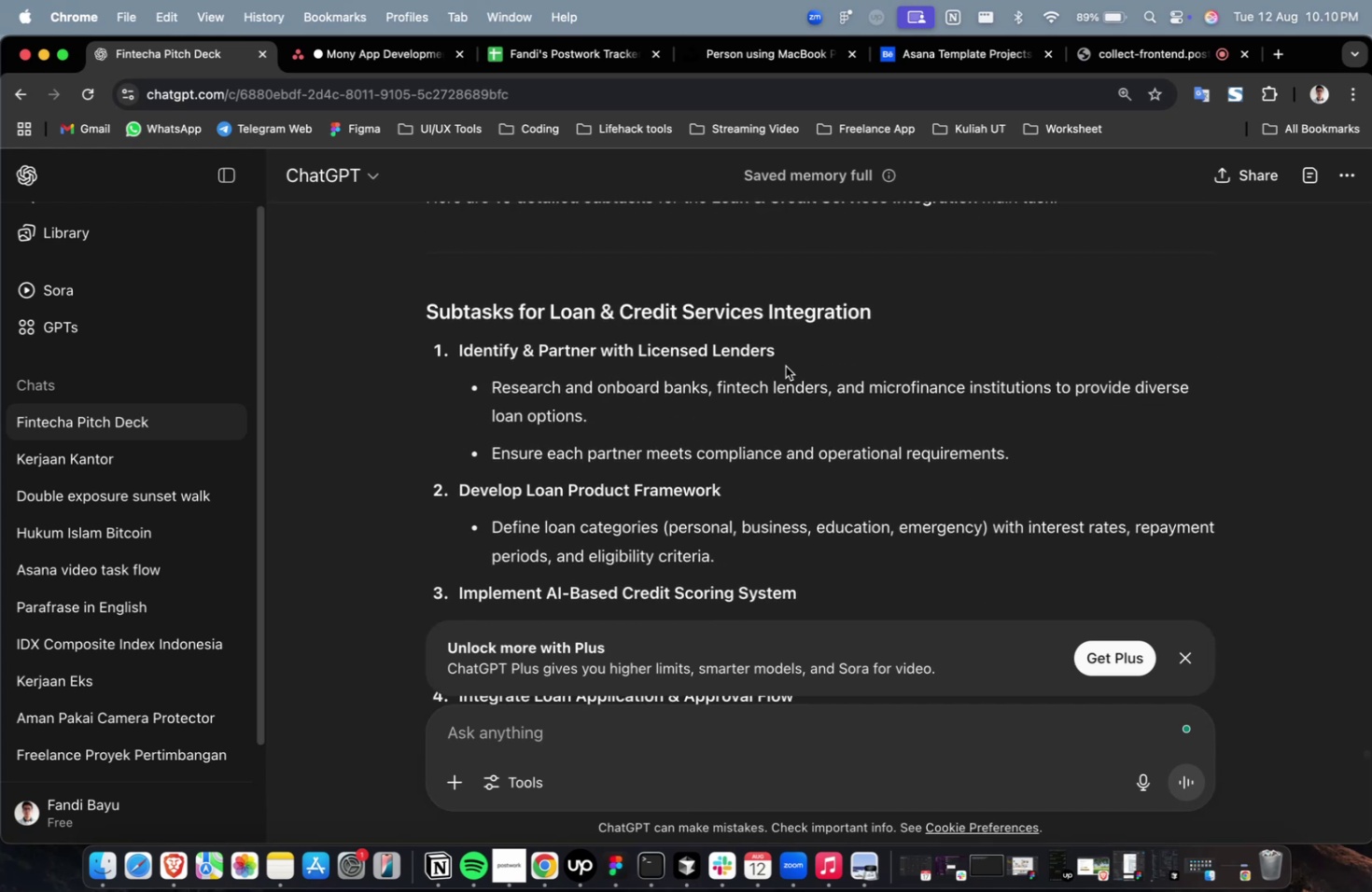 
left_click_drag(start_coordinate=[791, 357], to_coordinate=[458, 355])
 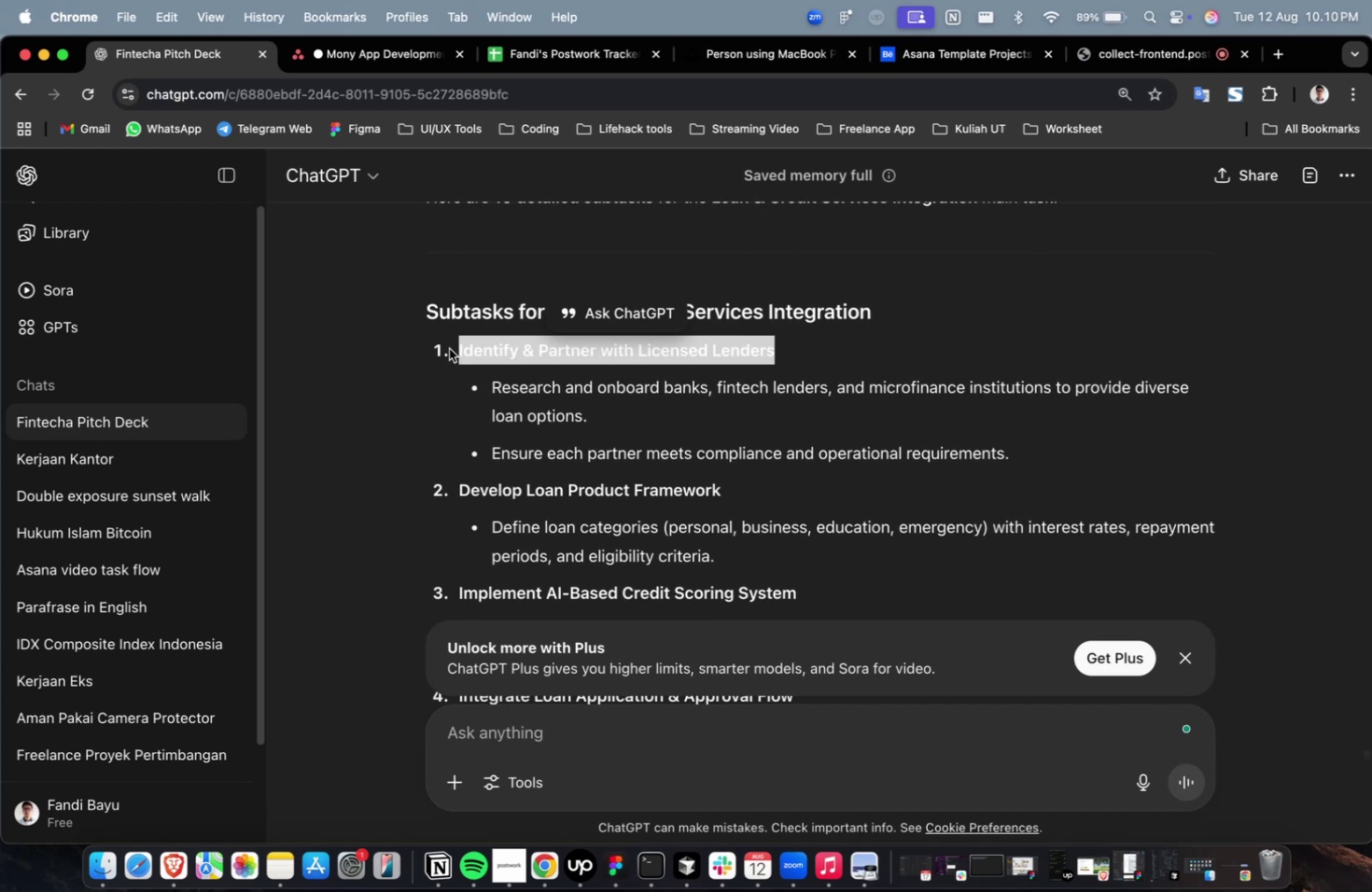 
key(Meta+C)
 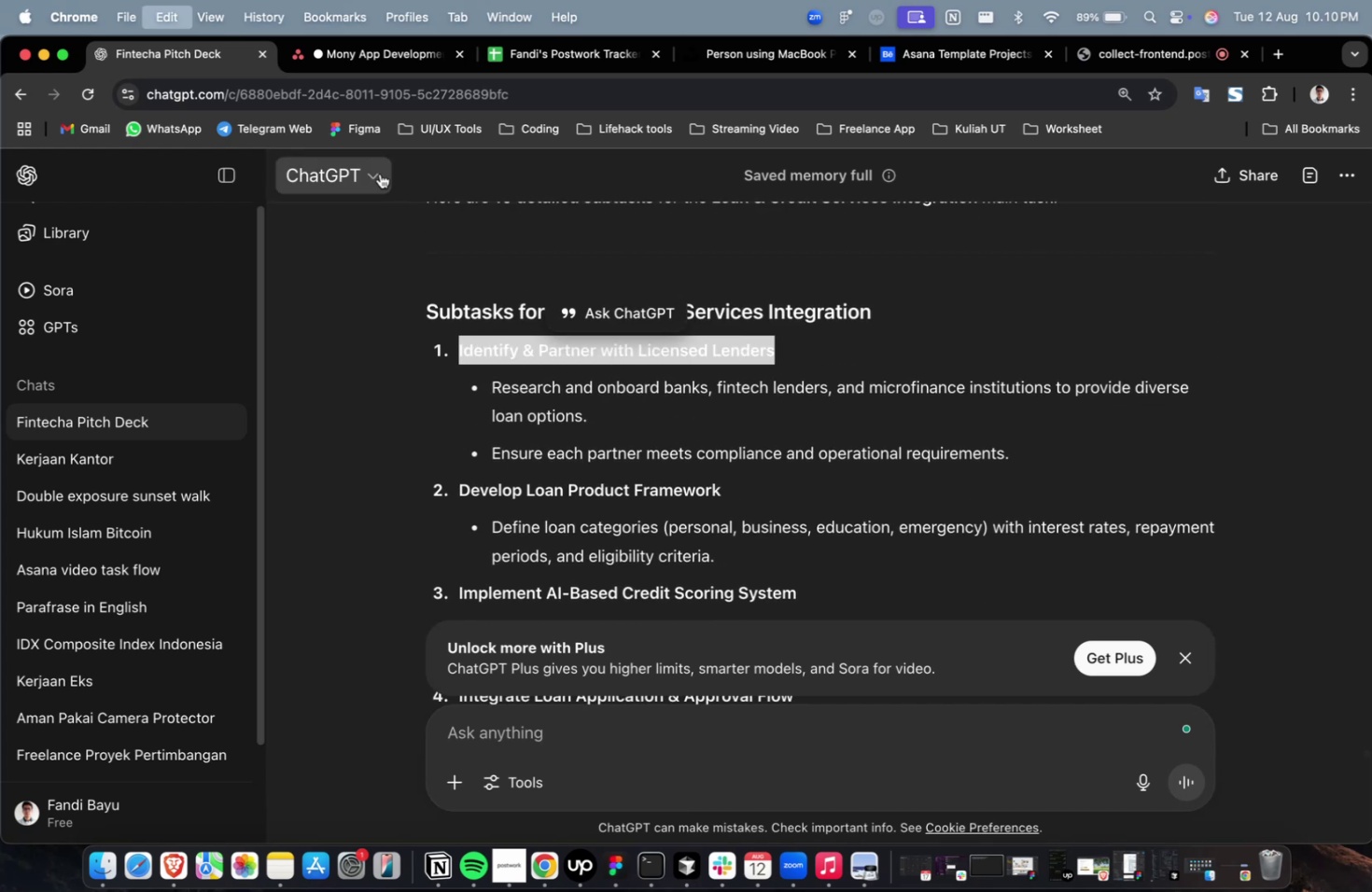 
key(Meta+C)
 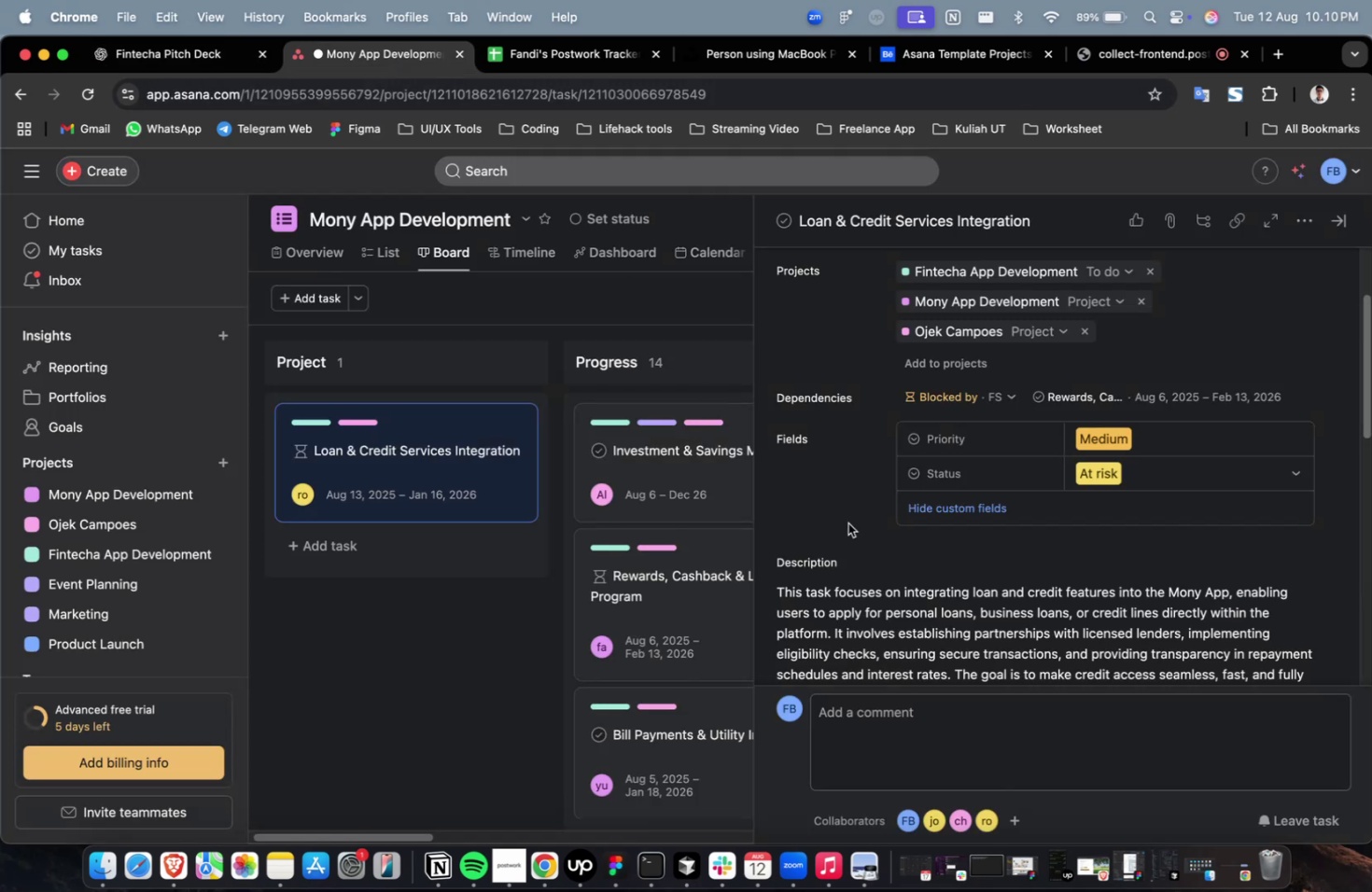 
scroll: coordinate [863, 578], scroll_direction: down, amount: 28.0
 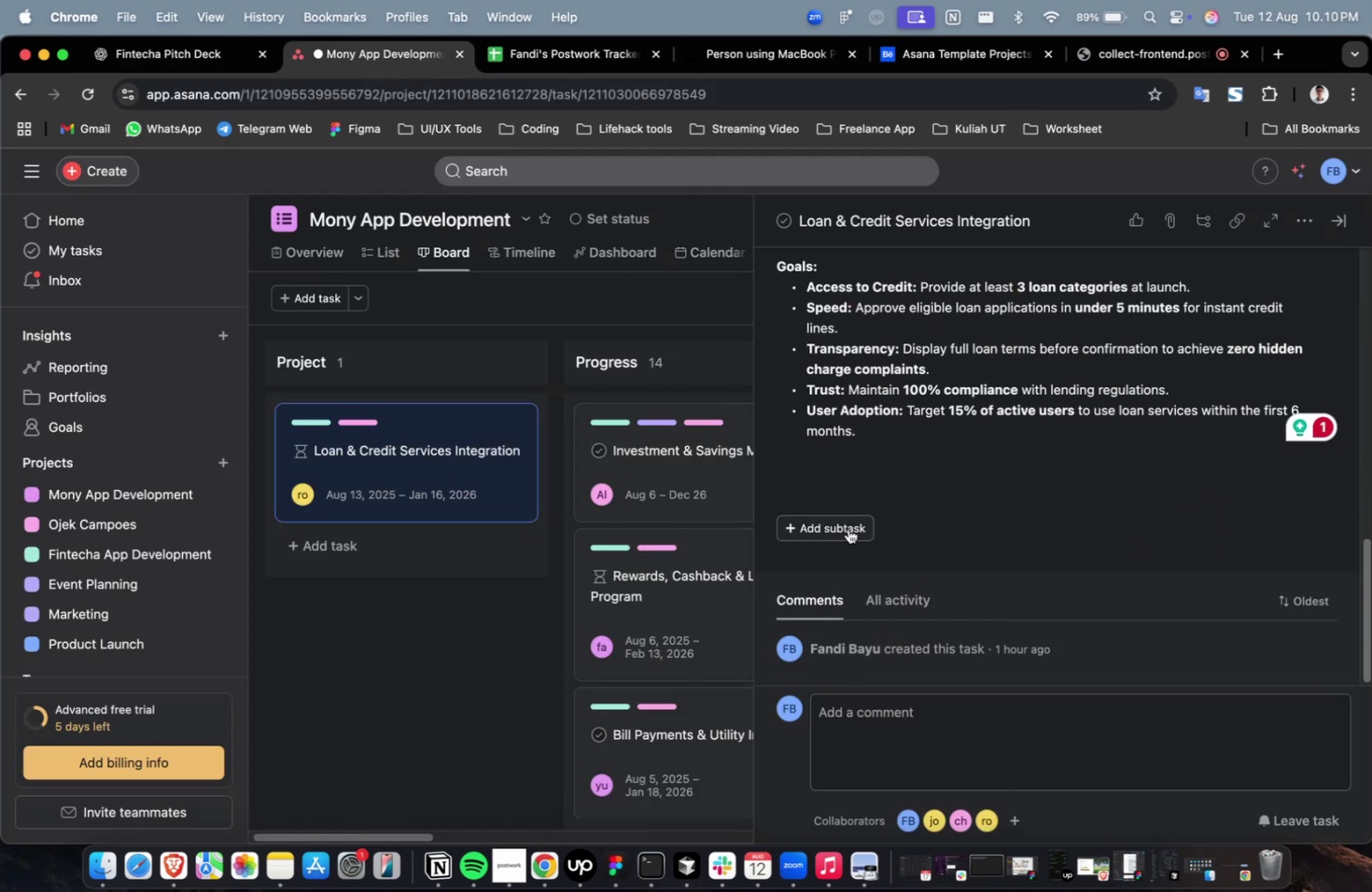 
left_click([847, 528])
 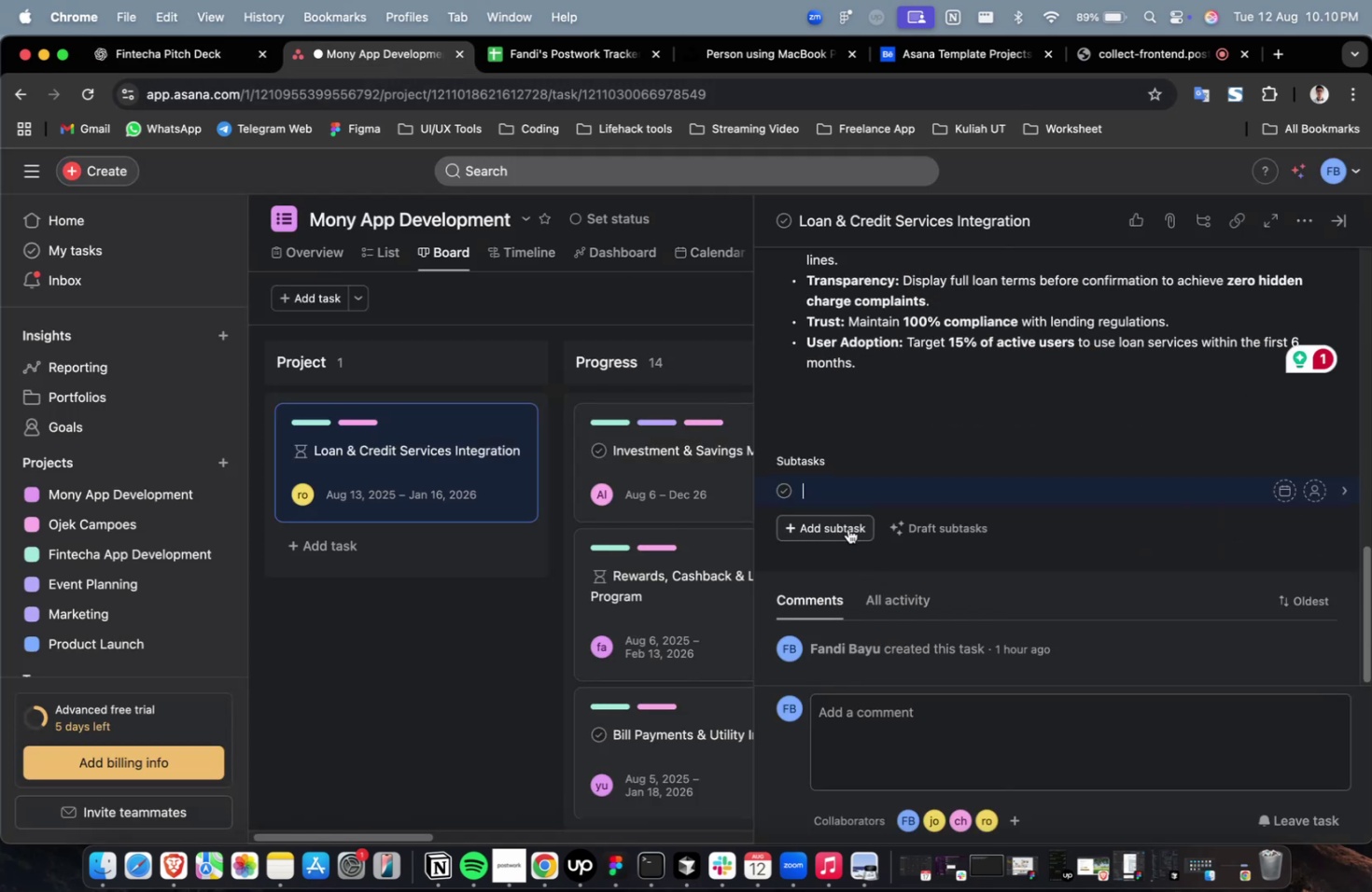 
key(Meta+CommandLeft)
 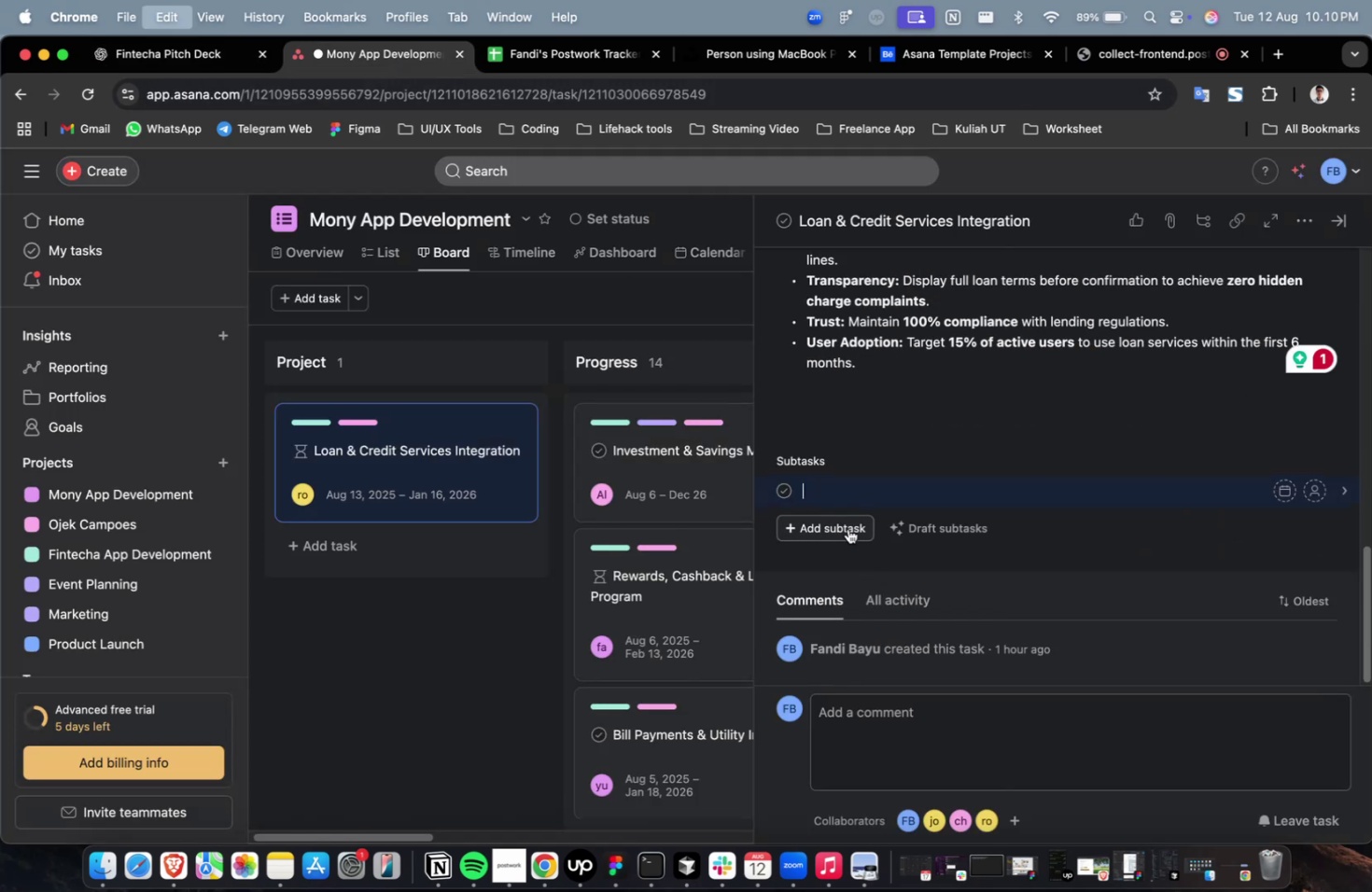 
key(Meta+V)
 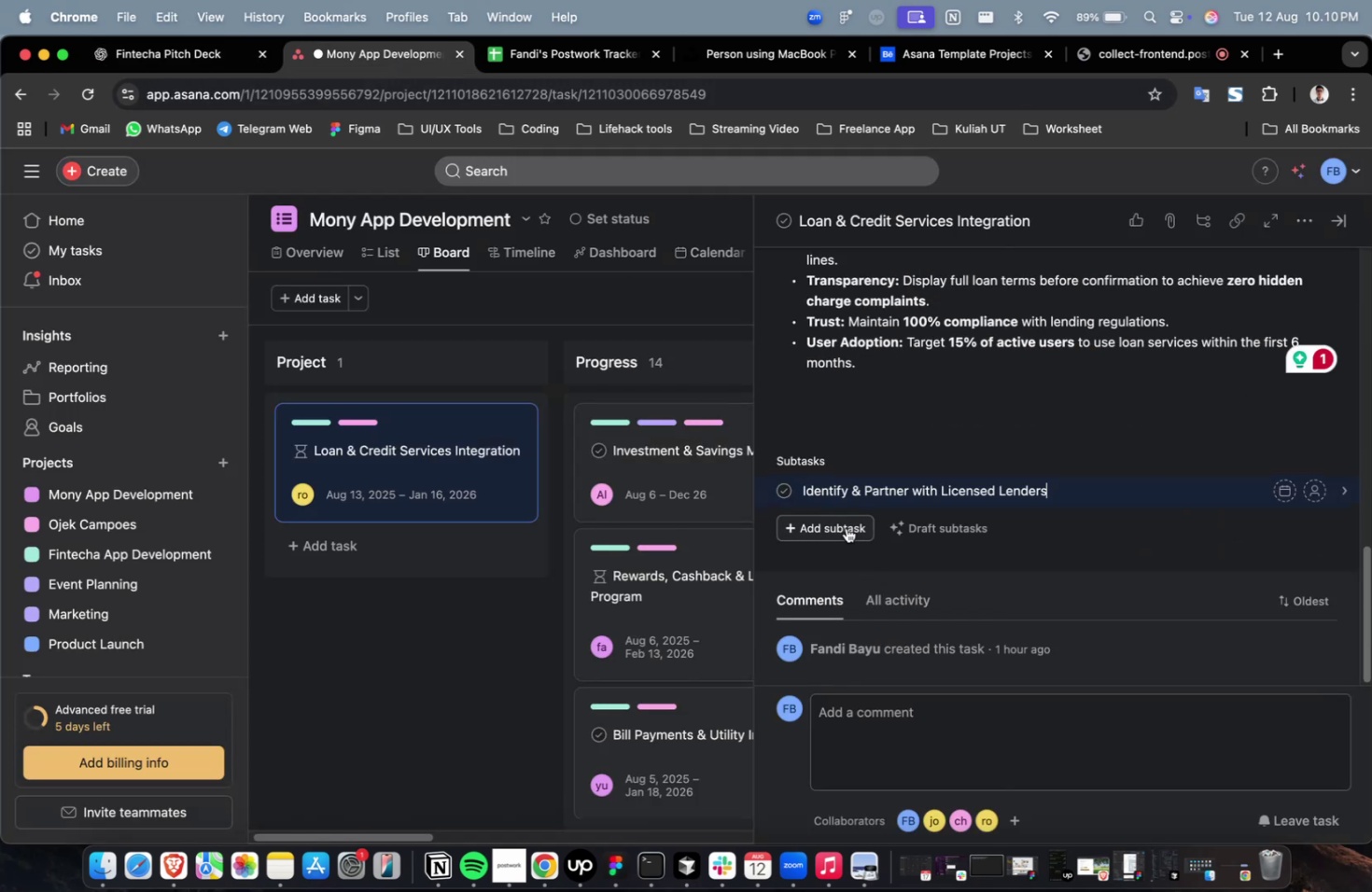 
double_click([846, 527])
 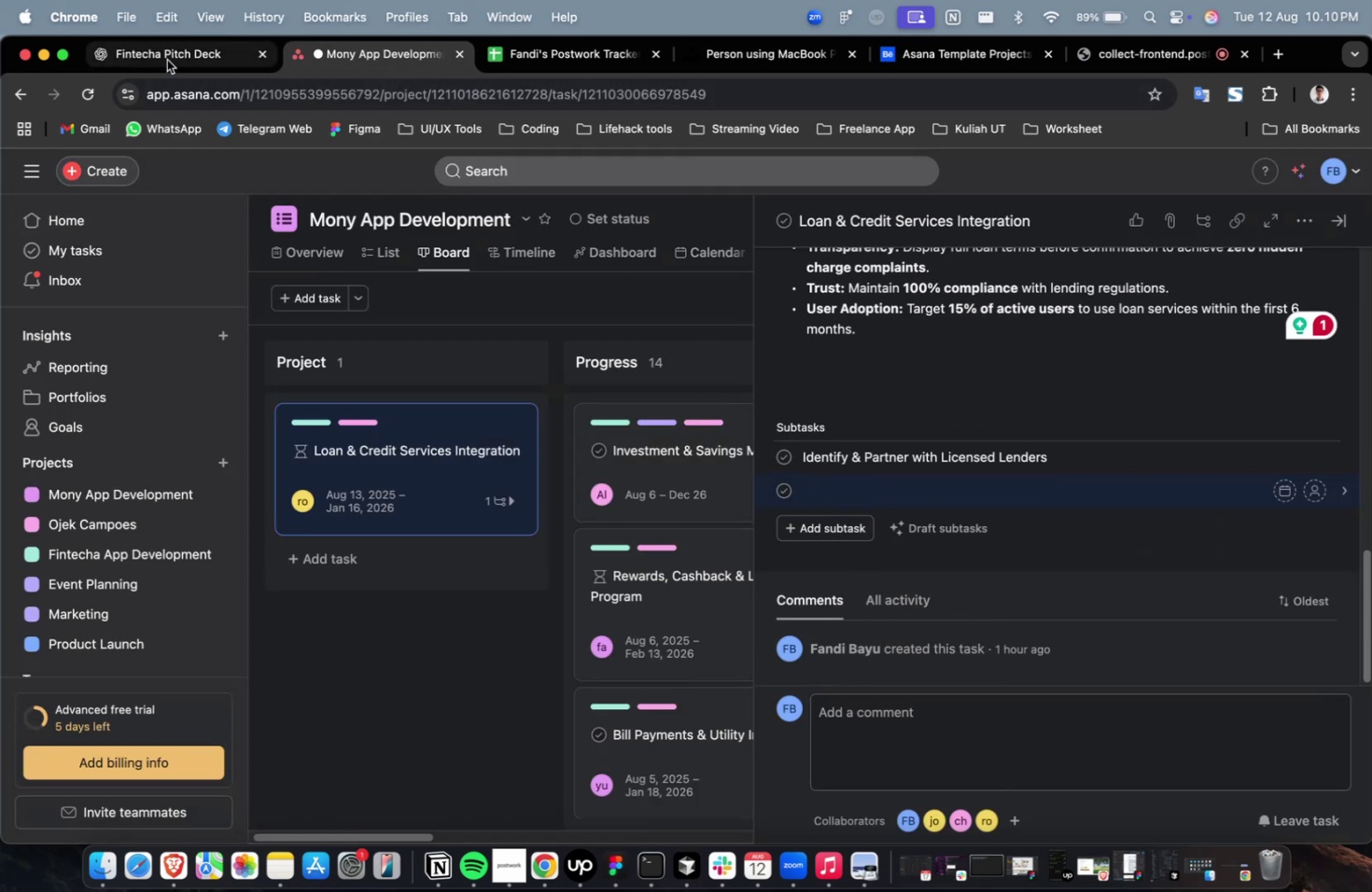 
left_click([167, 60])
 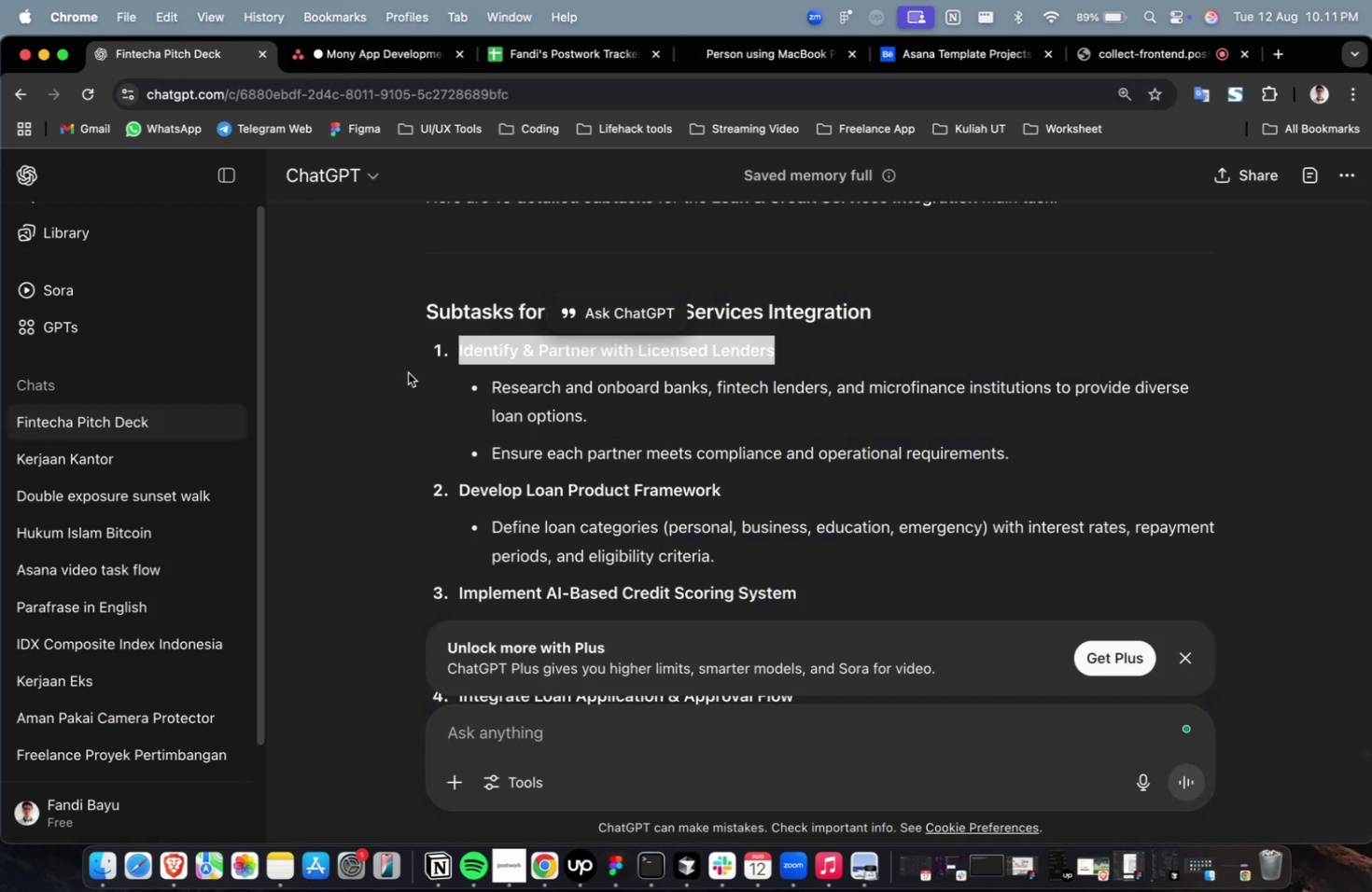 
scroll: coordinate [415, 382], scroll_direction: down, amount: 4.0
 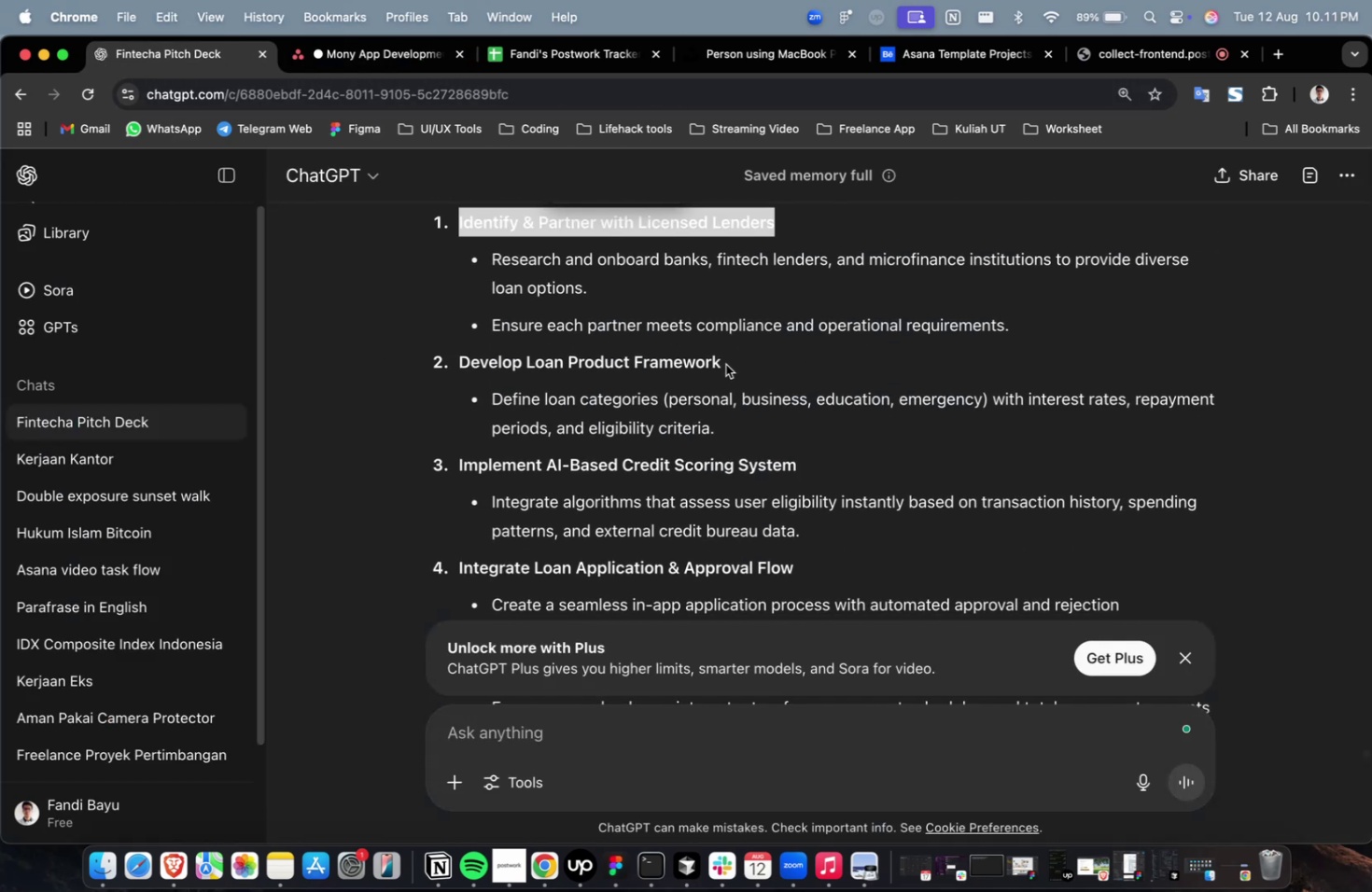 
left_click_drag(start_coordinate=[726, 364], to_coordinate=[453, 370])
 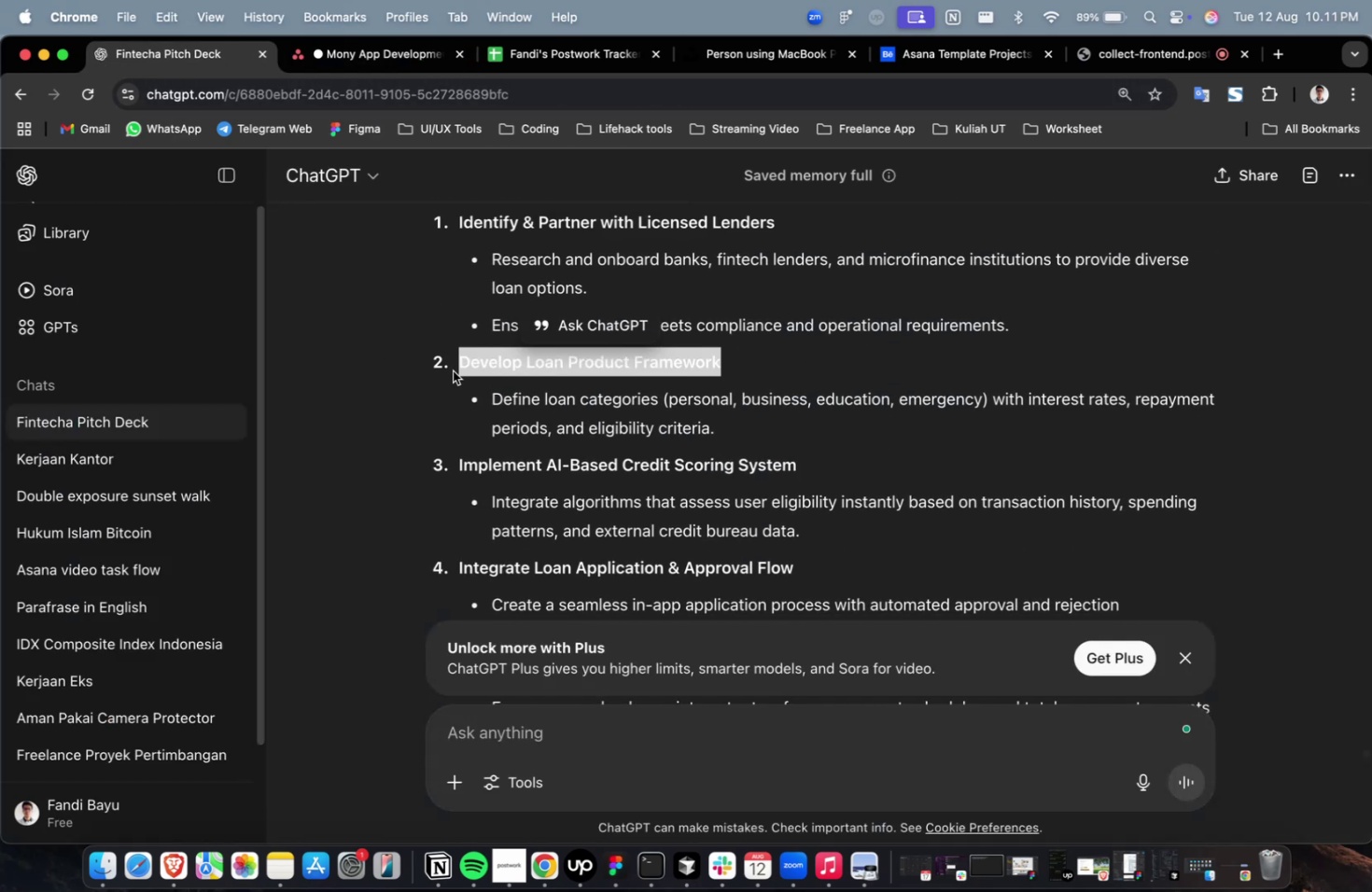 
key(Meta+C)
 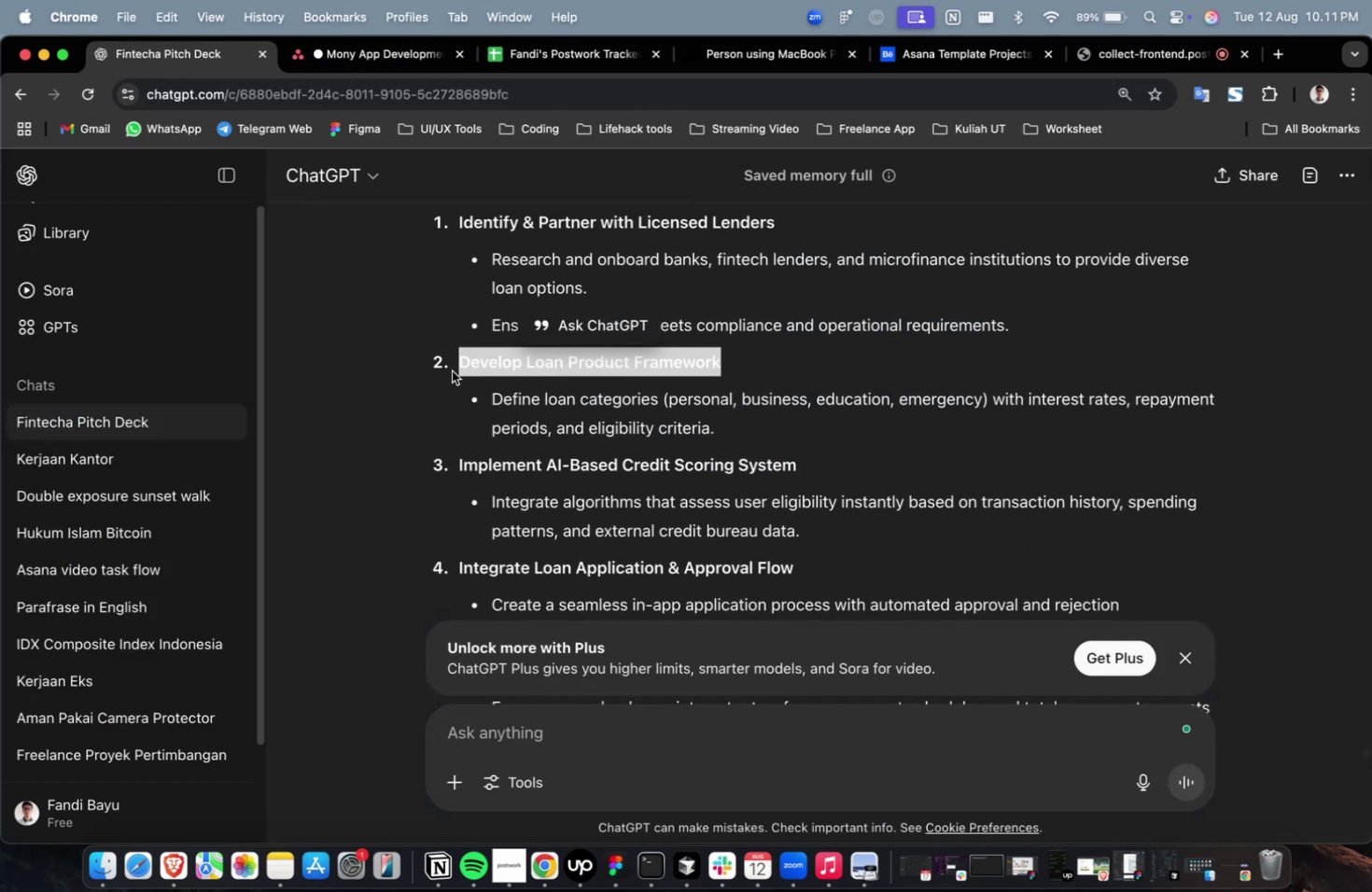 
key(Meta+C)
 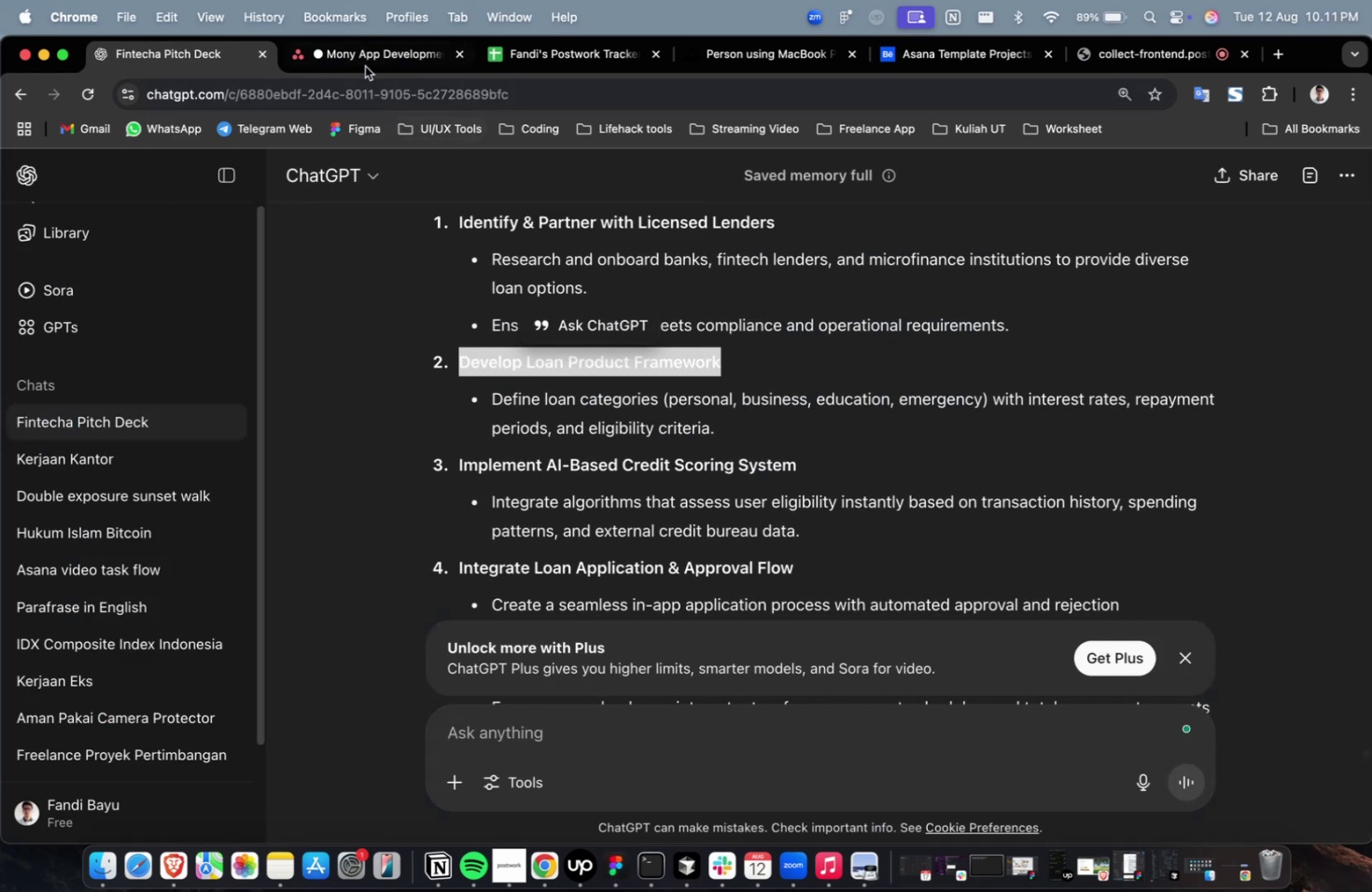 
left_click([365, 64])
 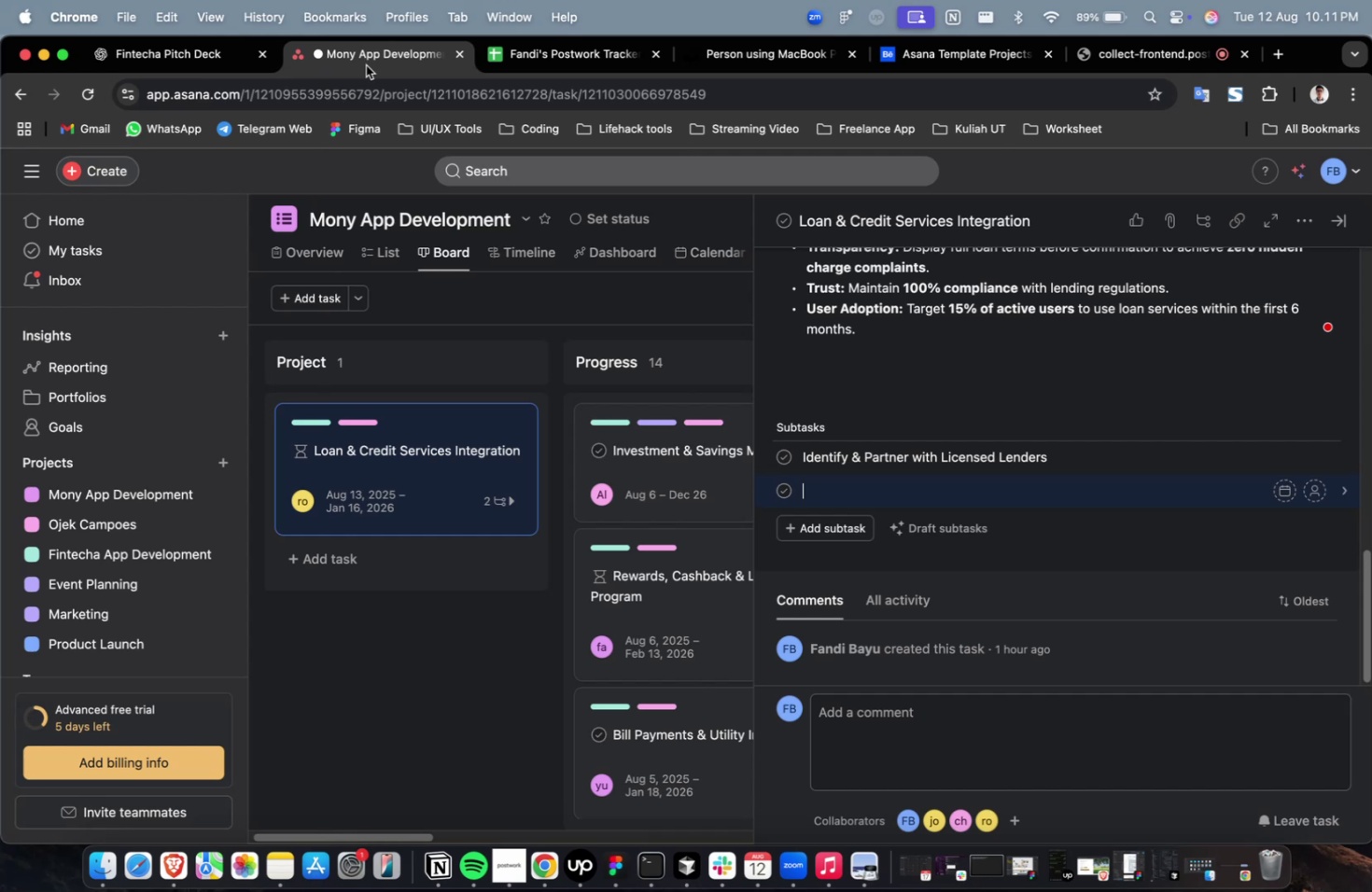 
key(Meta+V)
 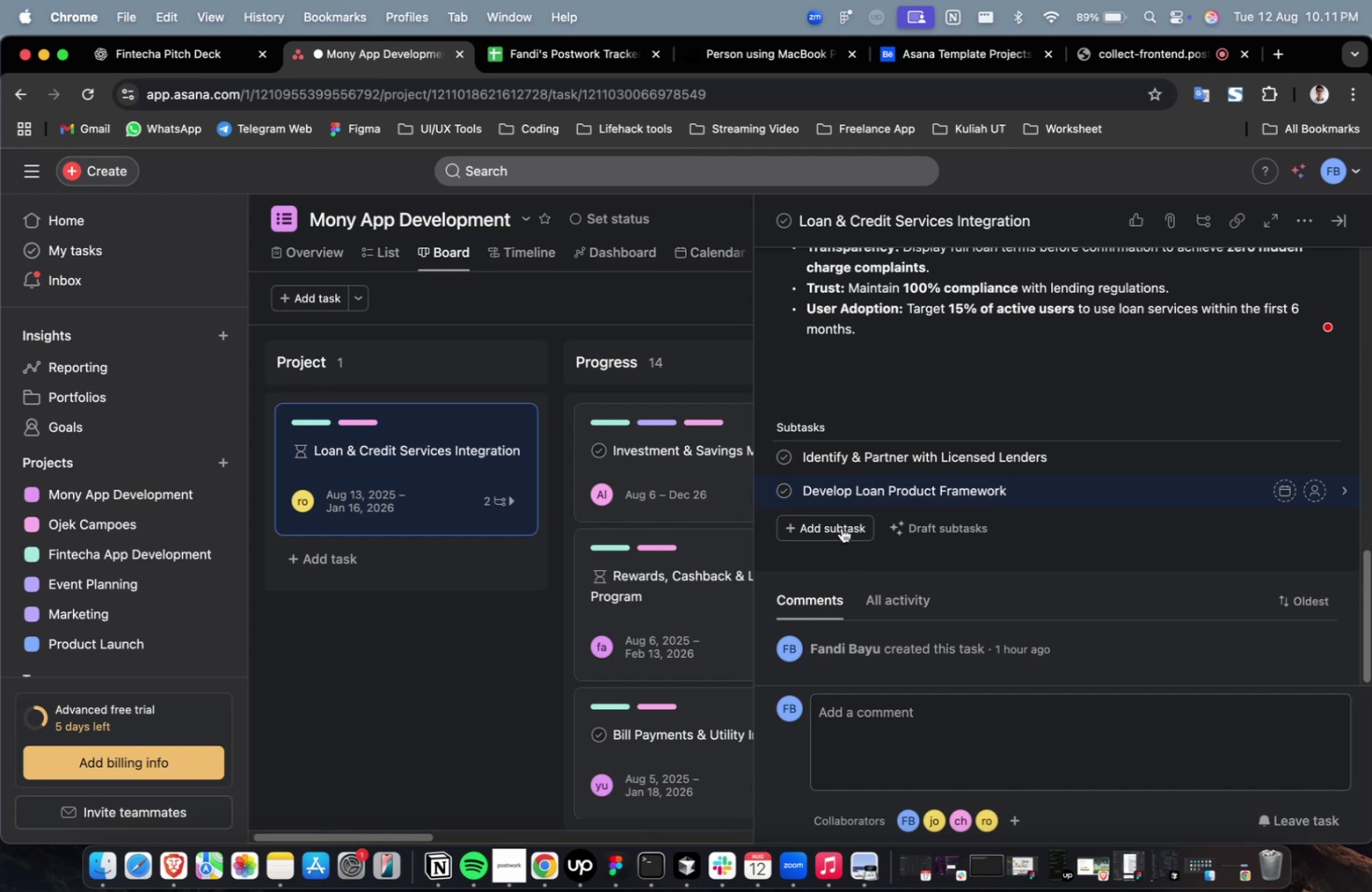 
left_click([841, 526])
 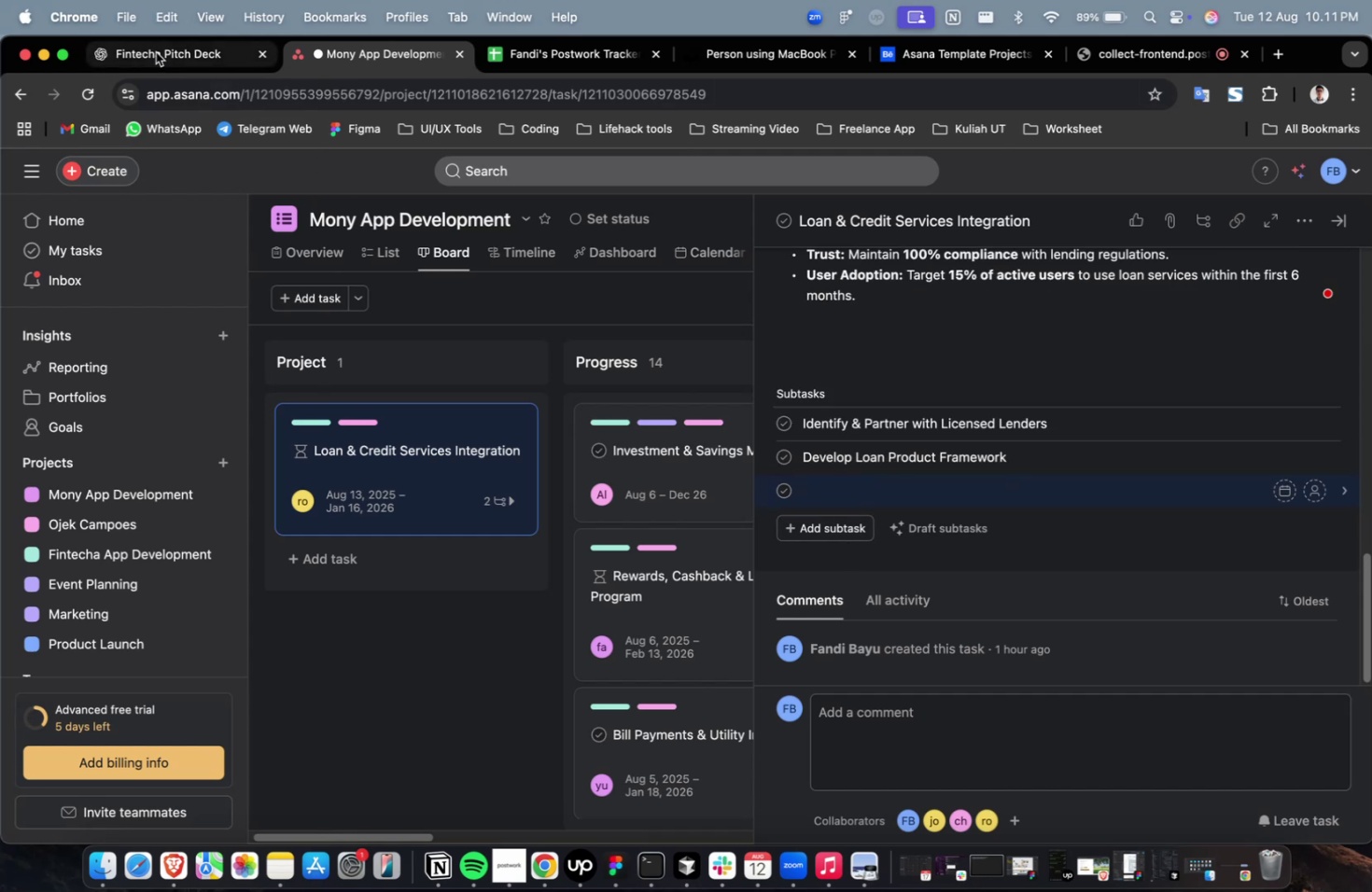 
double_click([156, 52])
 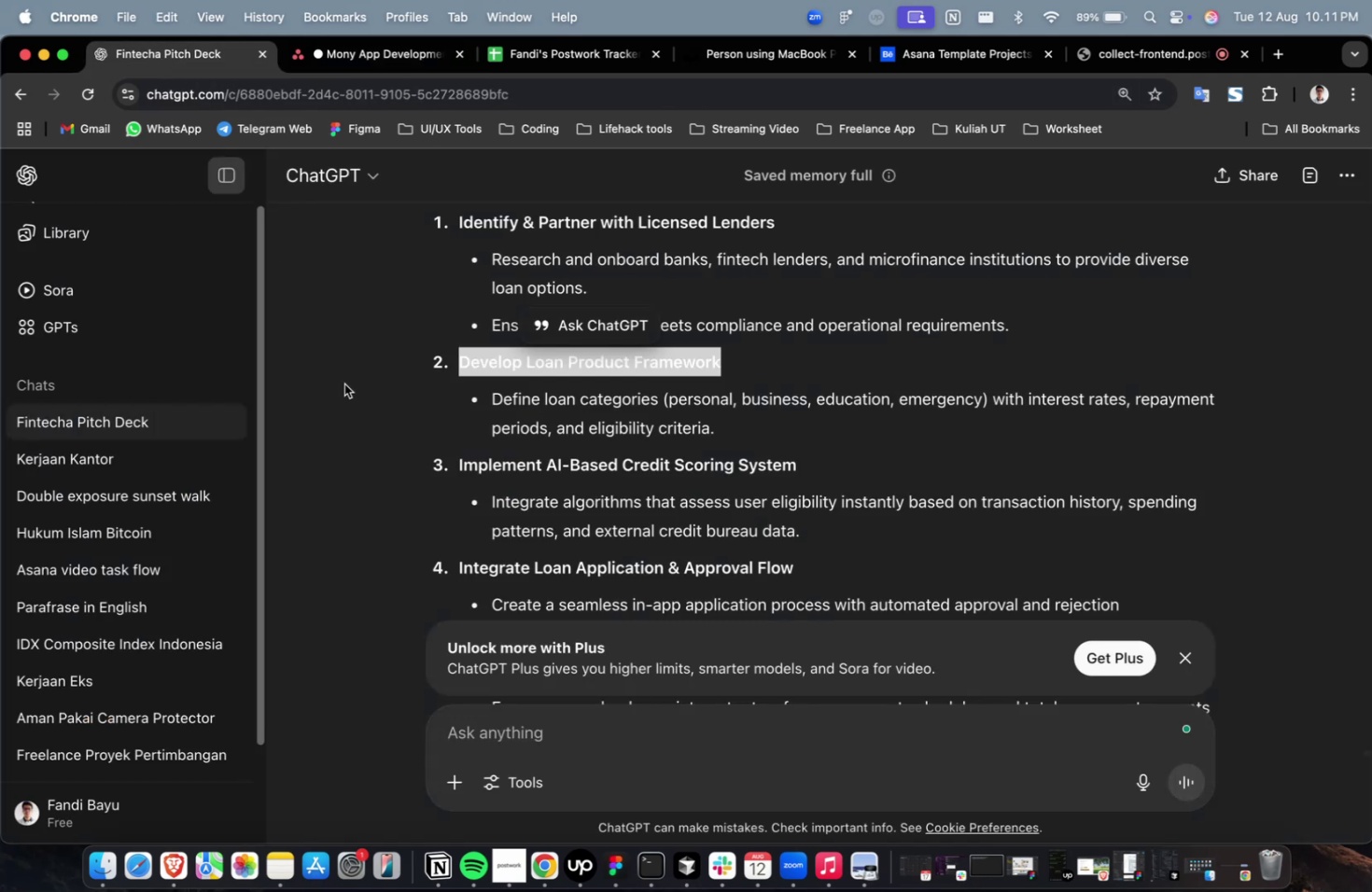 
scroll: coordinate [344, 383], scroll_direction: down, amount: 2.0
 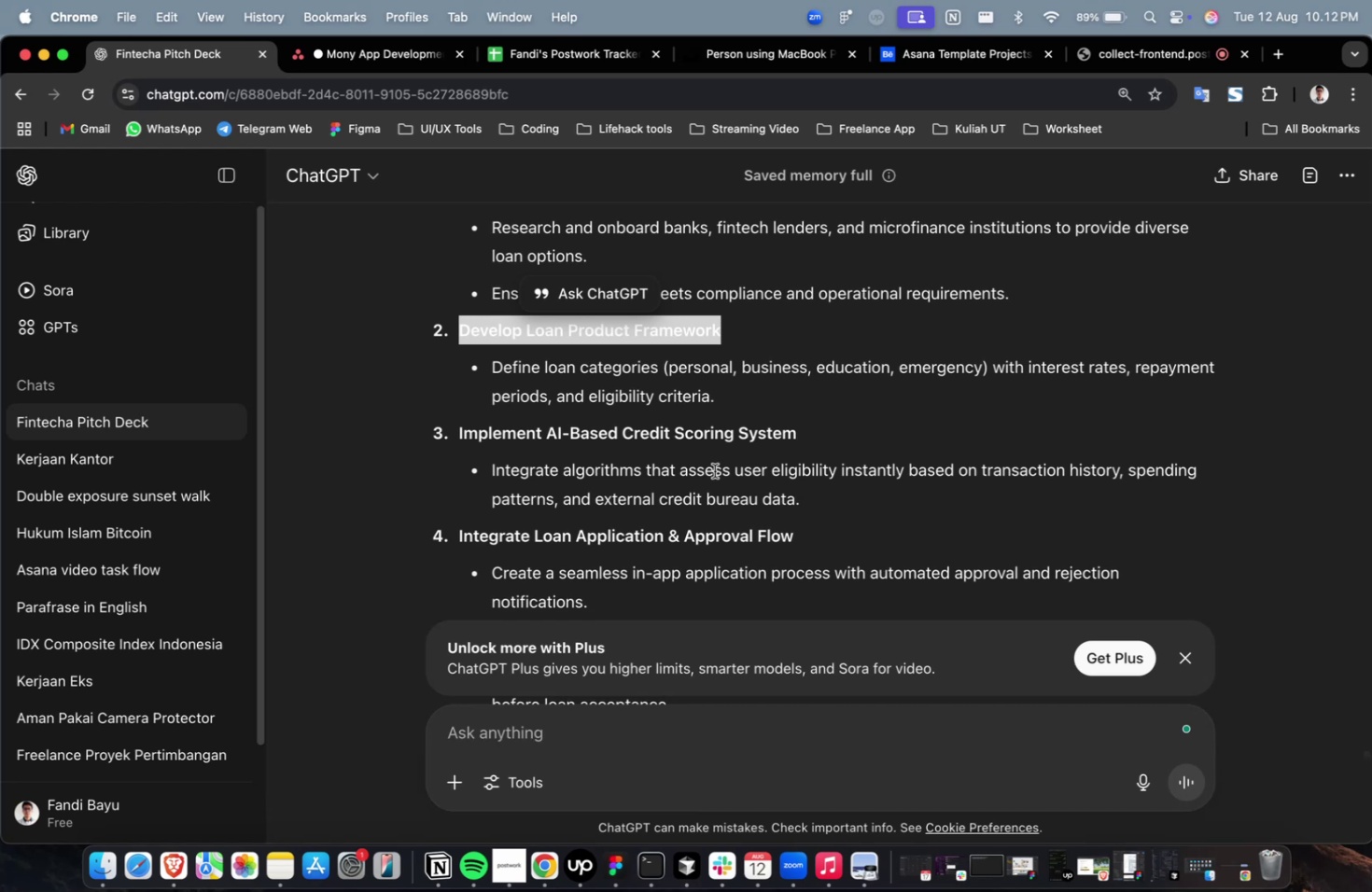 
wait(70.31)
 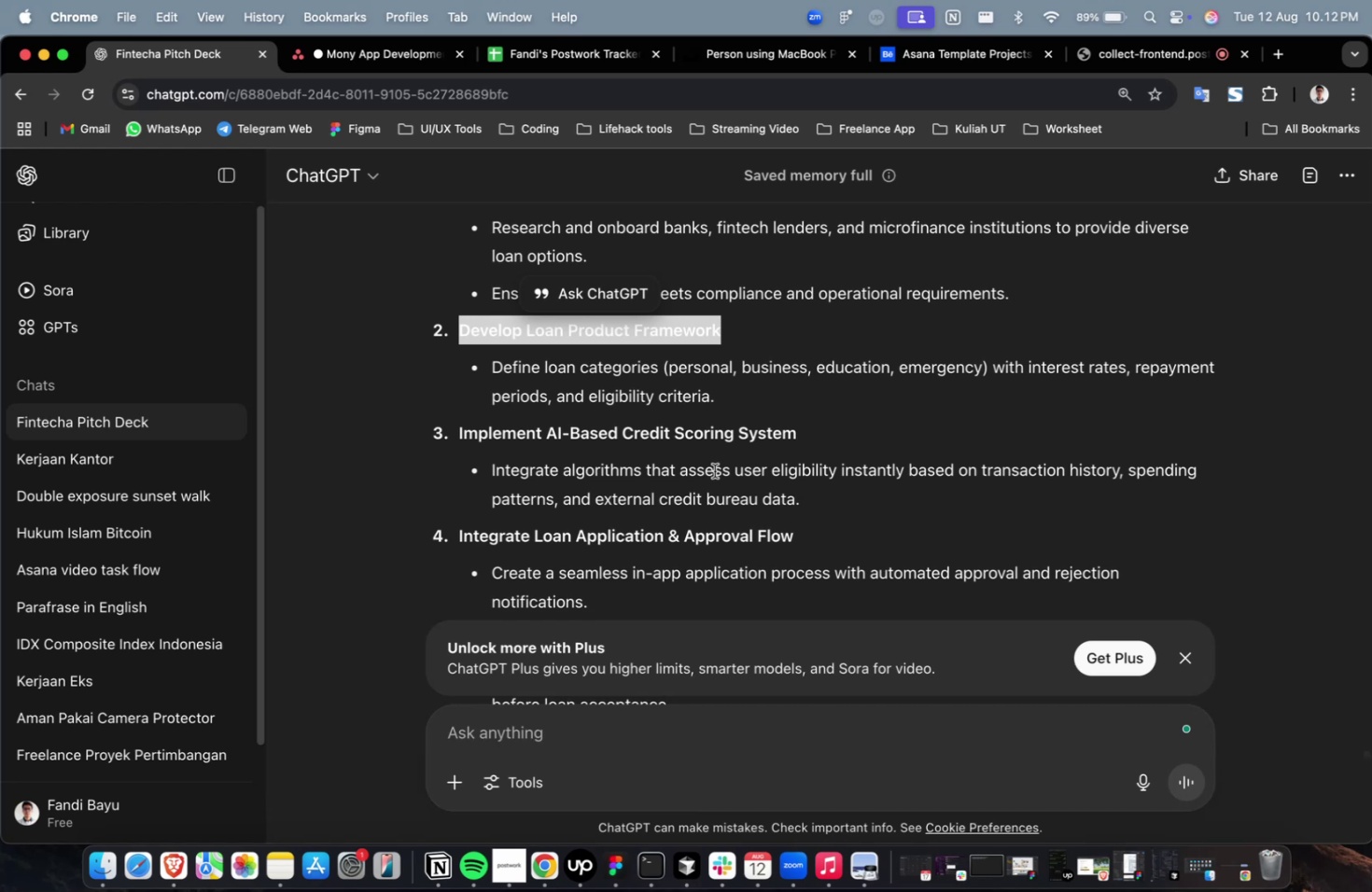 
left_click_drag(start_coordinate=[820, 427], to_coordinate=[446, 443])
 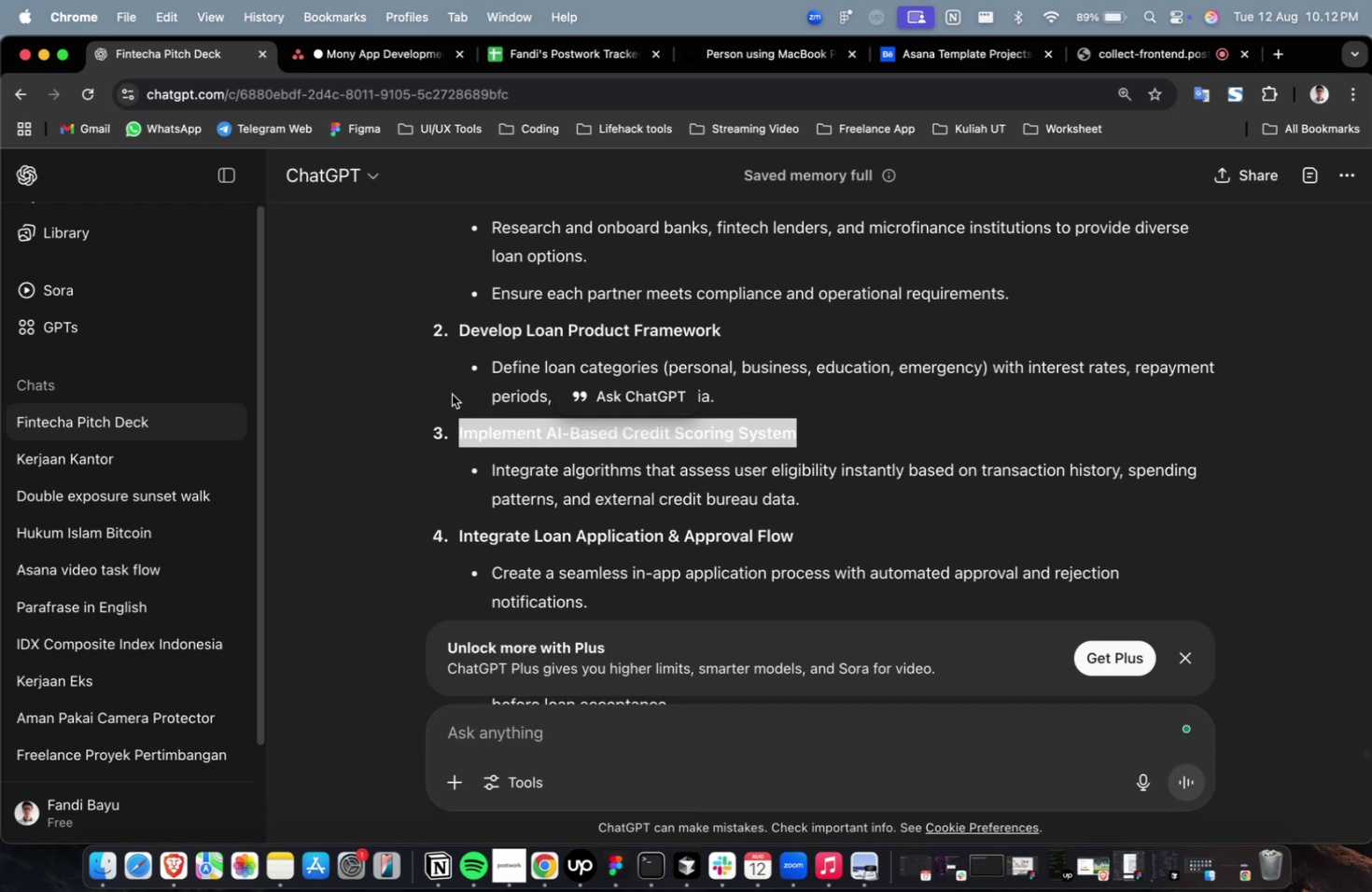 
key(Meta+C)
 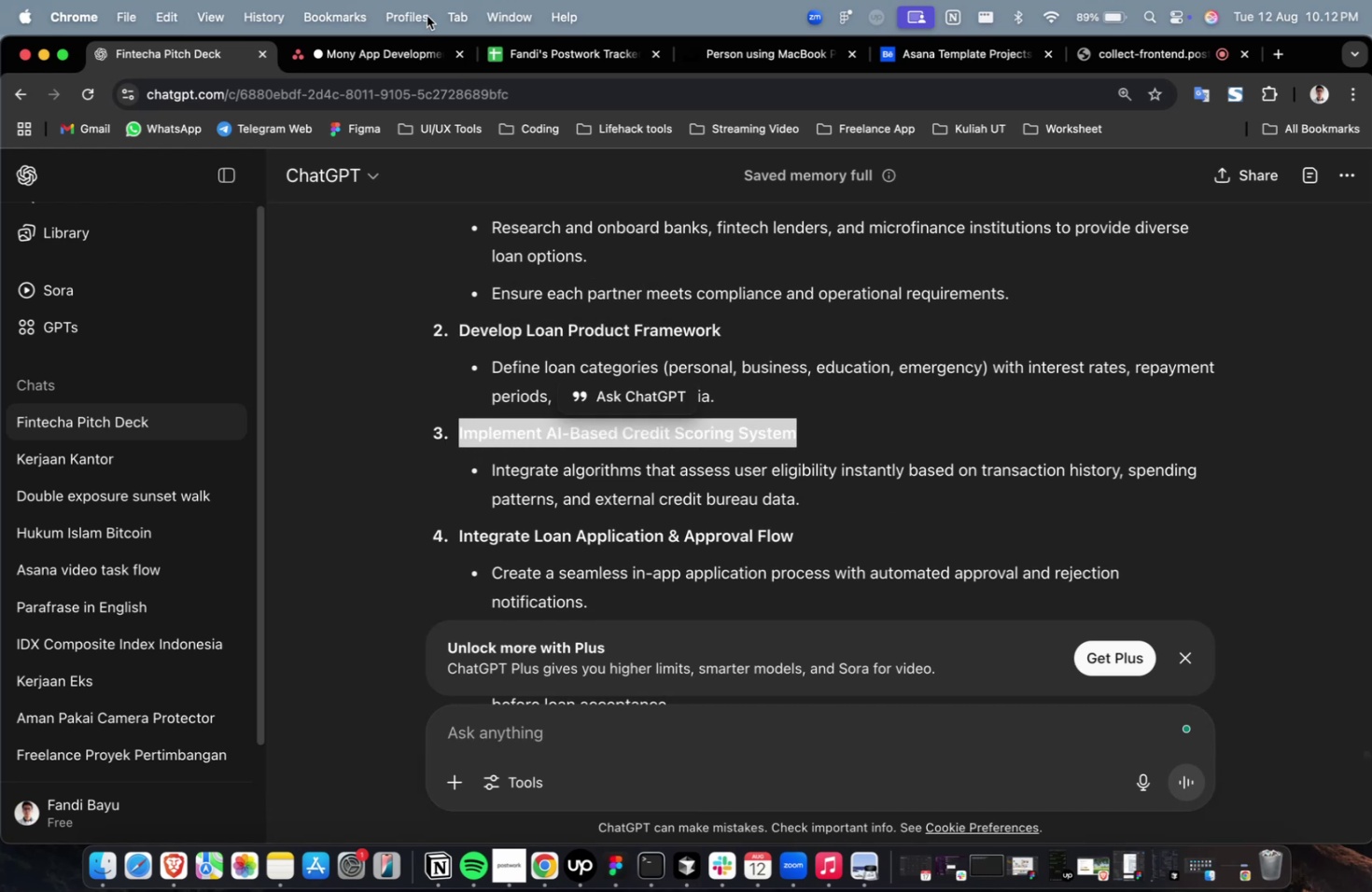 
key(Meta+C)
 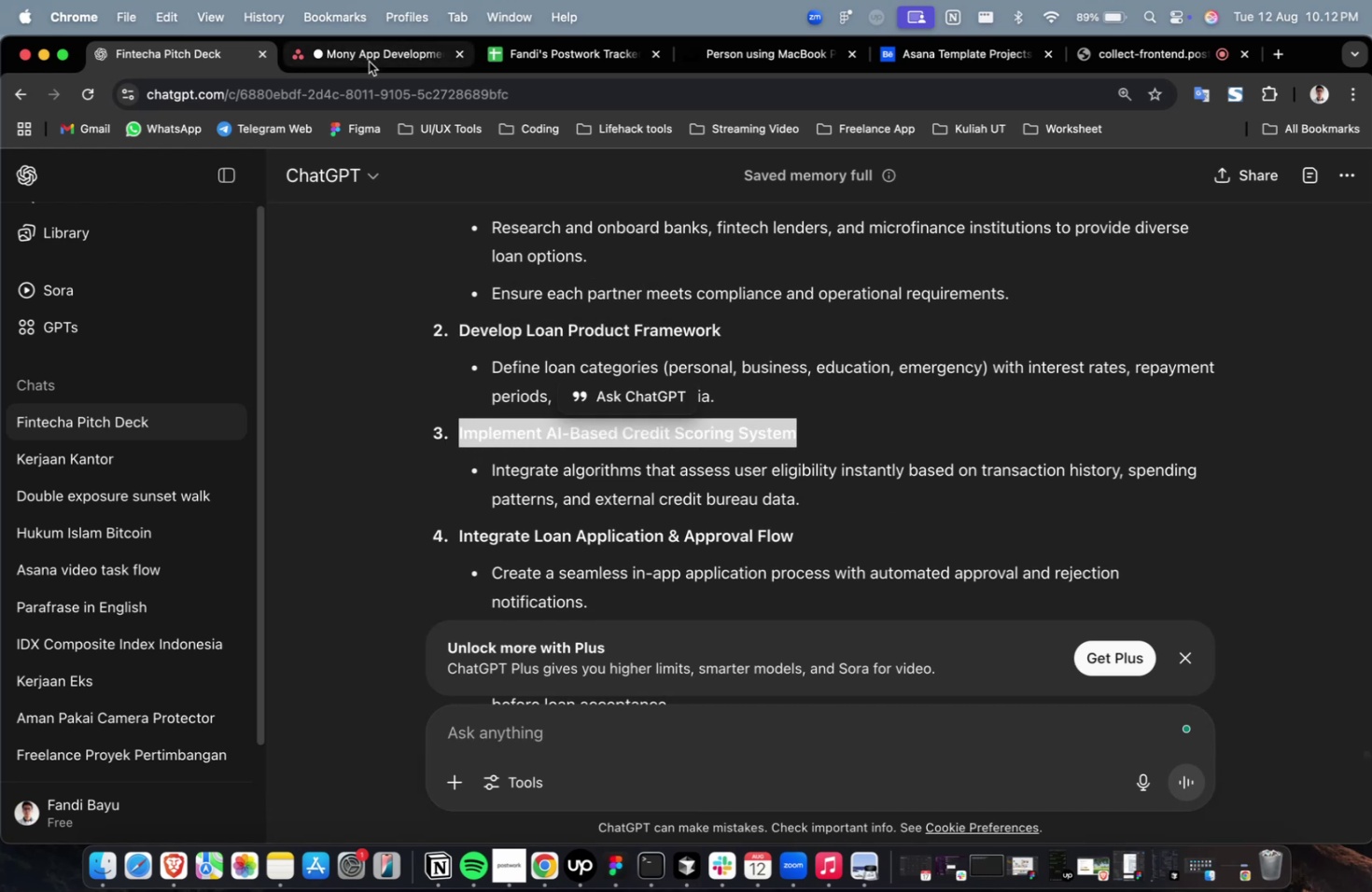 
left_click([369, 62])
 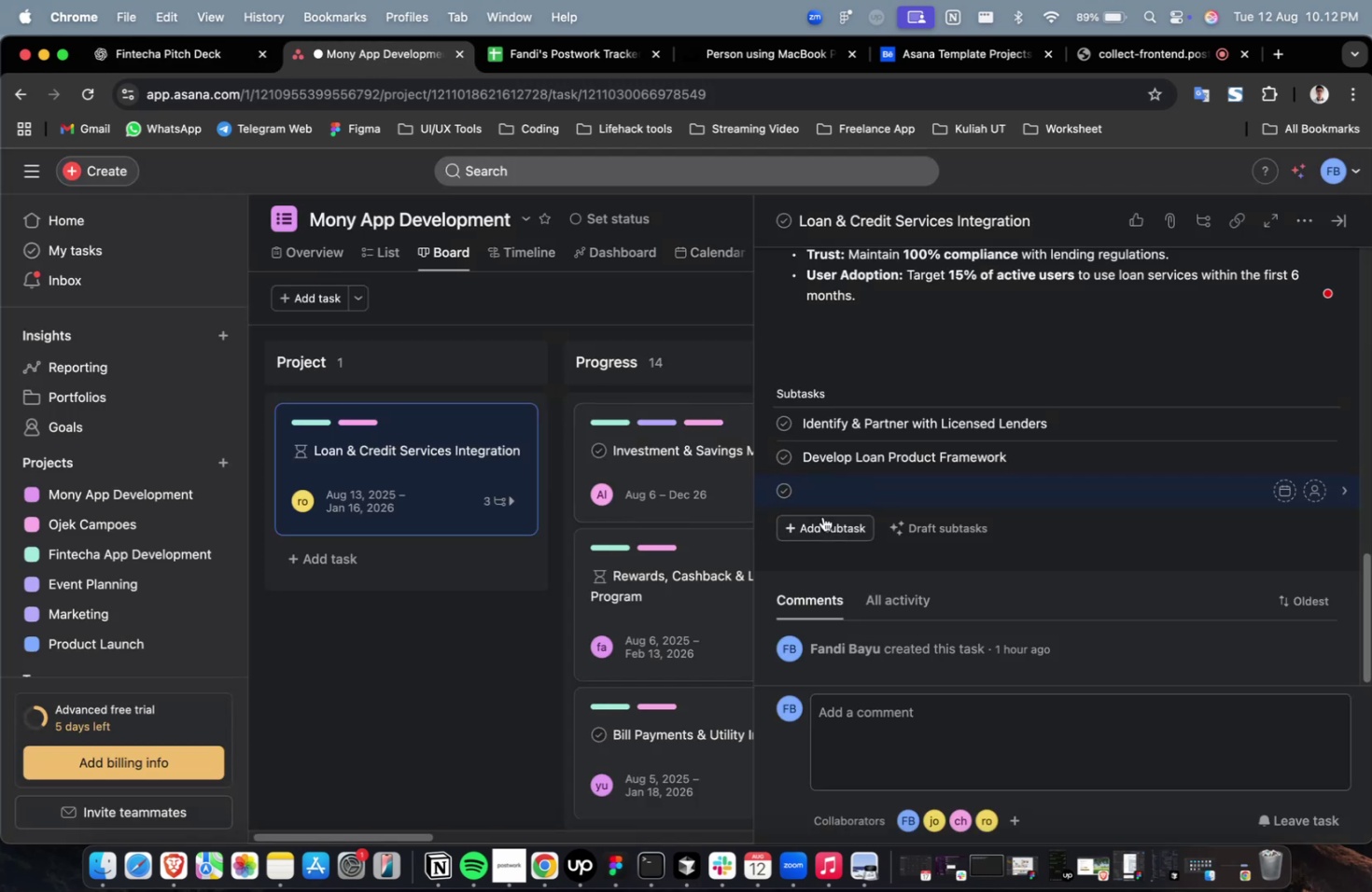 
key(Meta+CommandLeft)
 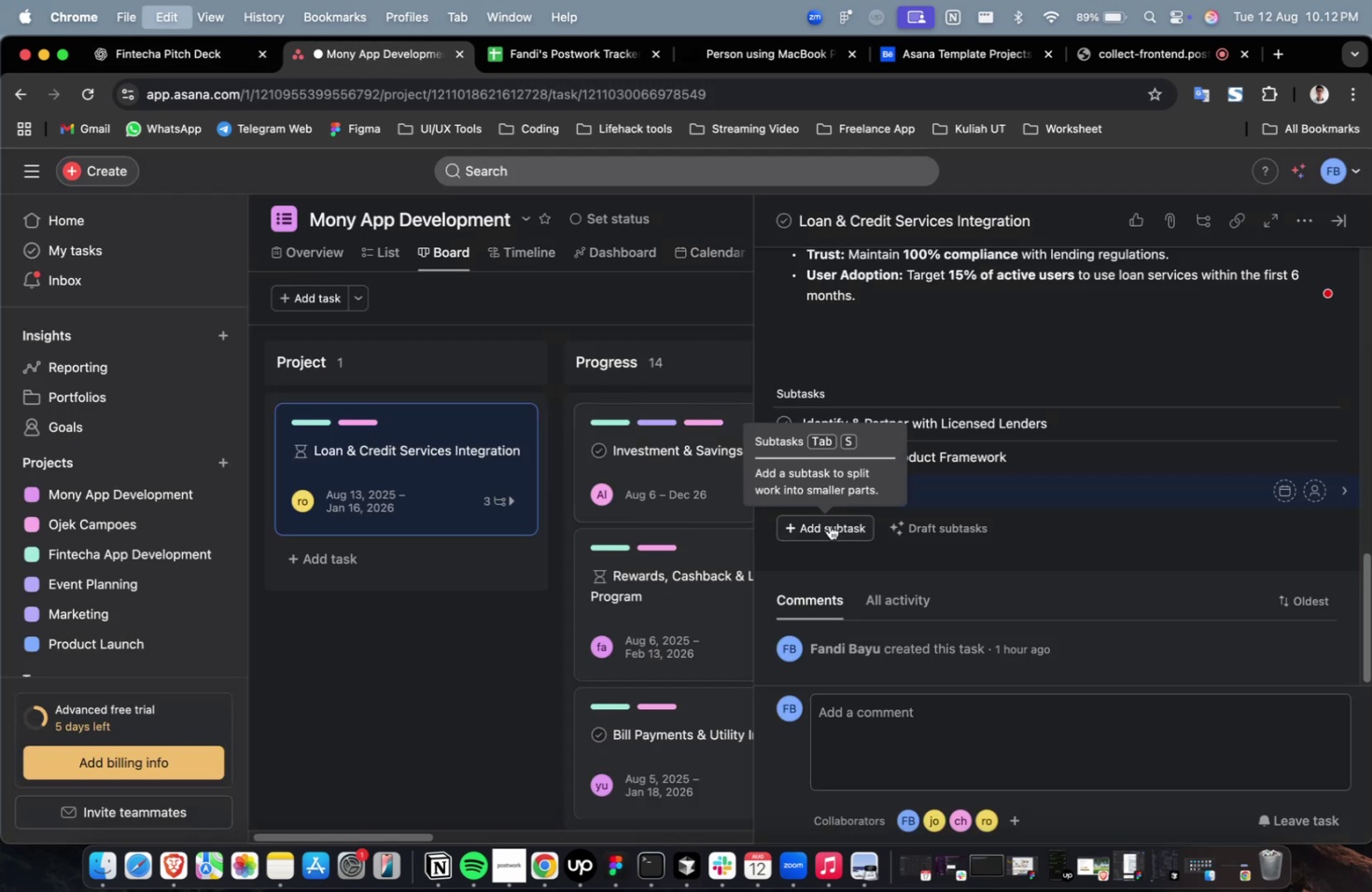 
key(Meta+V)
 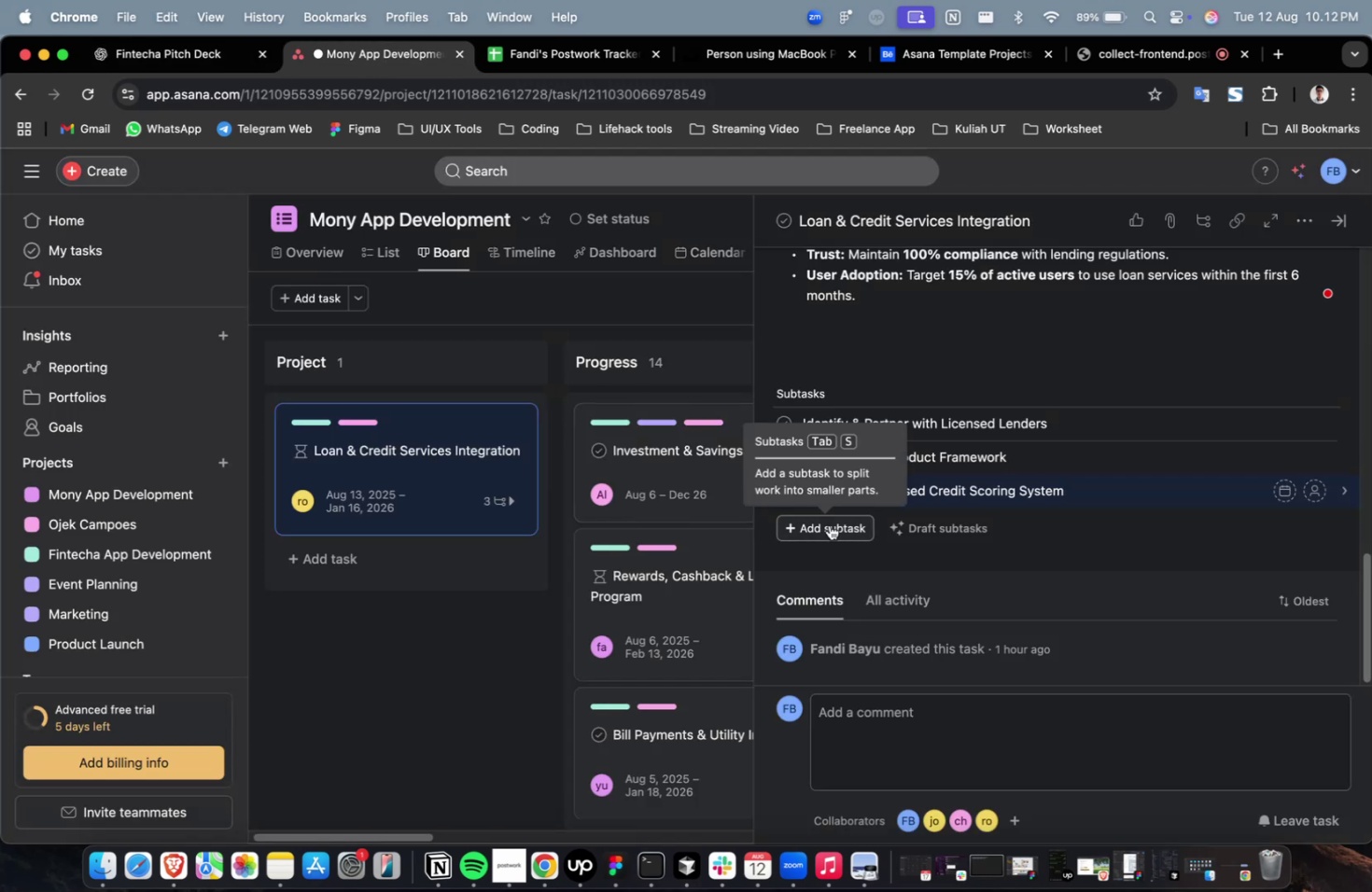 
left_click([829, 524])
 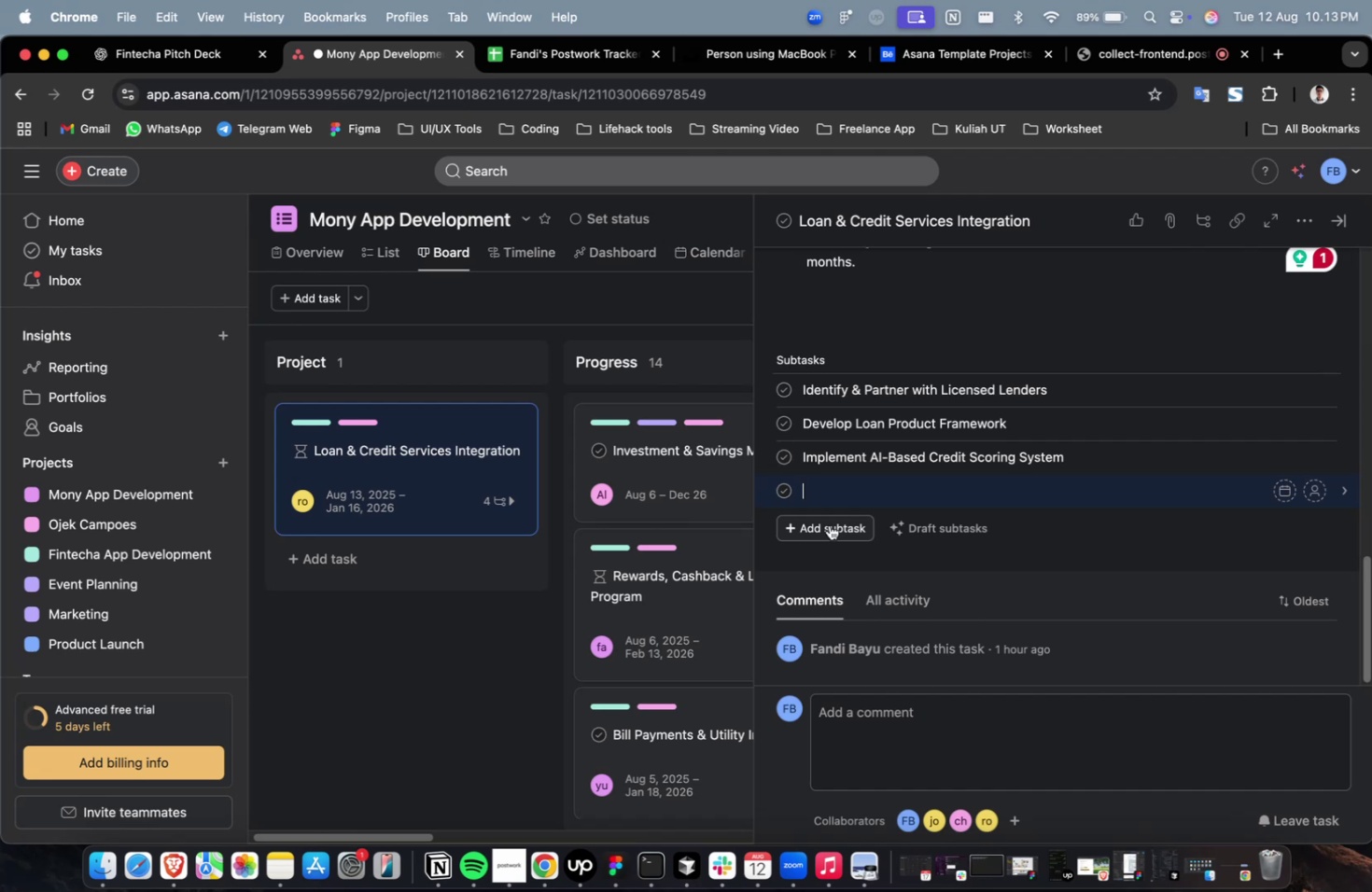 
wait(97.16)
 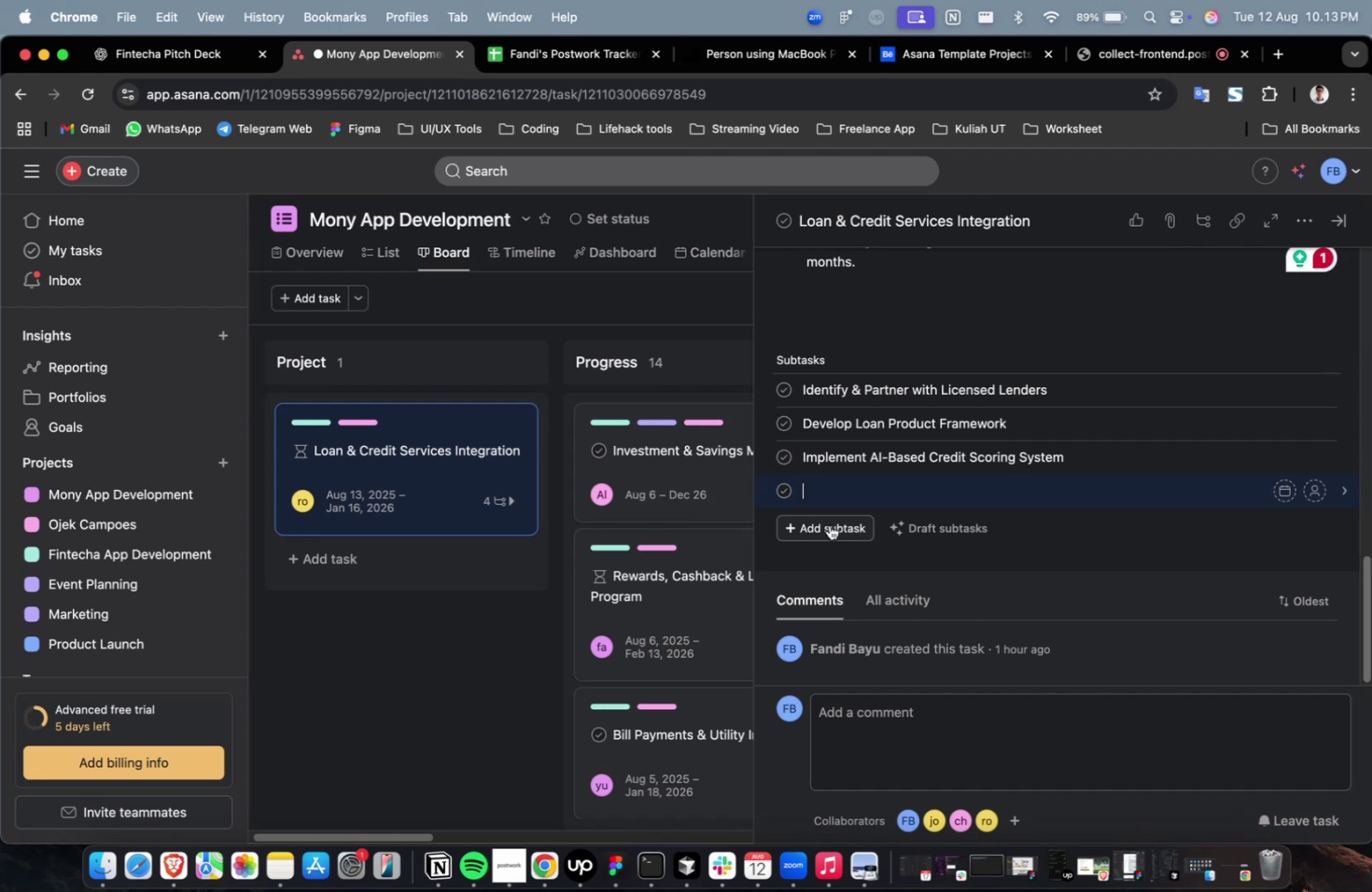 
scroll: coordinate [830, 528], scroll_direction: down, amount: 8.0
 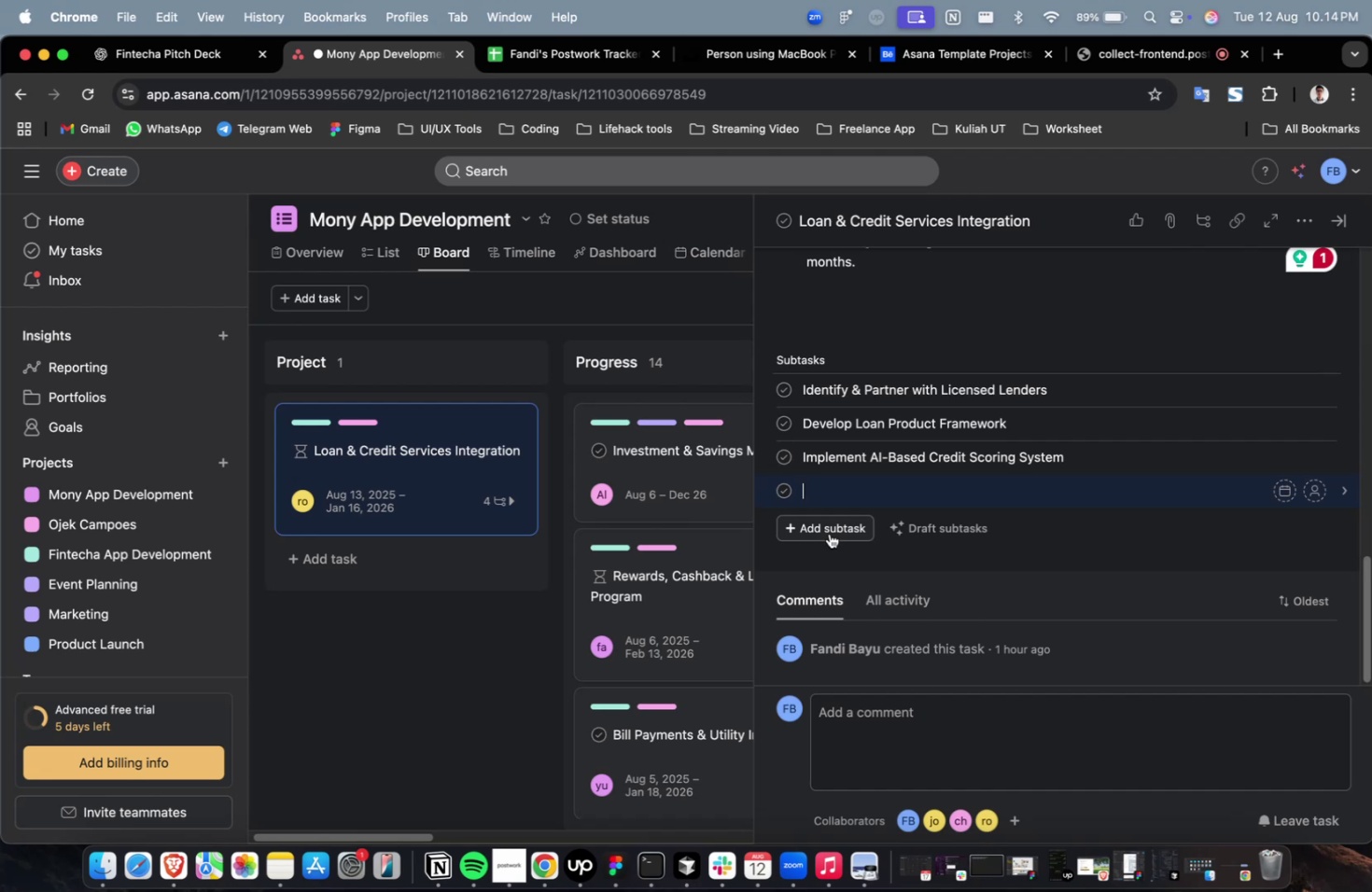 
wait(36.48)
 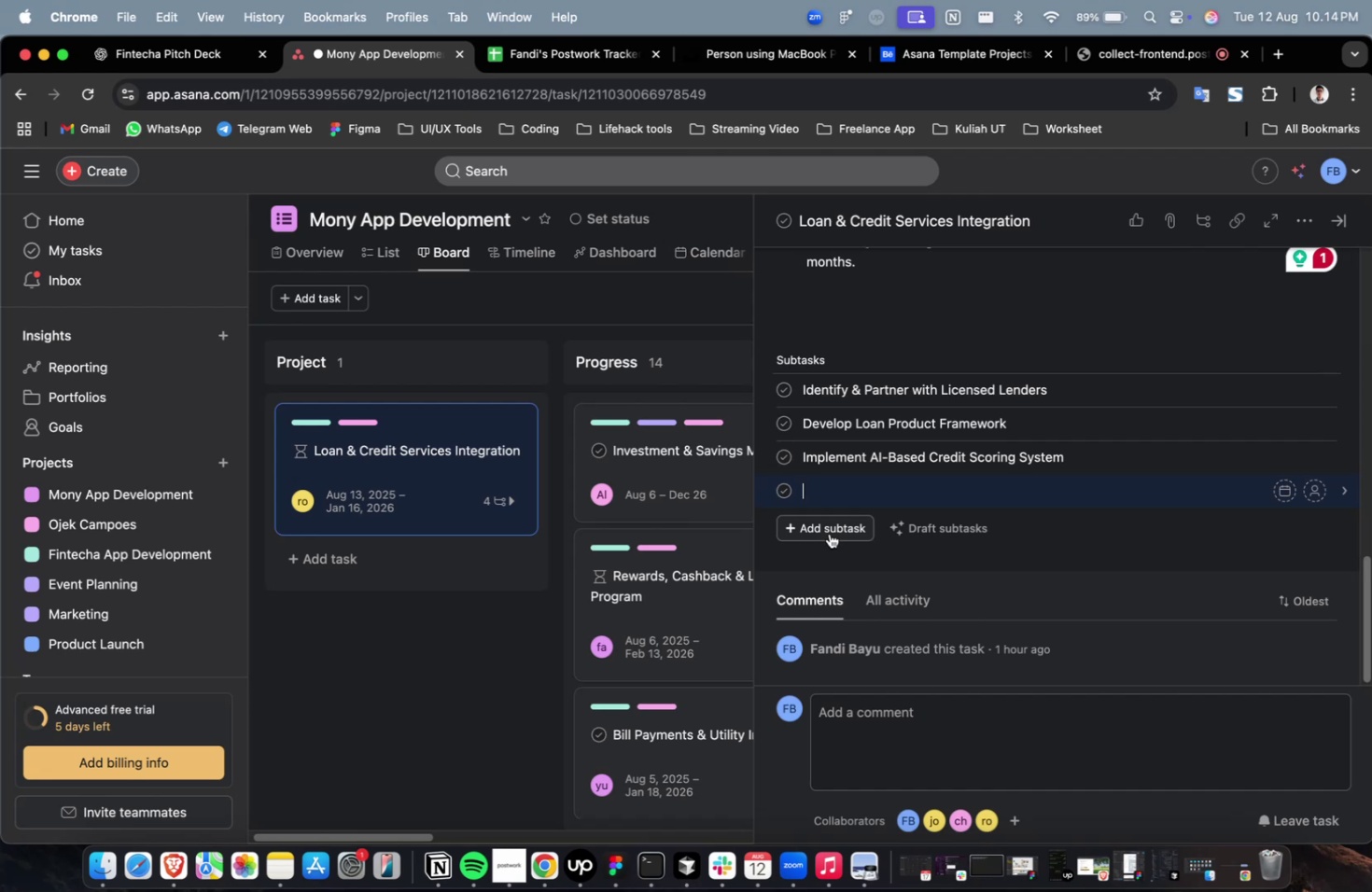 
scroll: coordinate [829, 533], scroll_direction: up, amount: 1.0
 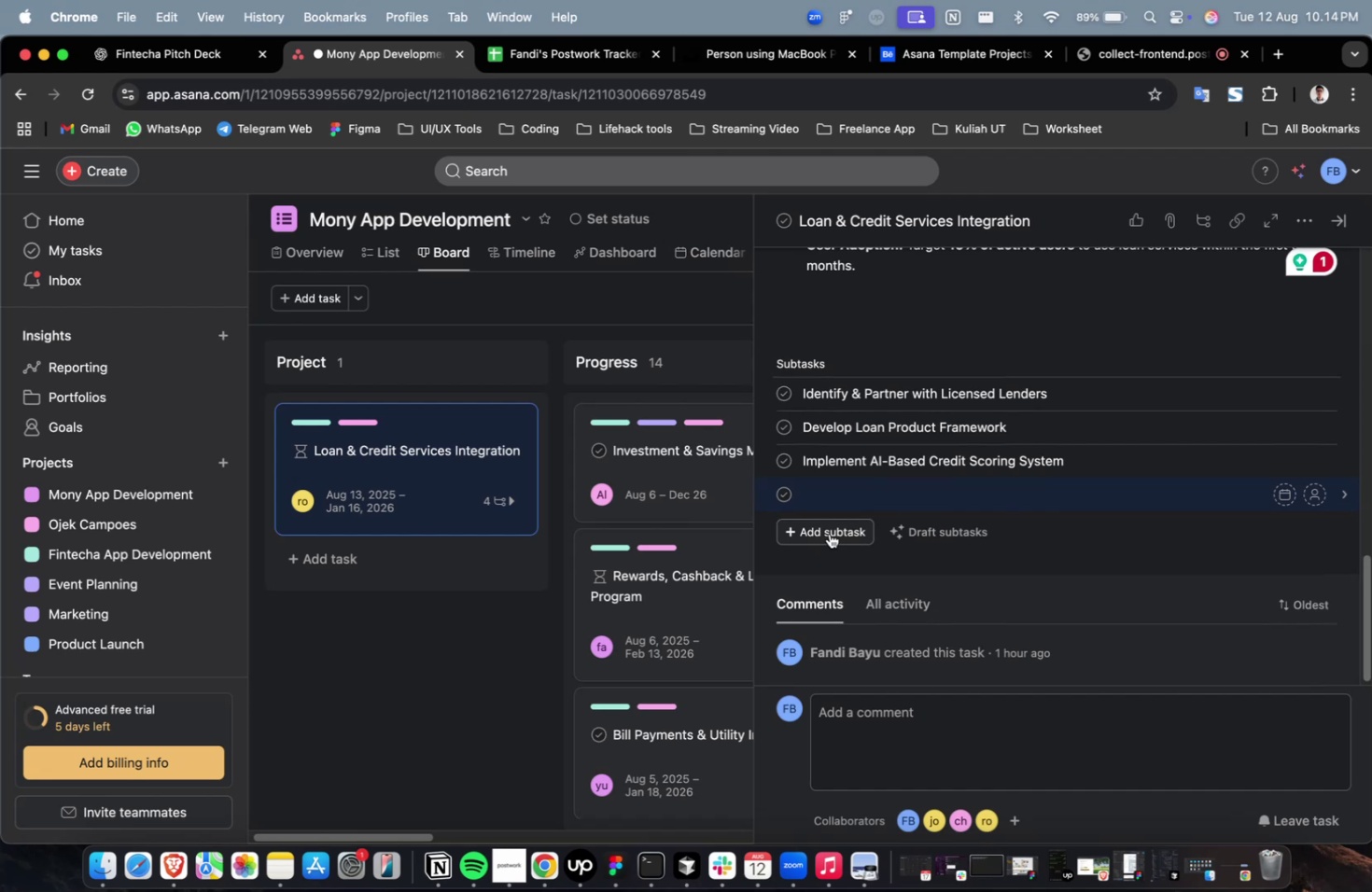 
scroll: coordinate [829, 533], scroll_direction: down, amount: 4.0
 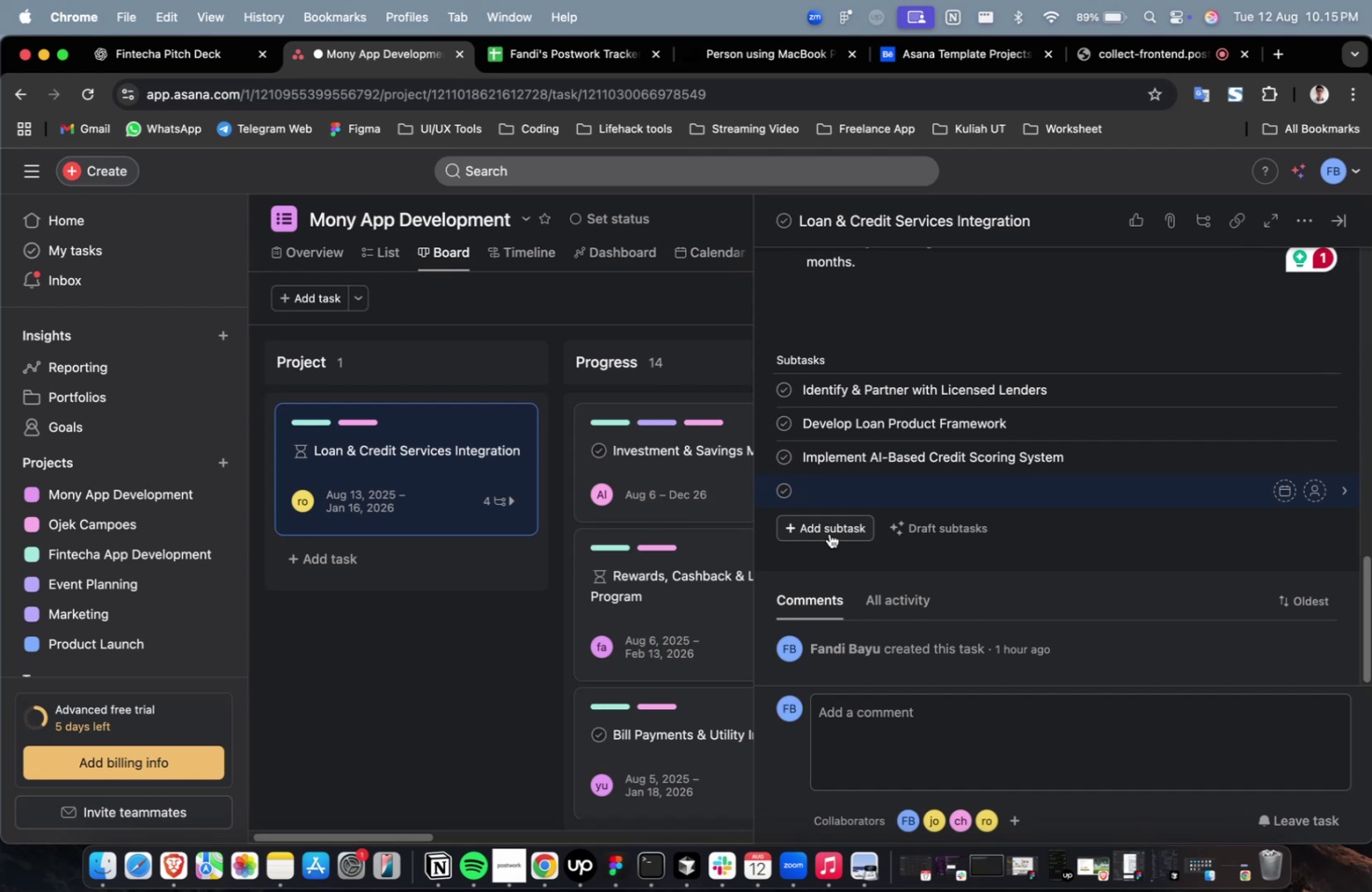 
wait(42.05)
 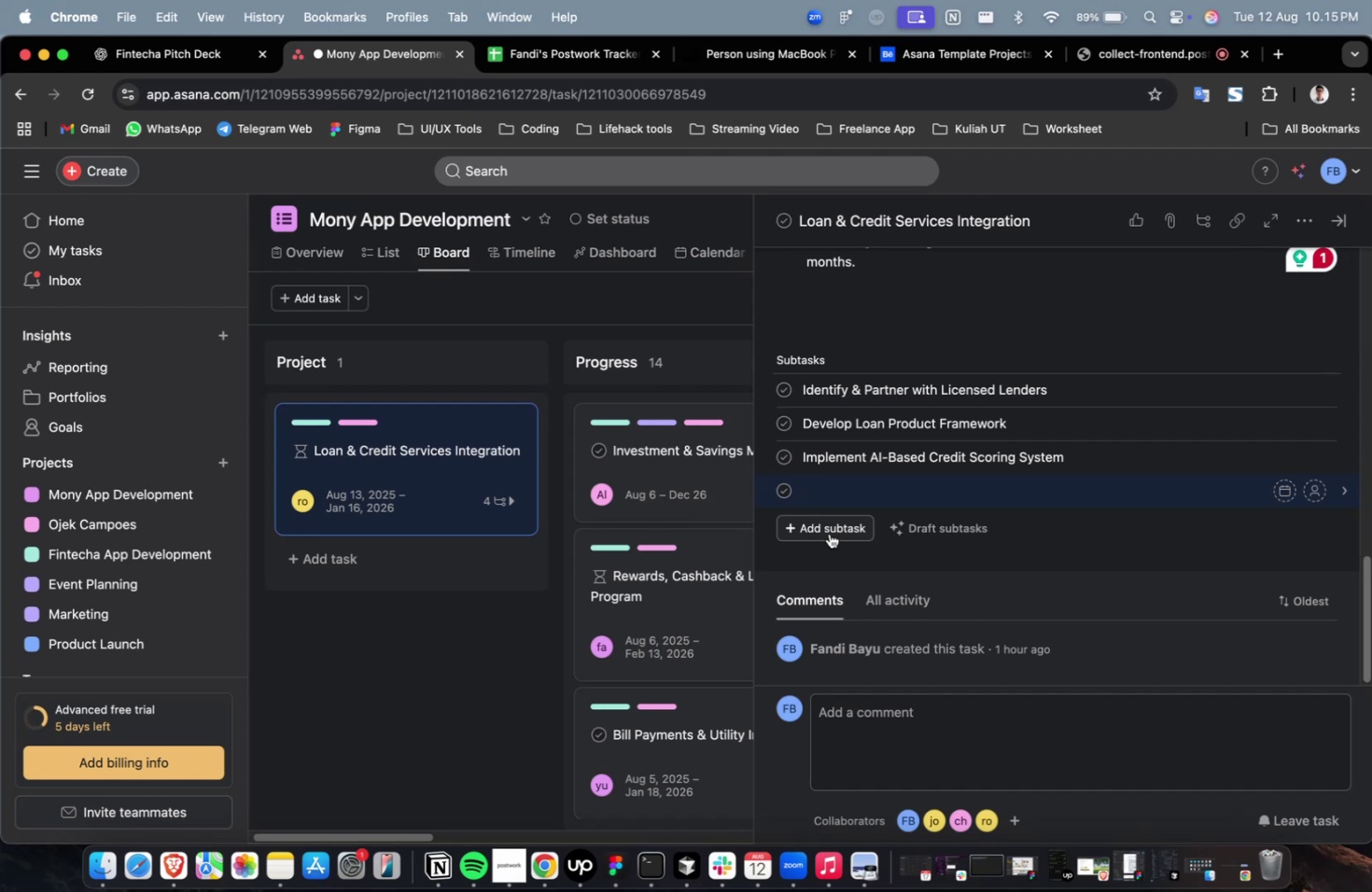 
scroll: coordinate [833, 562], scroll_direction: down, amount: 11.0
 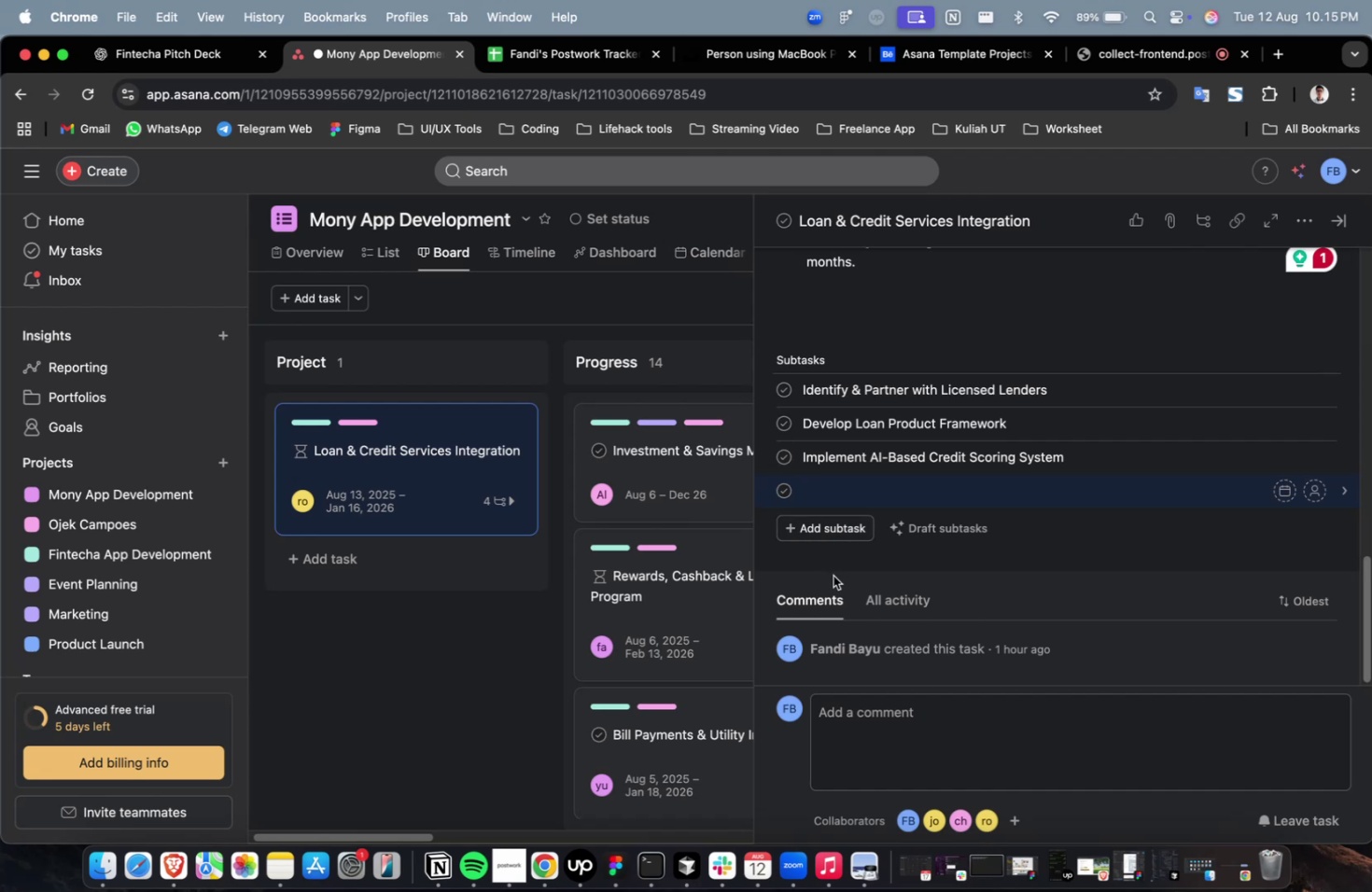 
scroll: coordinate [833, 575], scroll_direction: up, amount: 1.0
 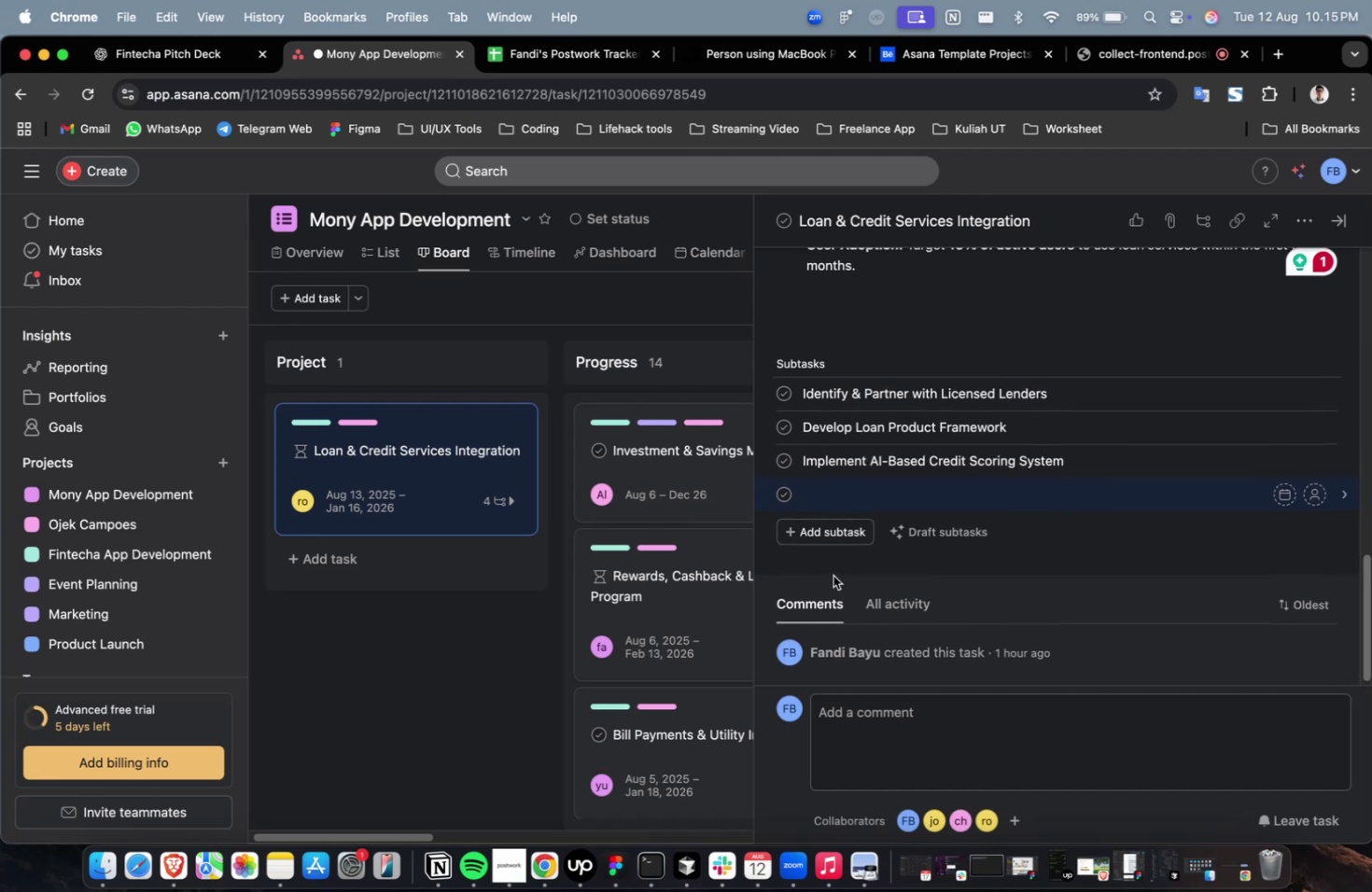 
left_click([833, 575])
 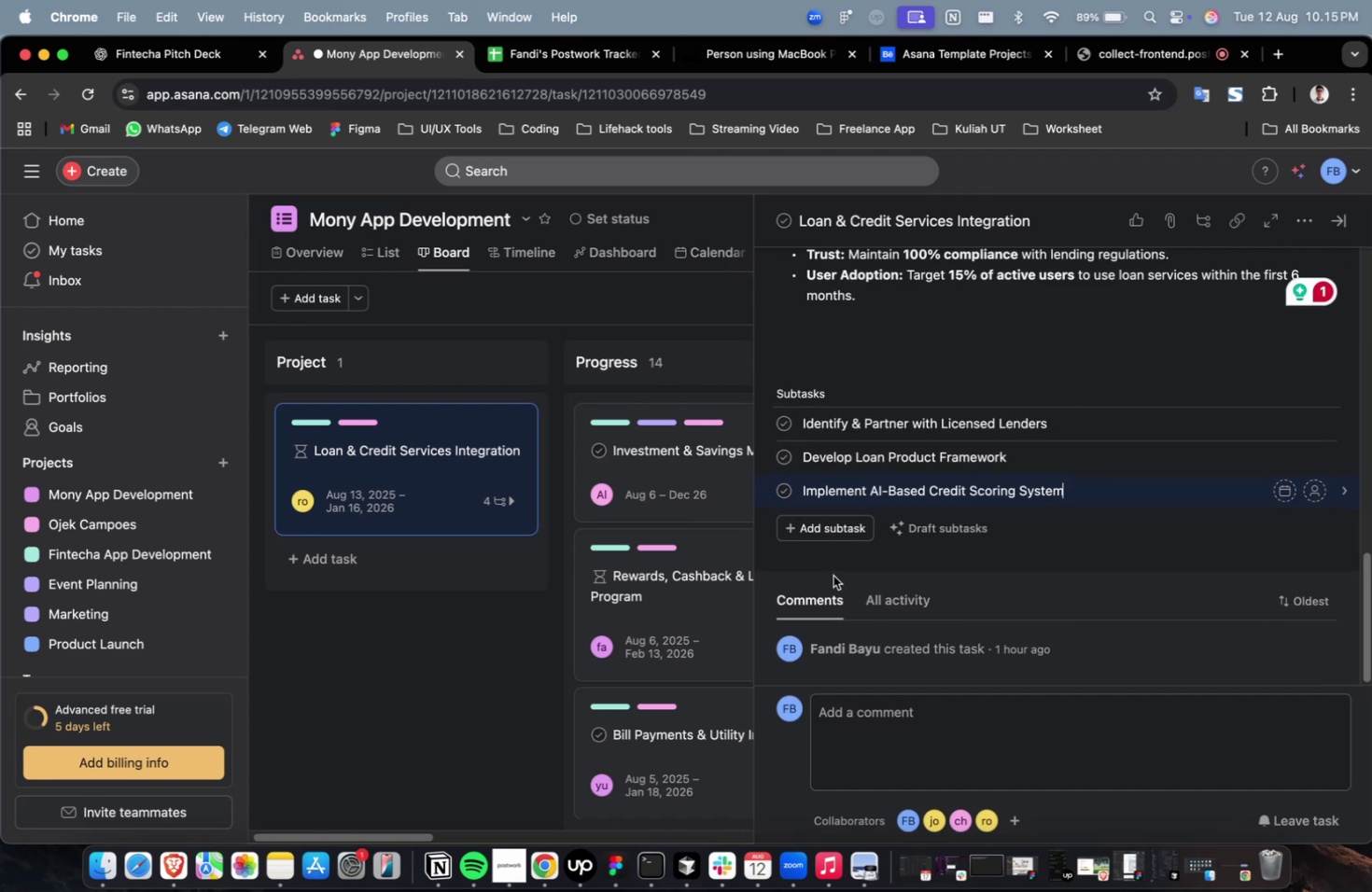 
scroll: coordinate [833, 575], scroll_direction: down, amount: 2.0
 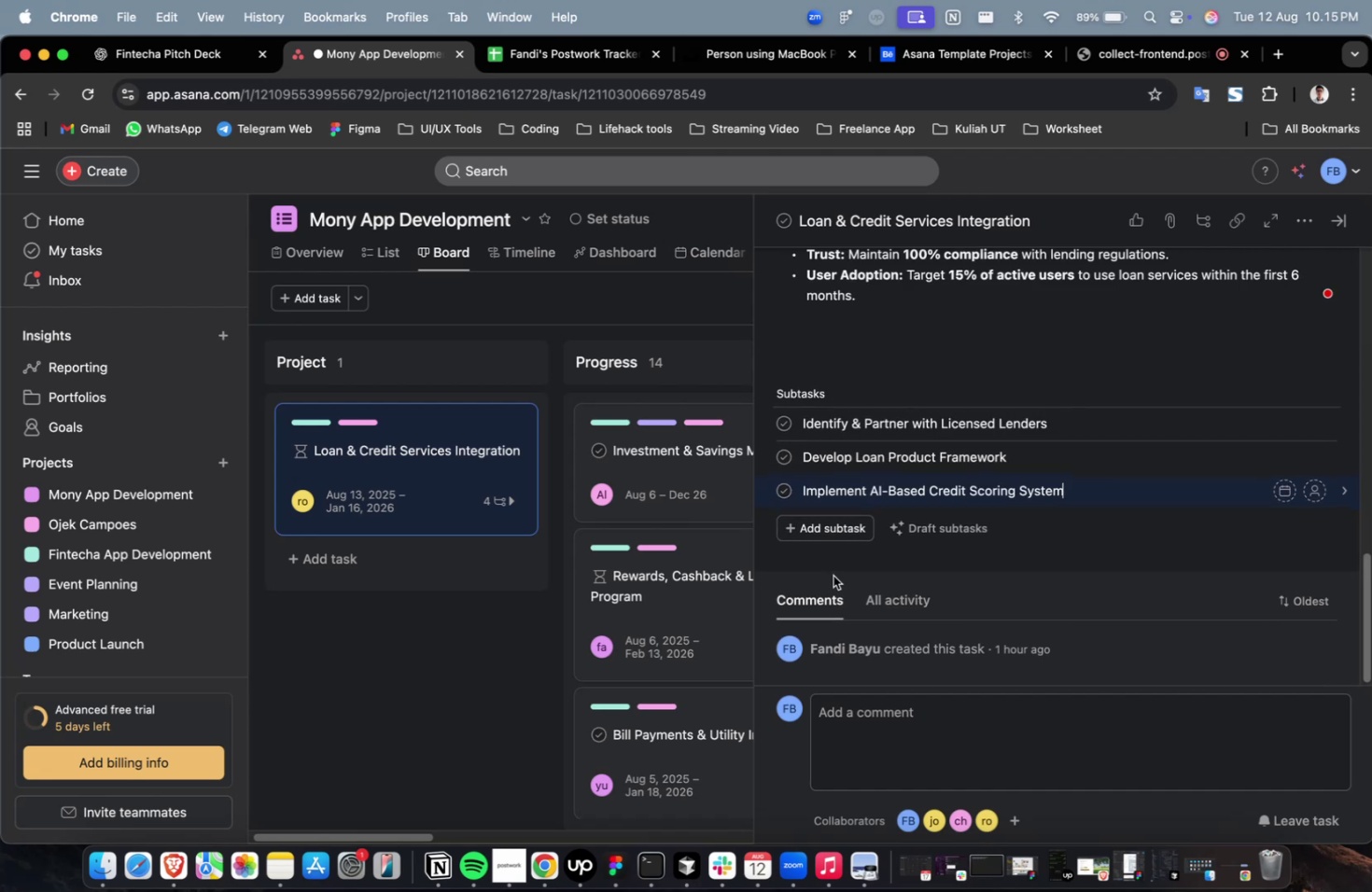 
scroll: coordinate [833, 575], scroll_direction: up, amount: 7.0
 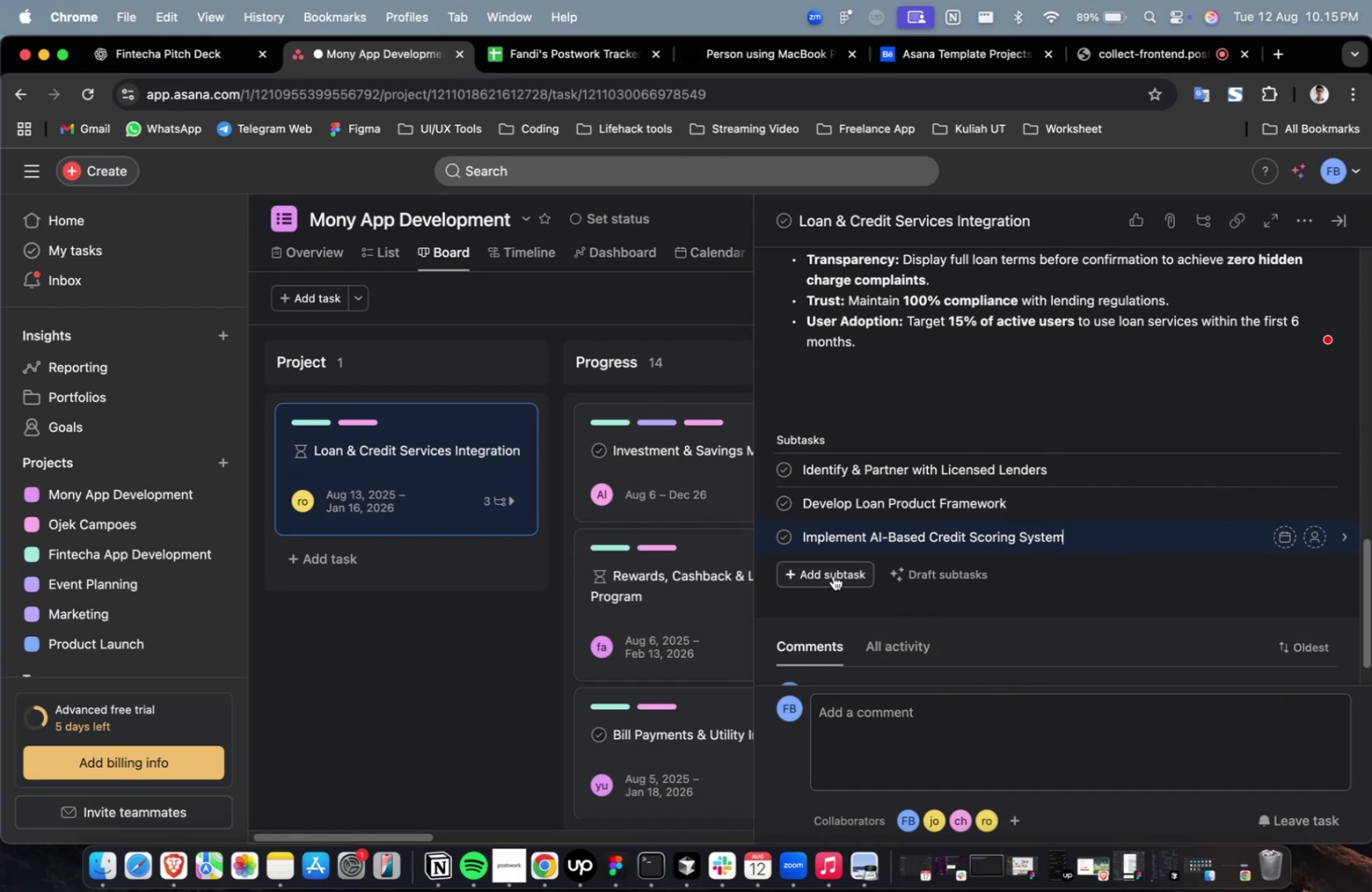 
wait(9.83)
 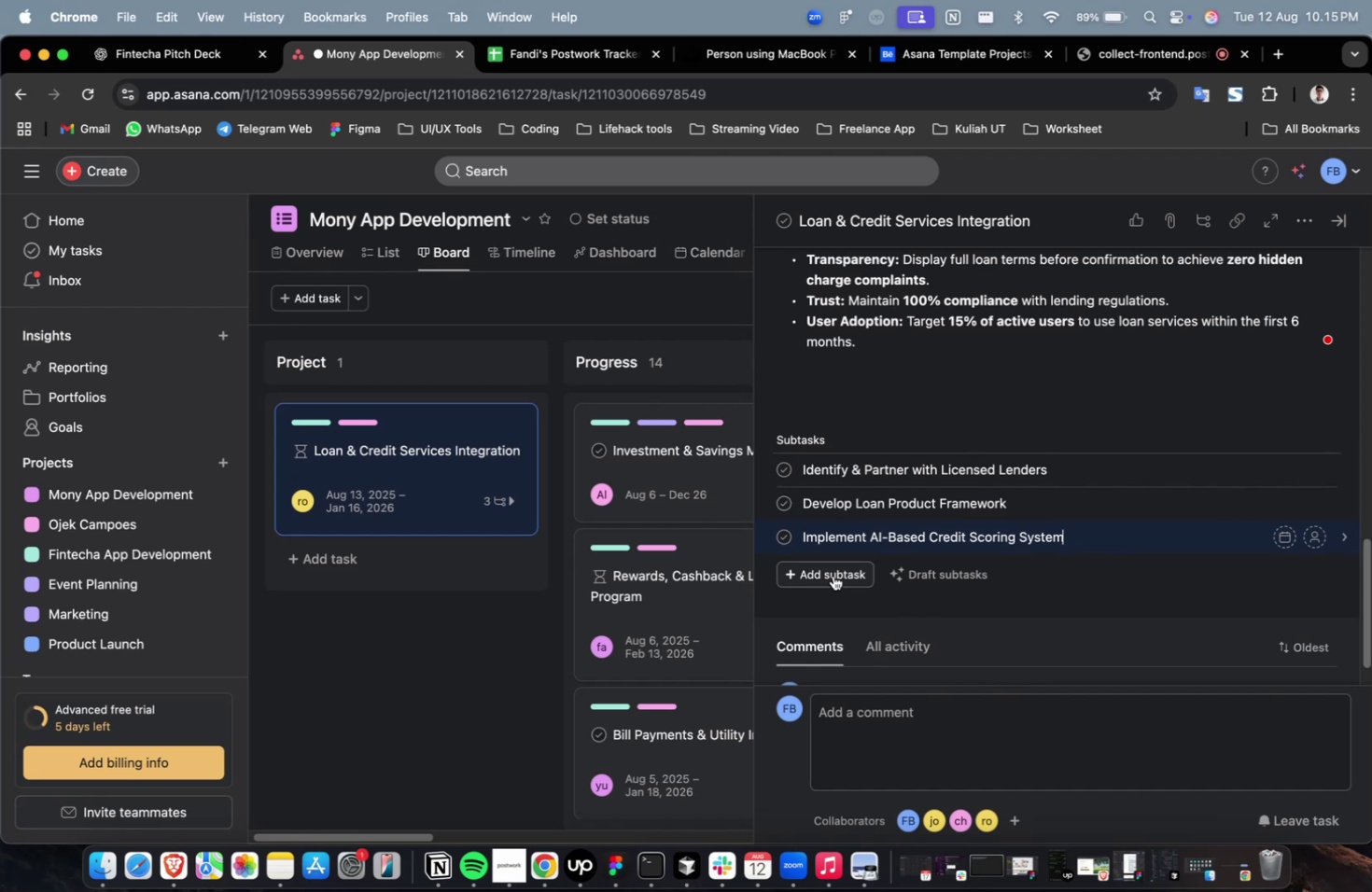 
scroll: coordinate [833, 575], scroll_direction: up, amount: 2.0
 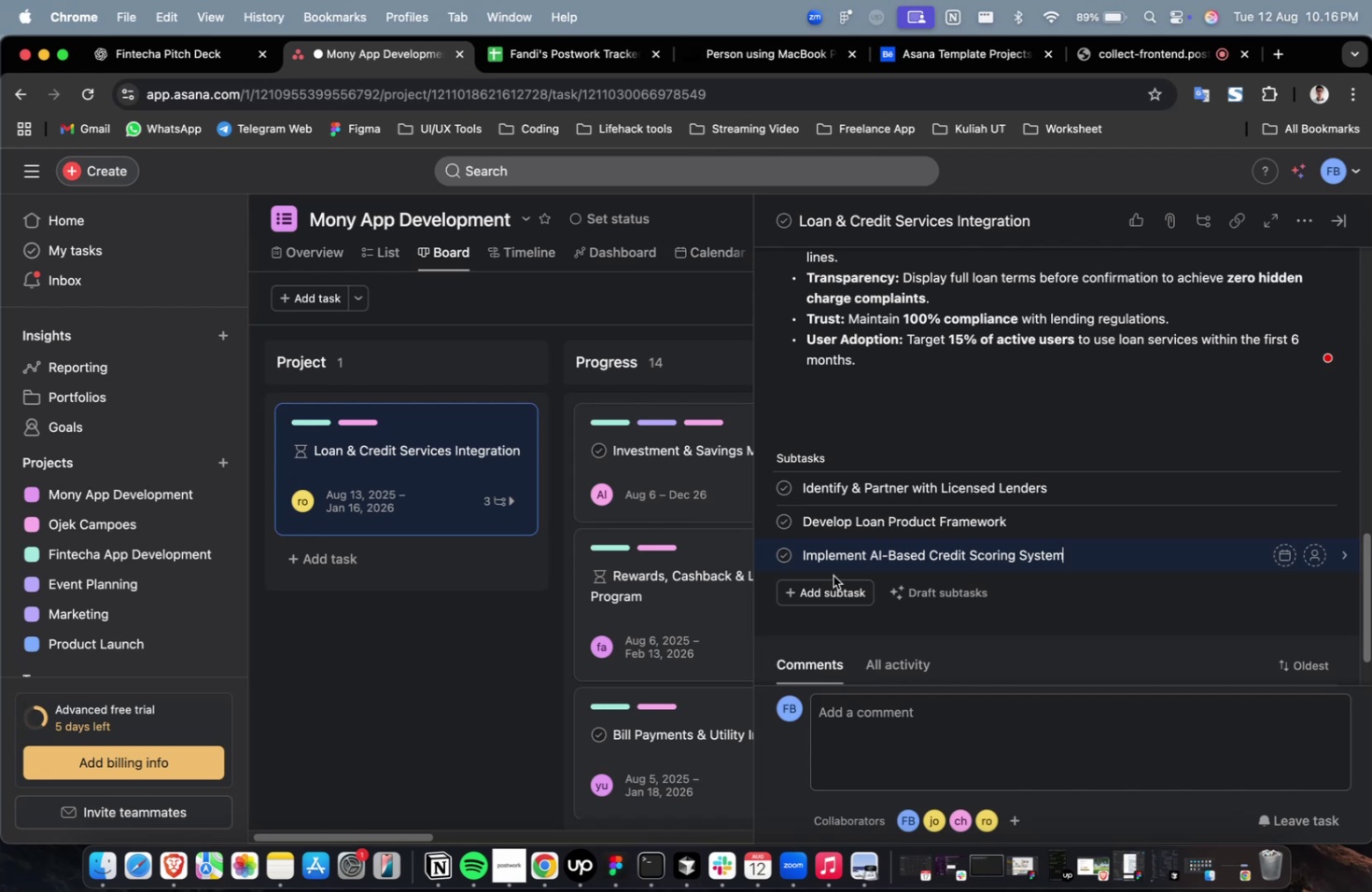 
wait(47.29)
 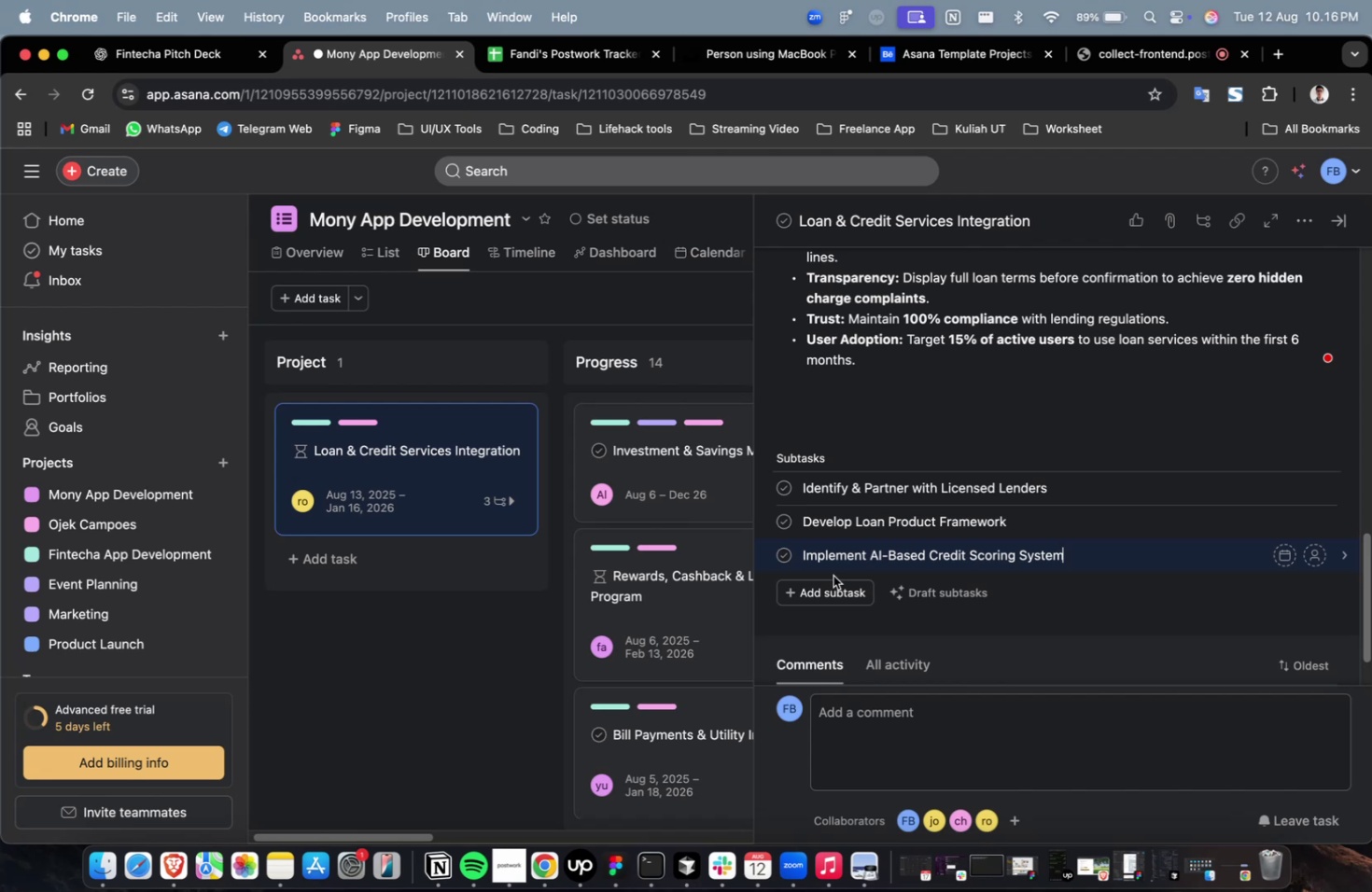 
scroll: coordinate [833, 575], scroll_direction: down, amount: 4.0
 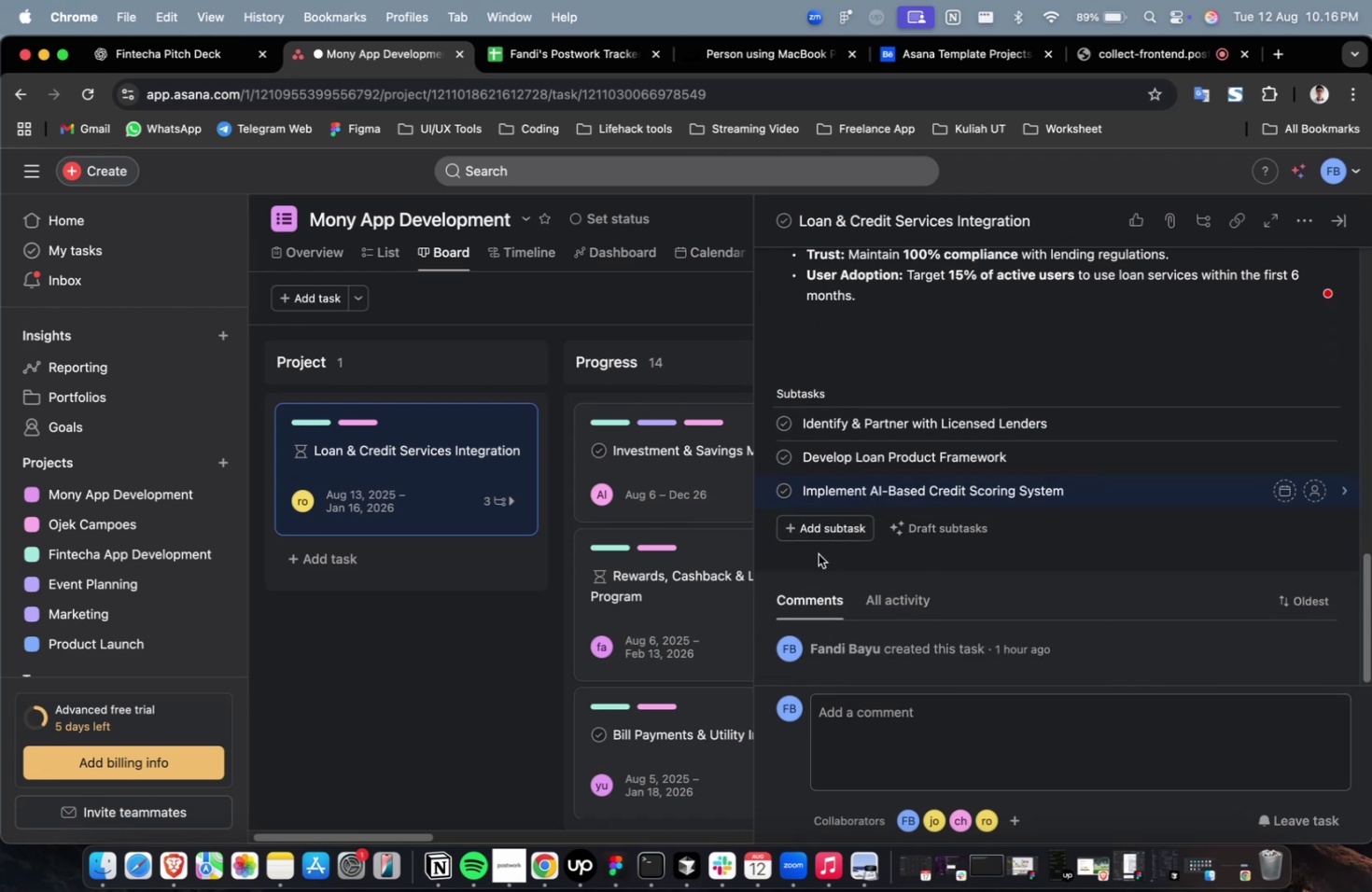 
double_click([825, 541])
 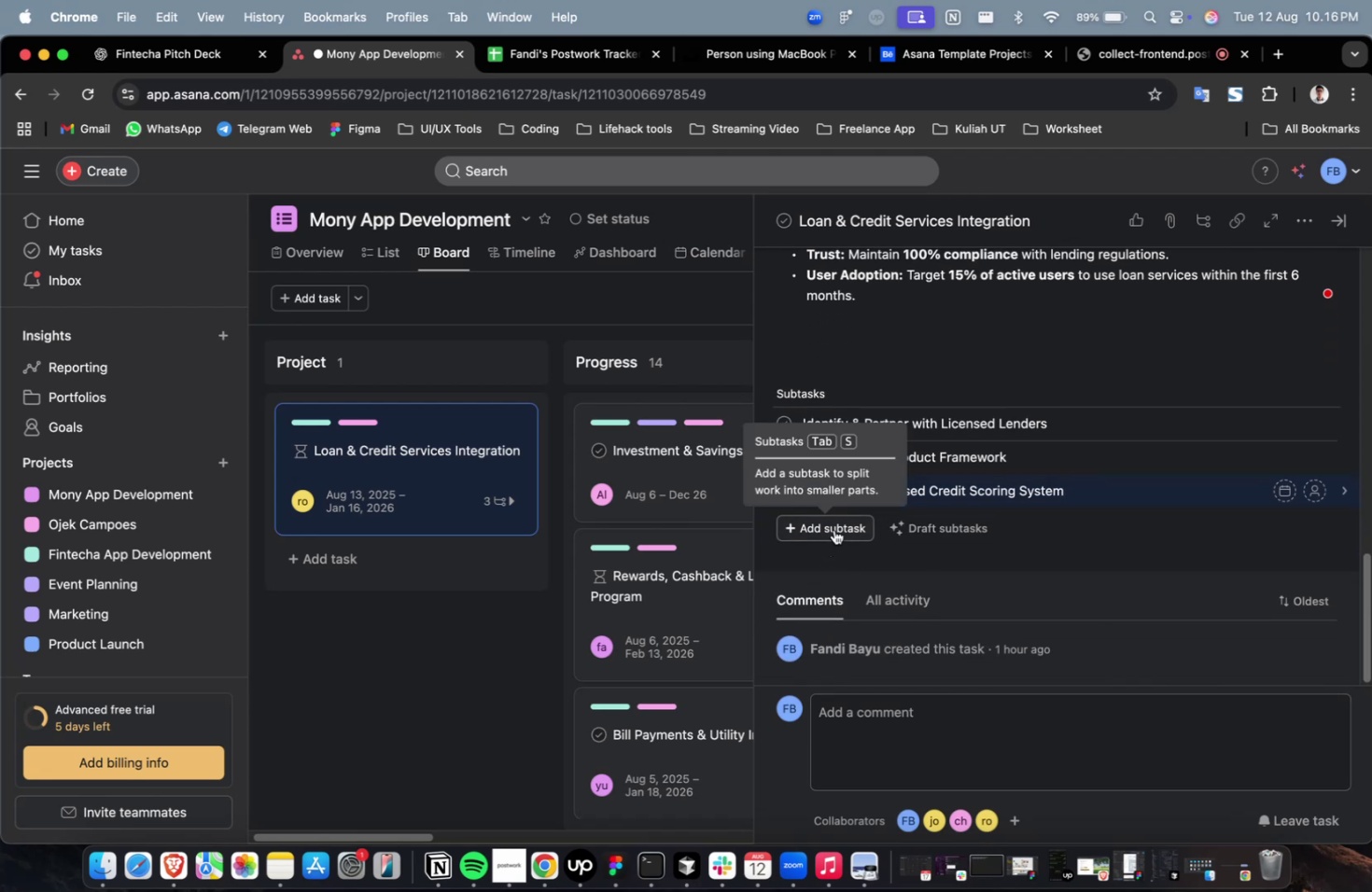 
triple_click([833, 529])
 